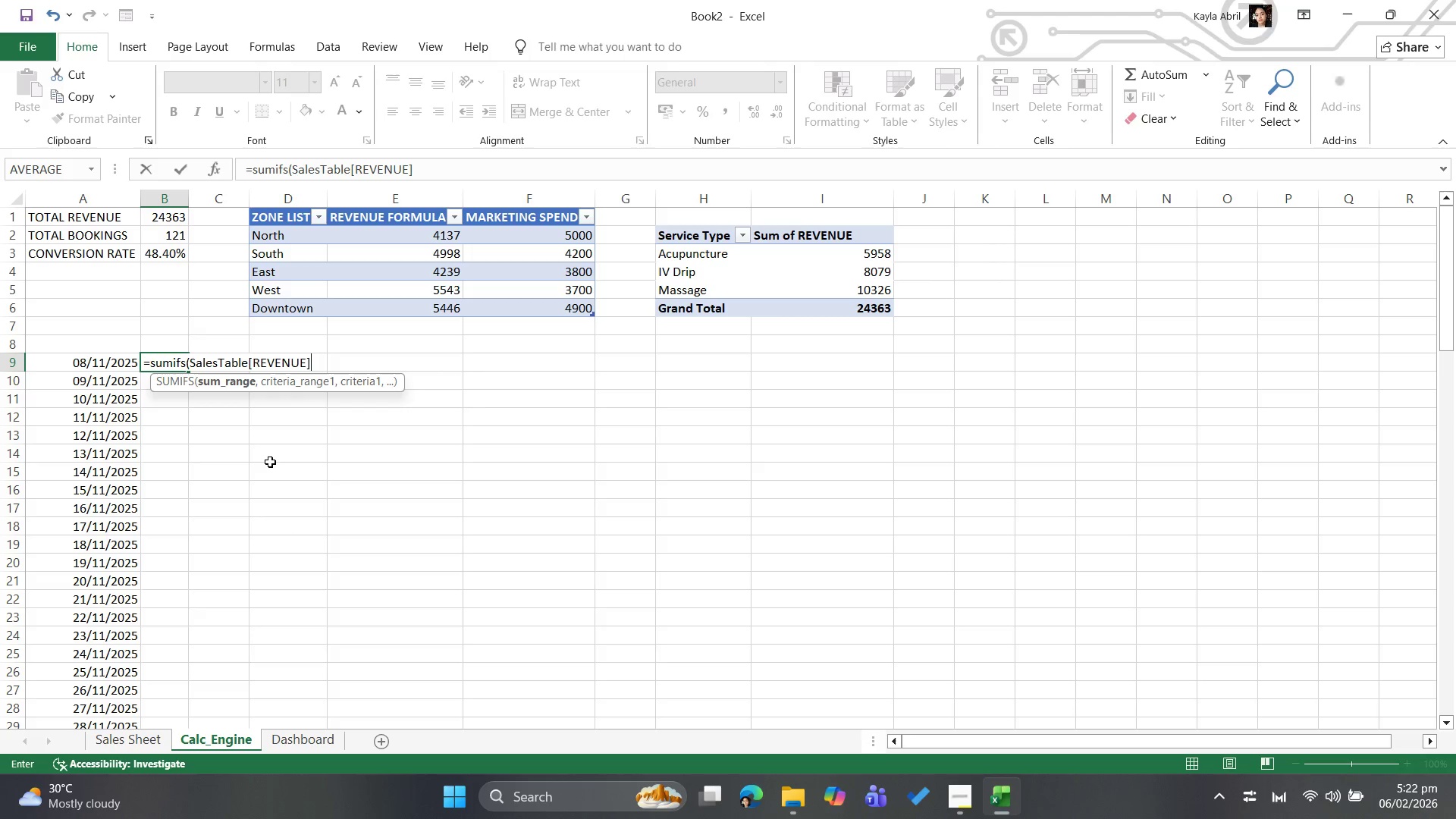 
key(Comma)
 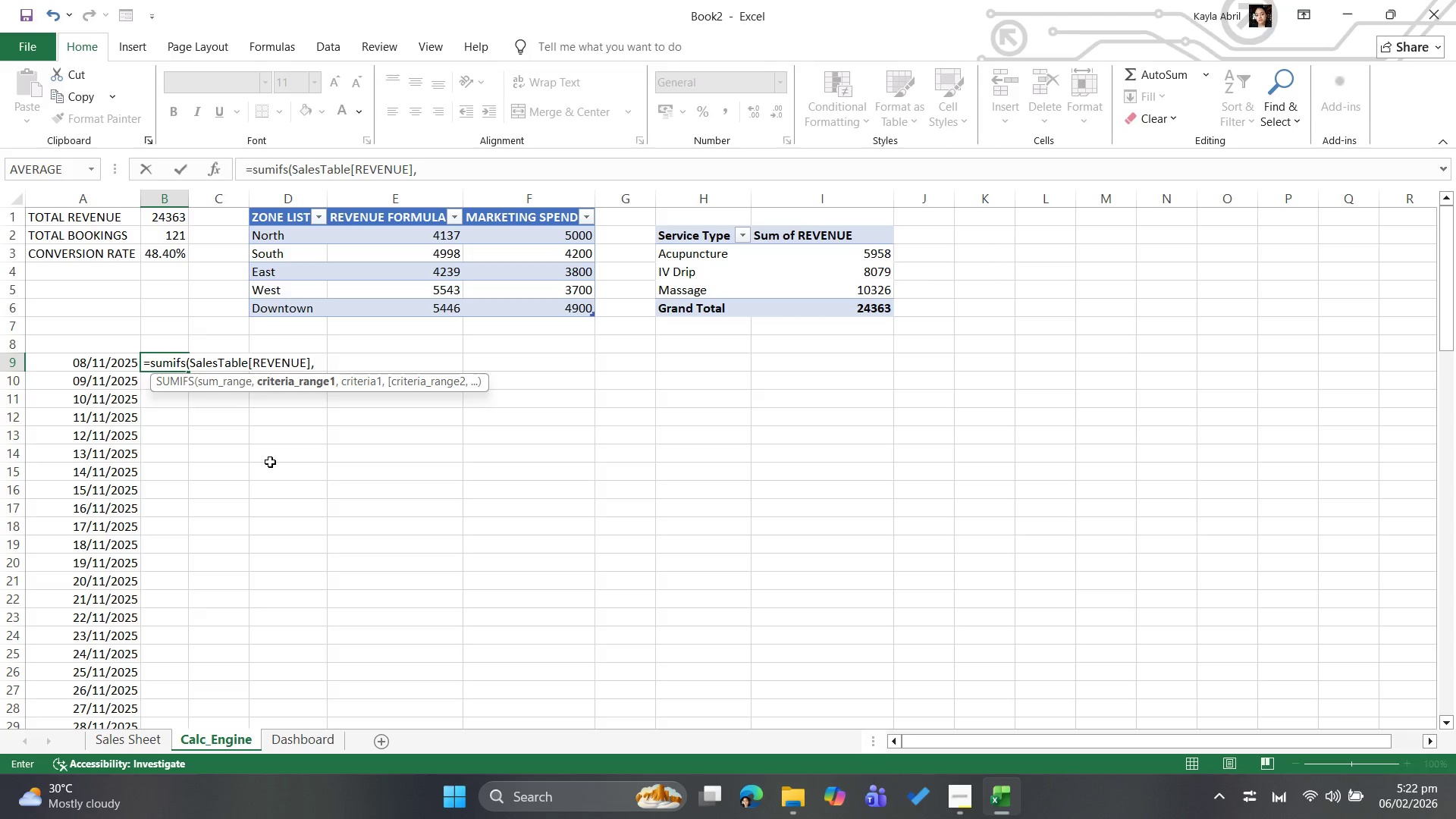 
type( sa)
 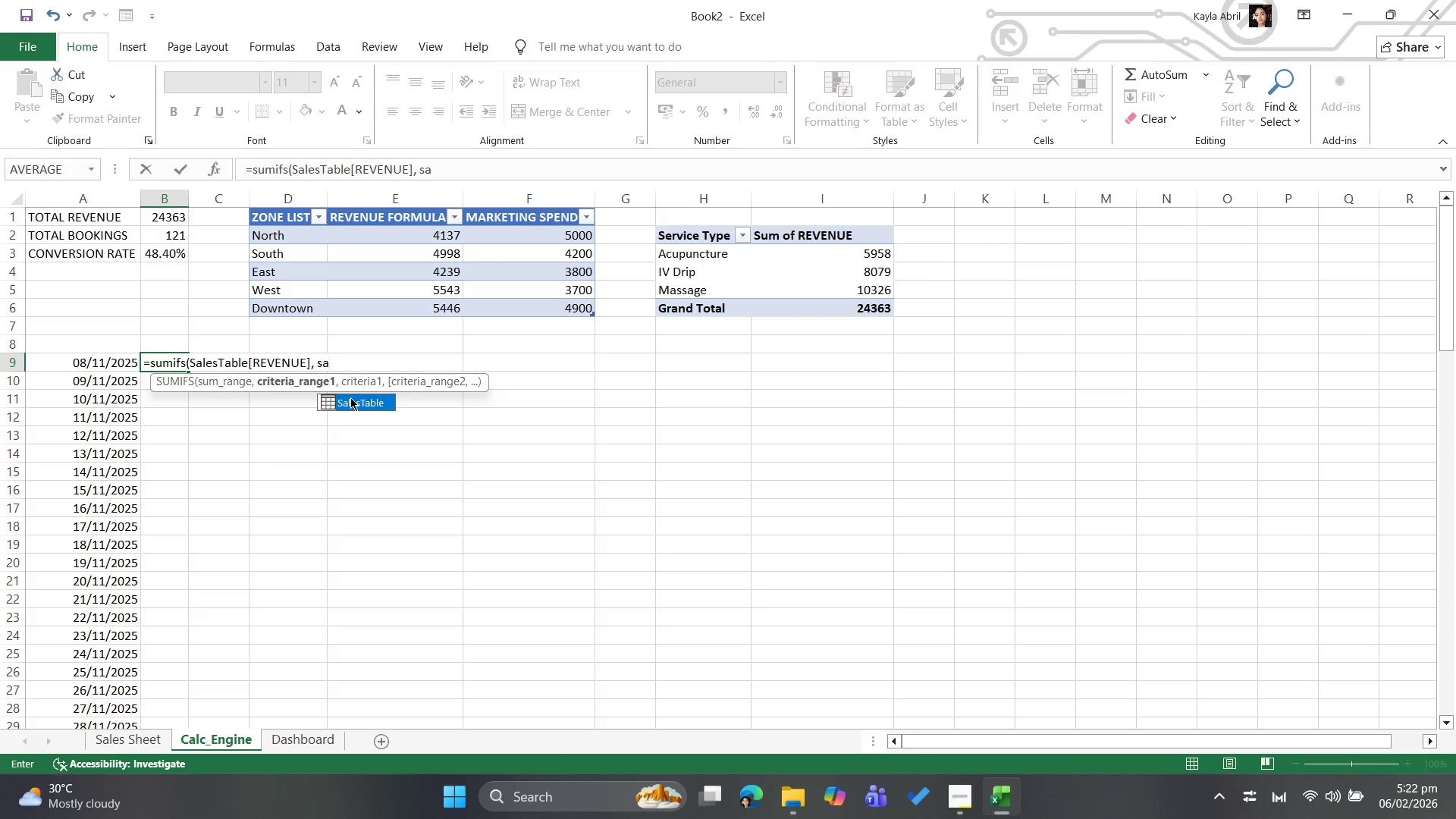 
double_click([351, 397])
 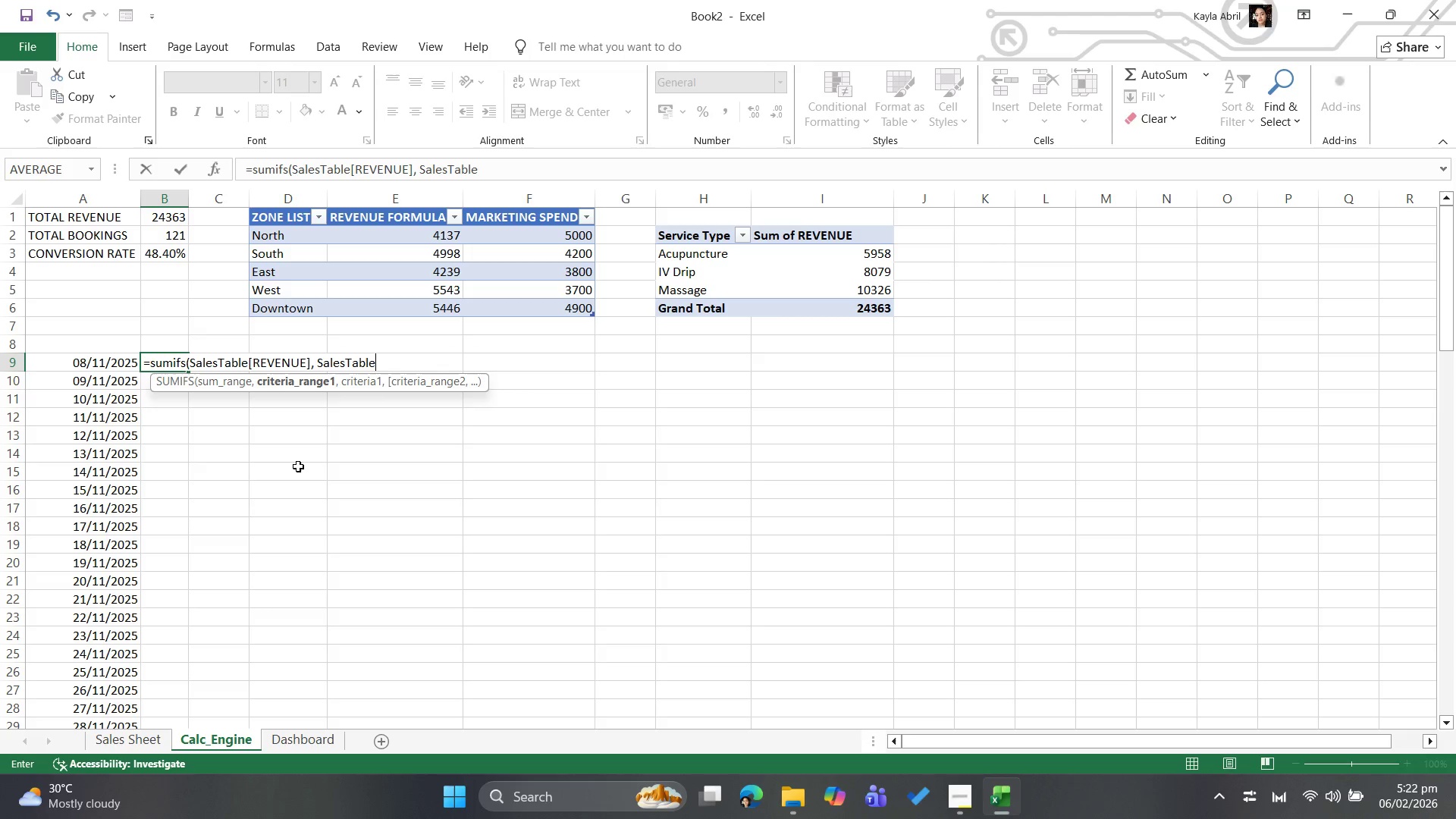 
key(BracketLeft)
 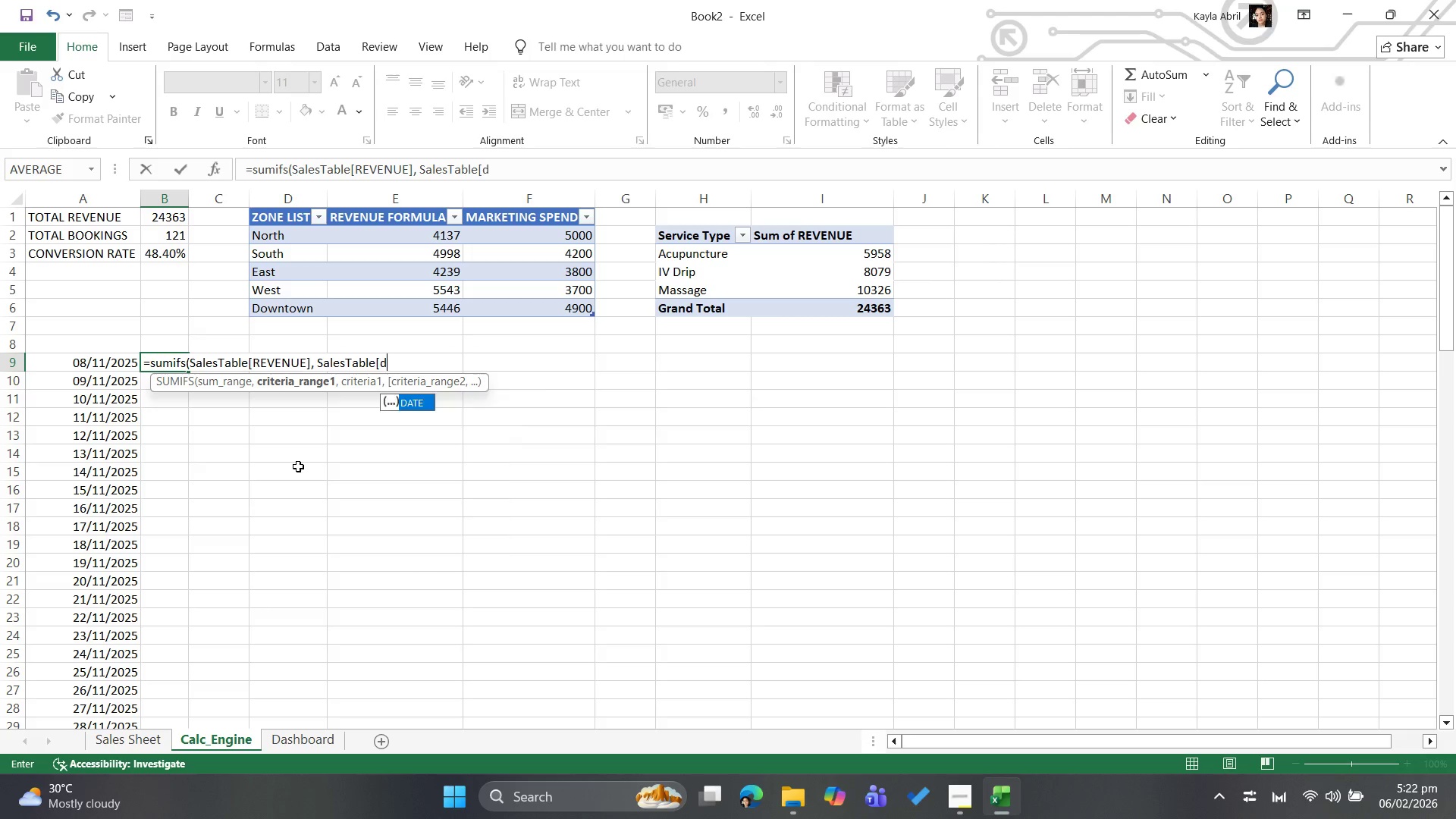 
key(D)
 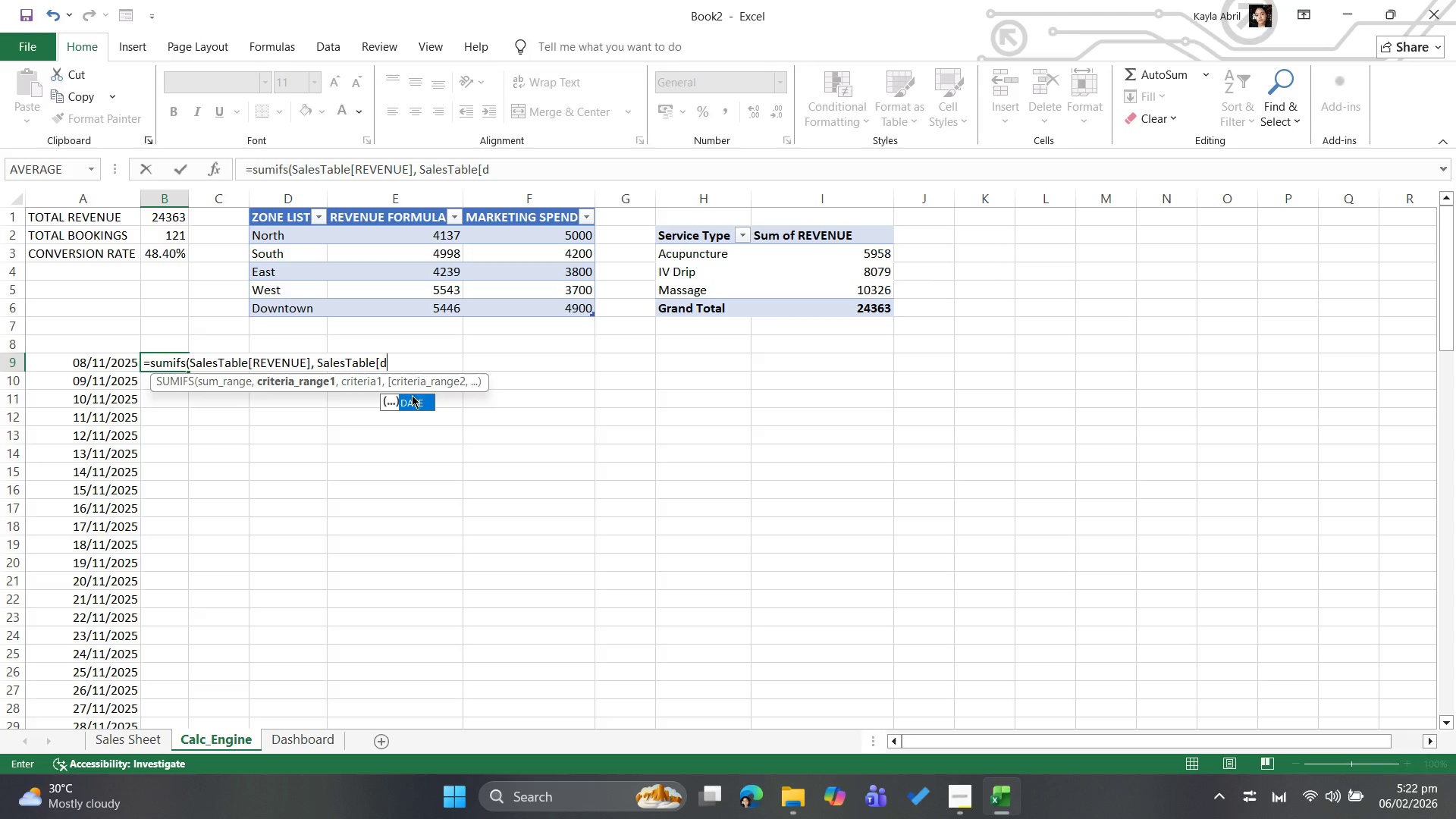 
double_click([412, 397])
 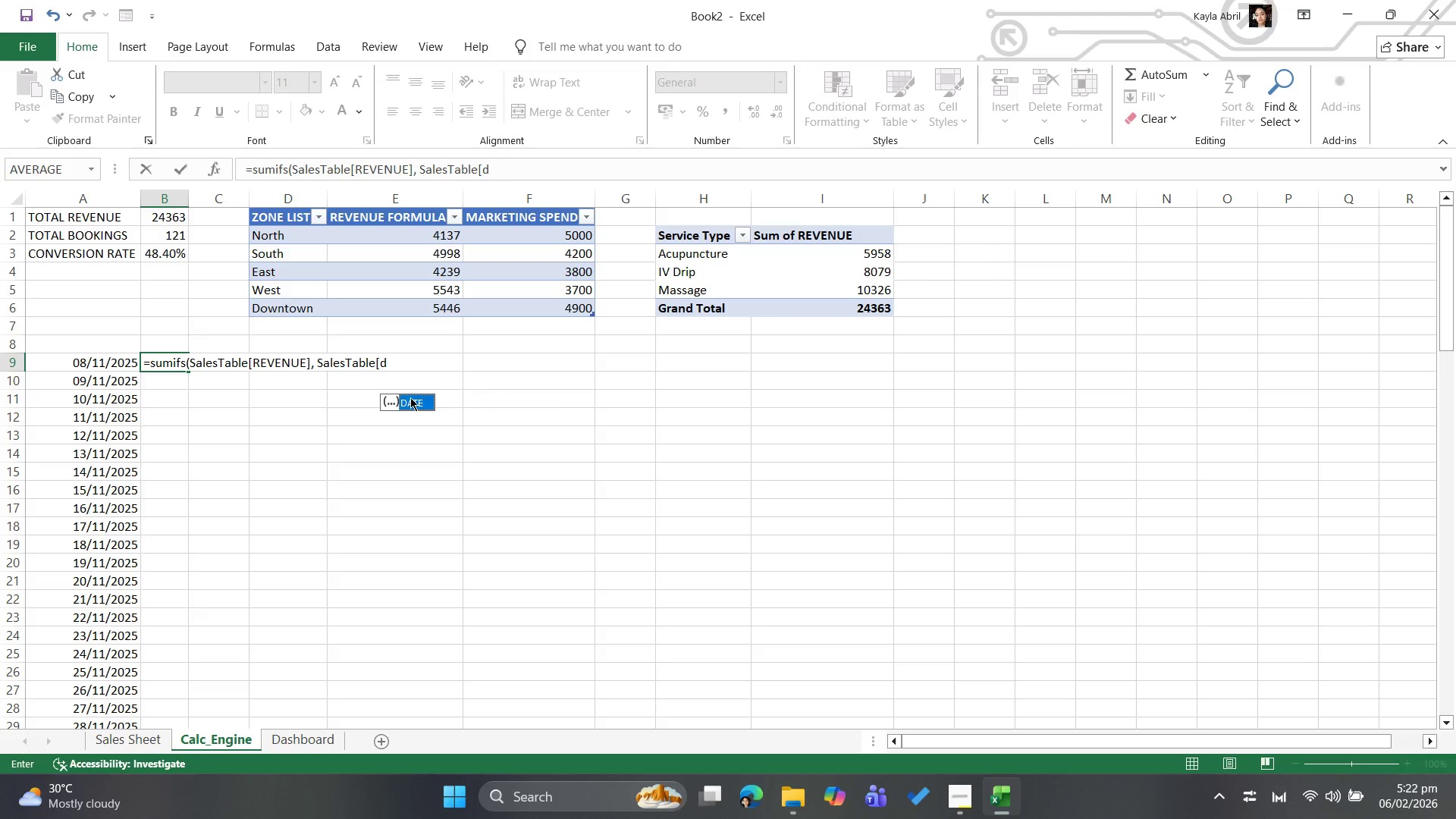 
double_click([410, 397])
 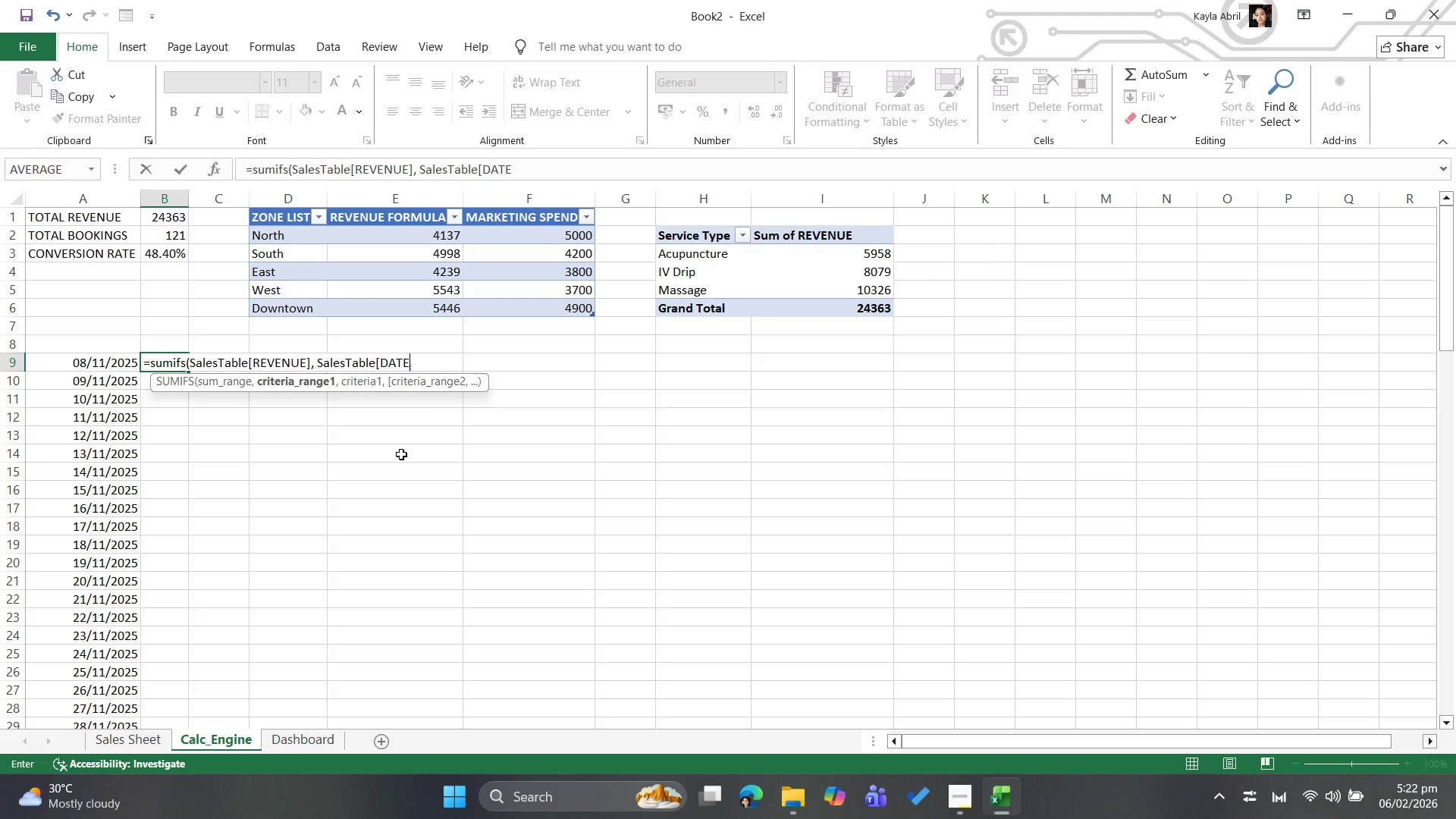 
key(BracketRight)
 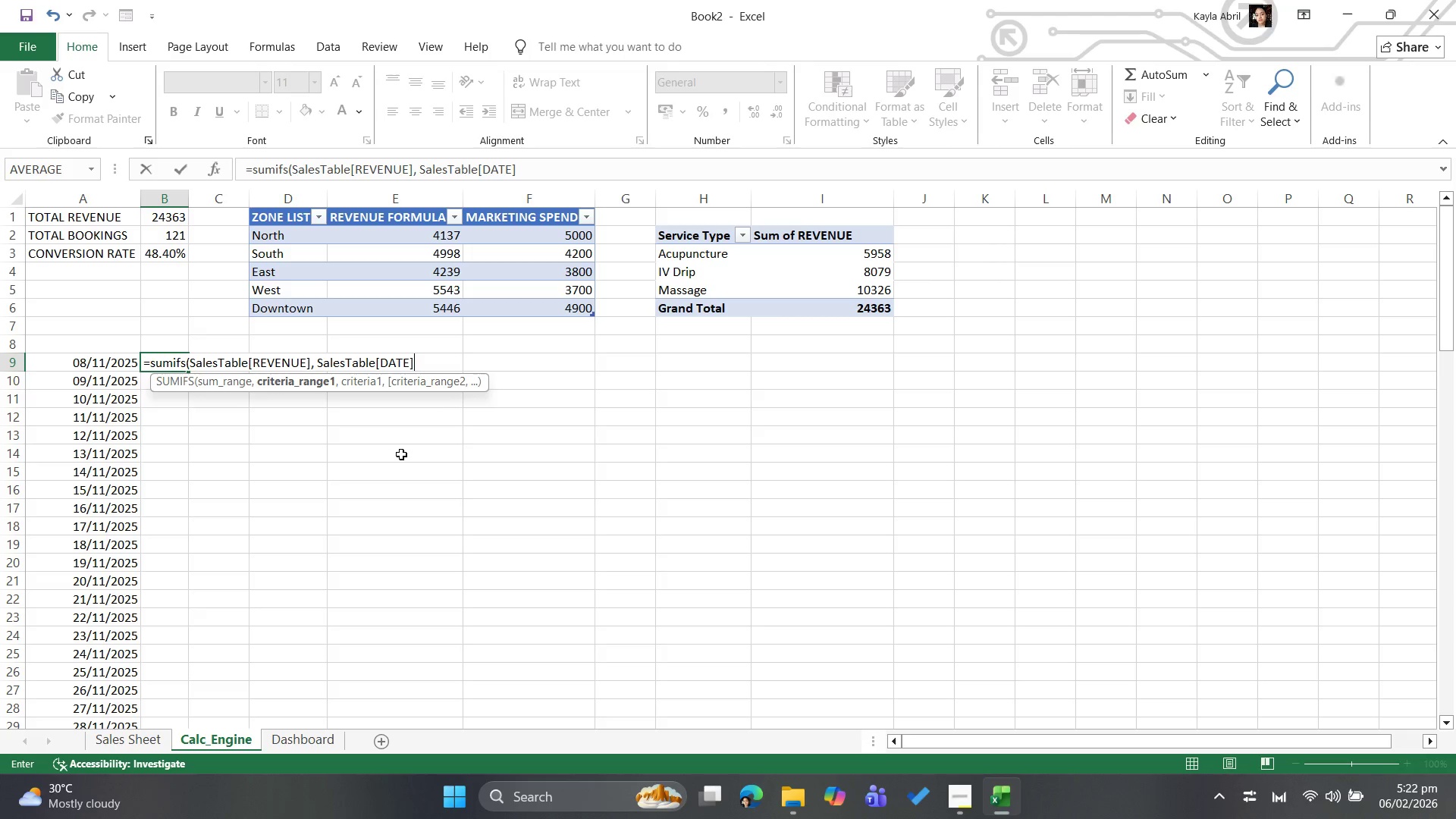 
key(Comma)
 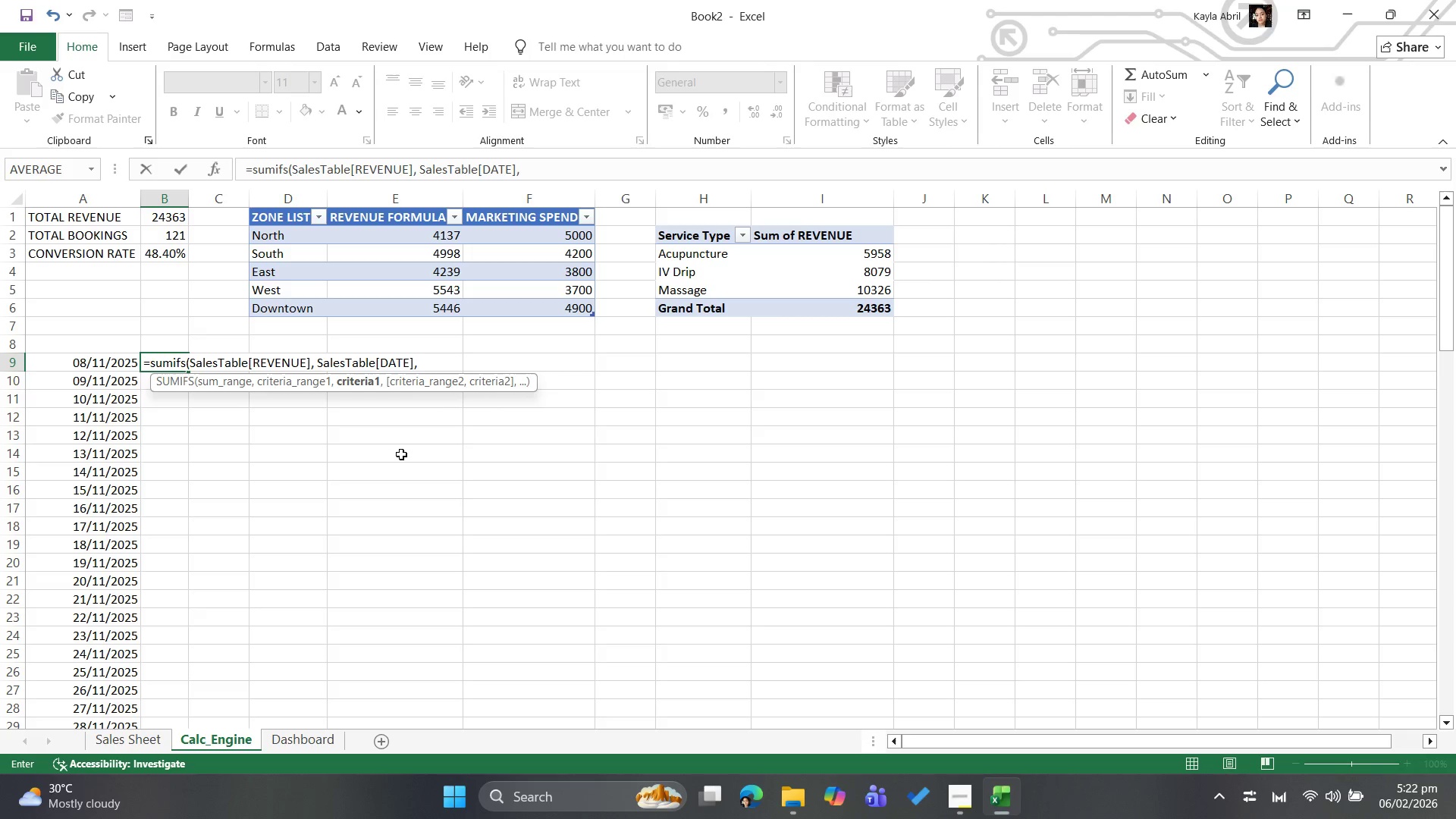 
key(Space)
 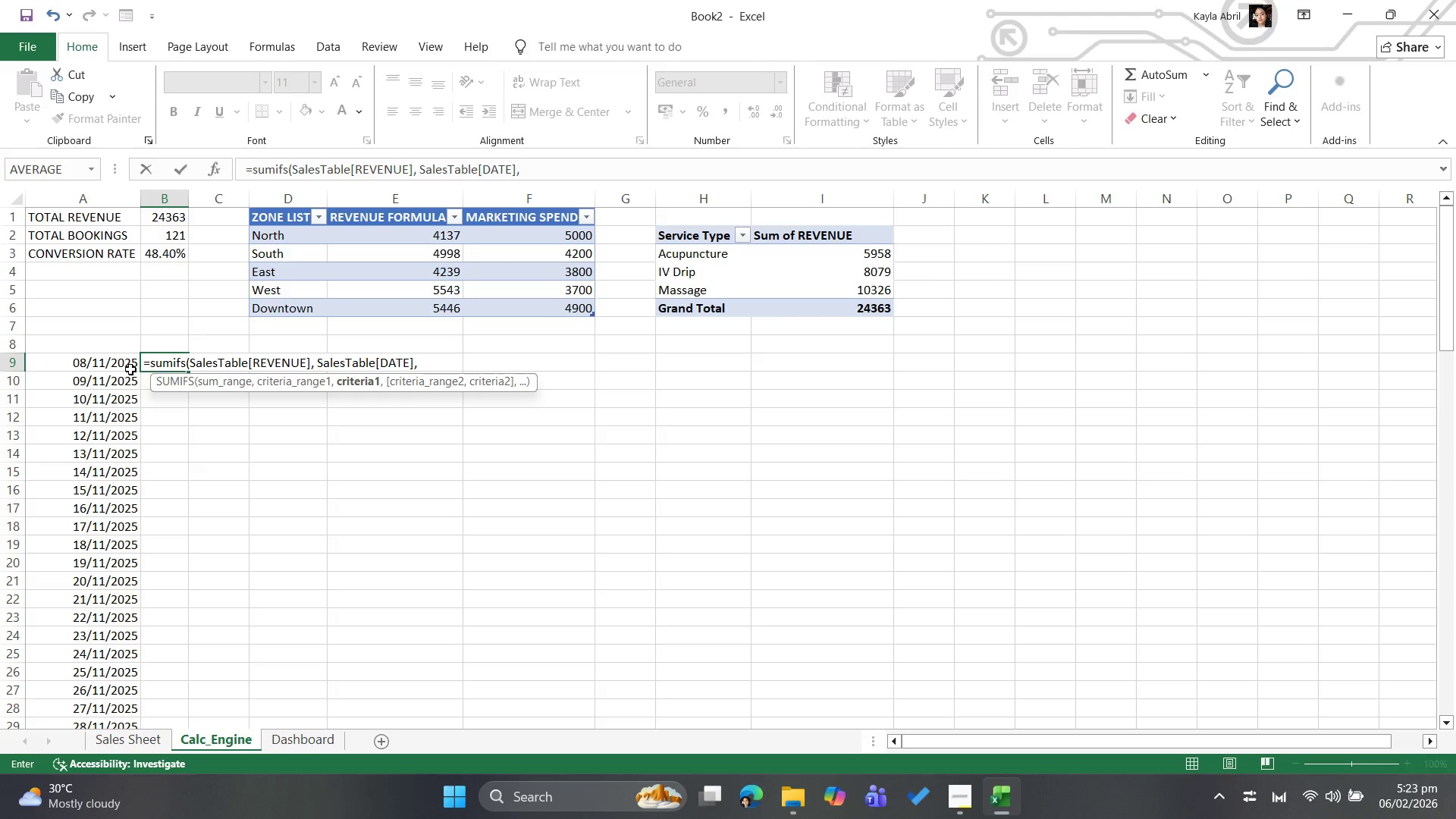 
wait(7.78)
 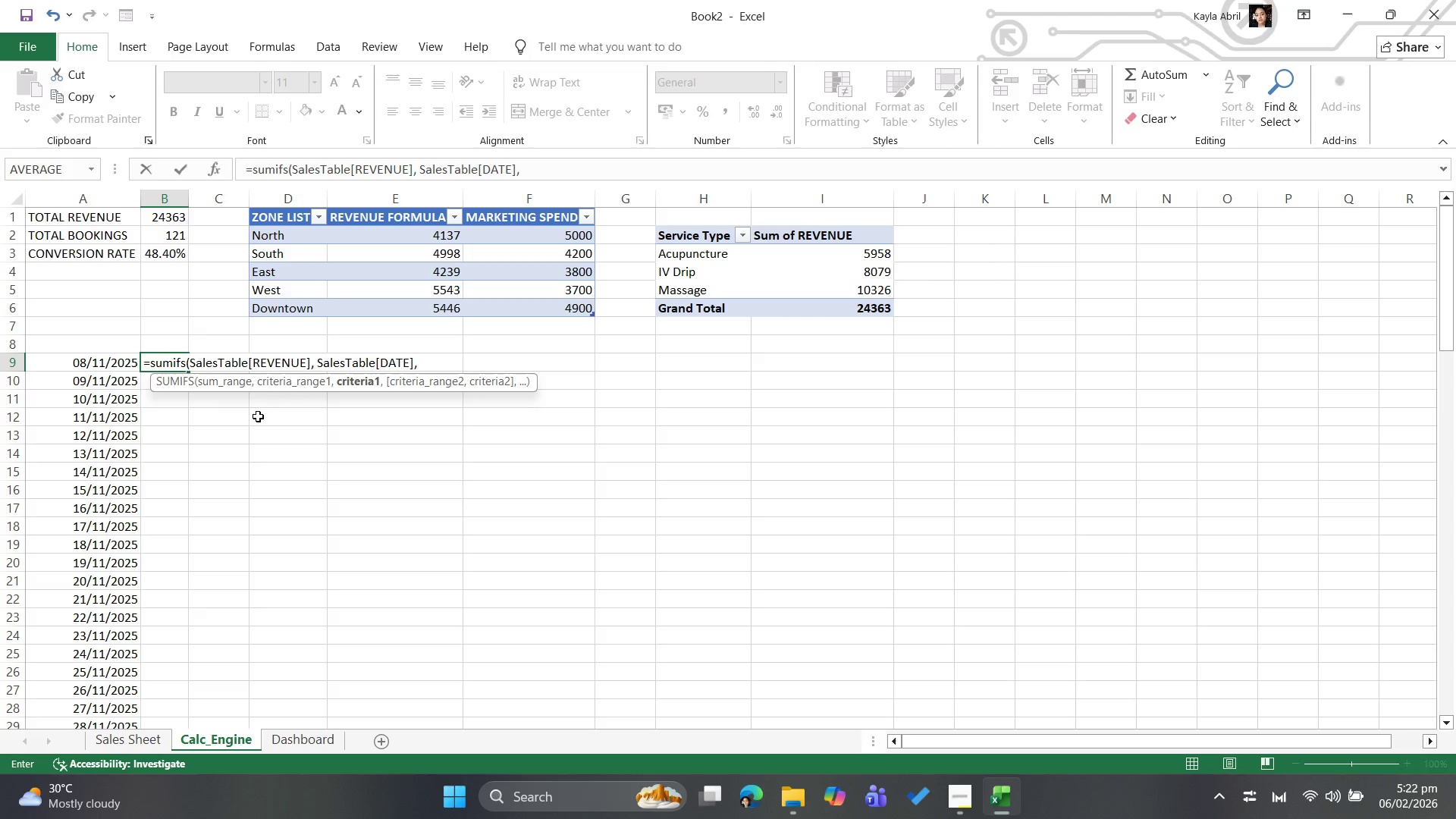 
type(a9)
 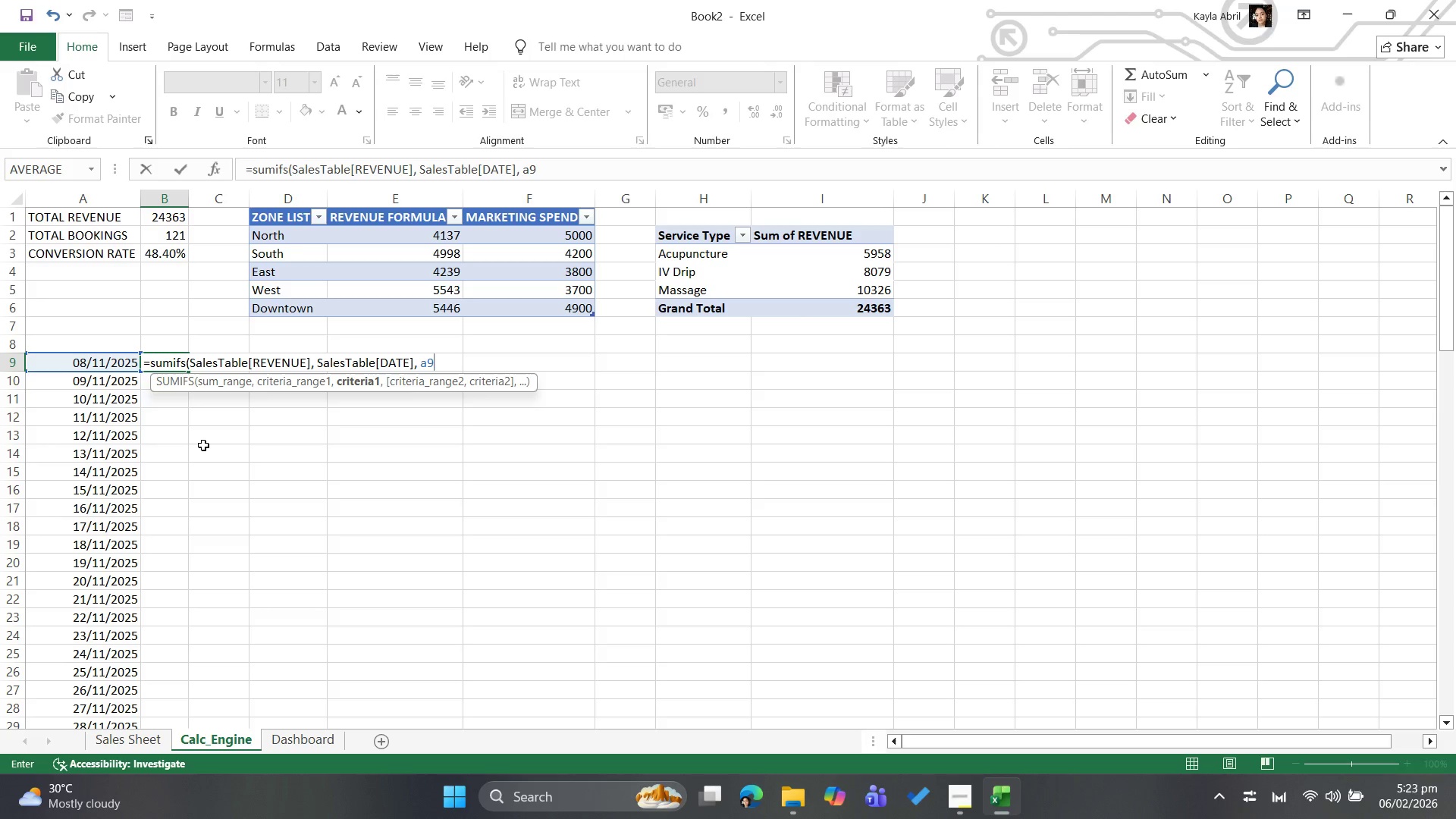 
wait(18.3)
 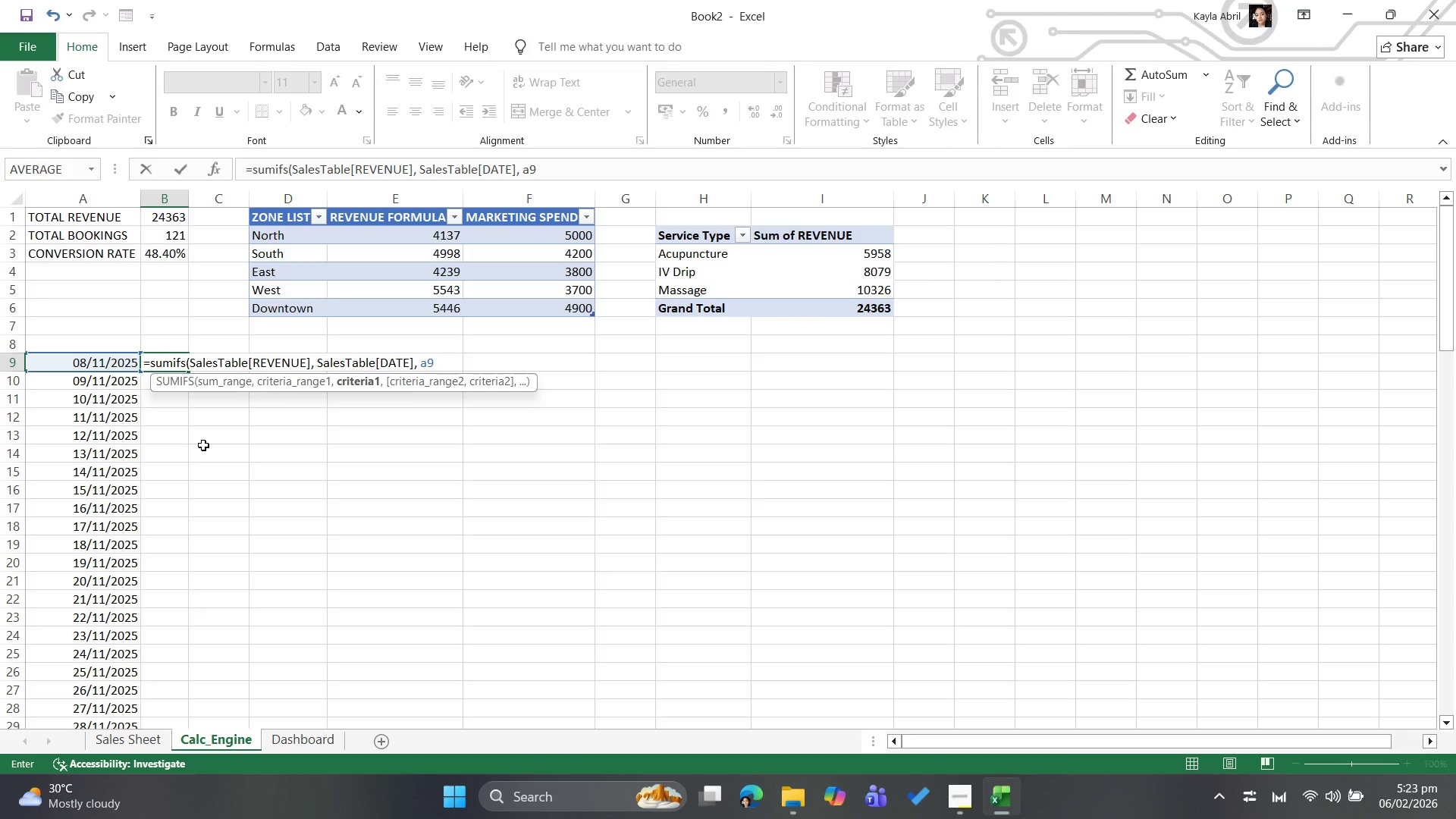 
key(Shift+0)
 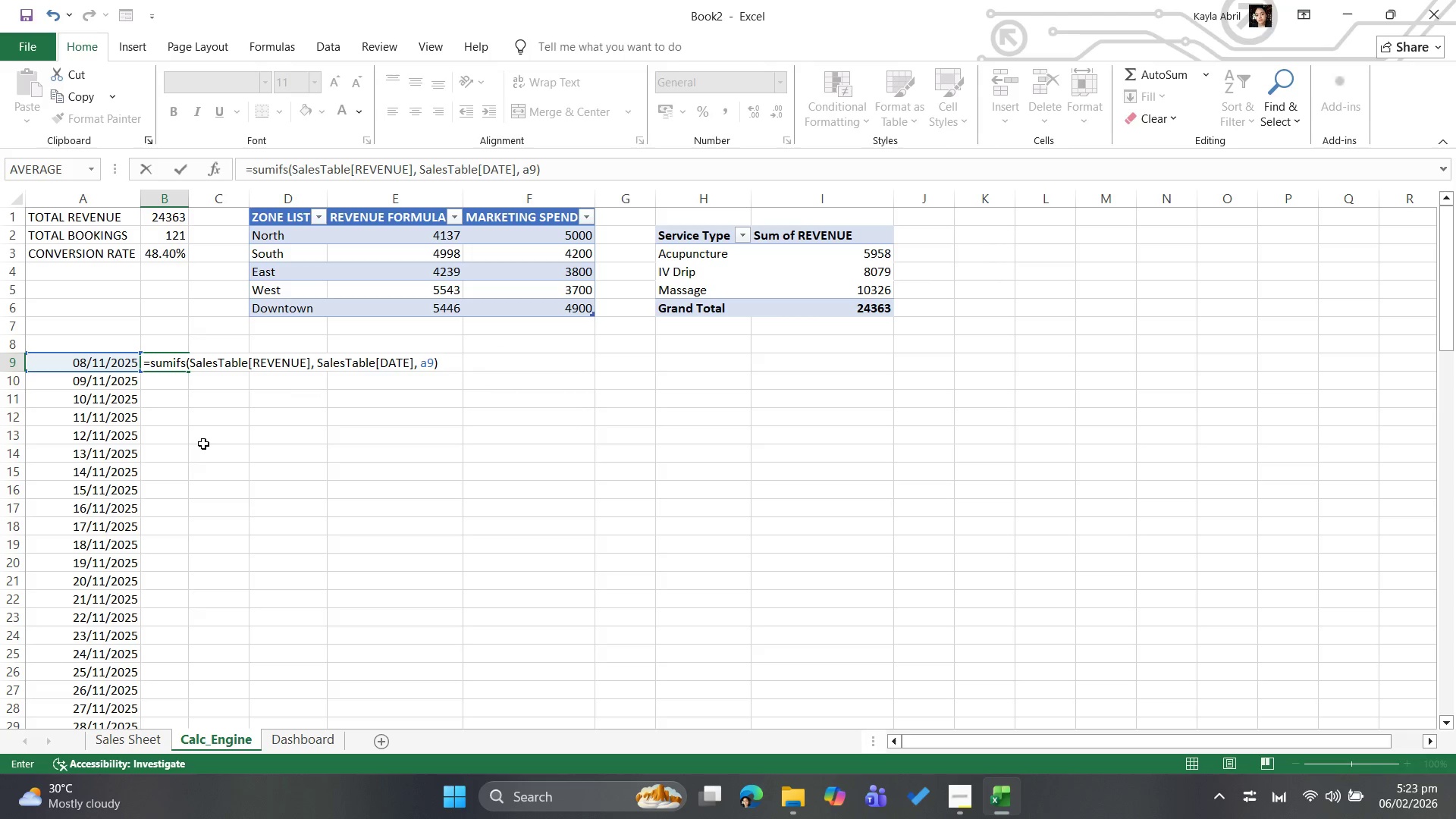 
key(Enter)
 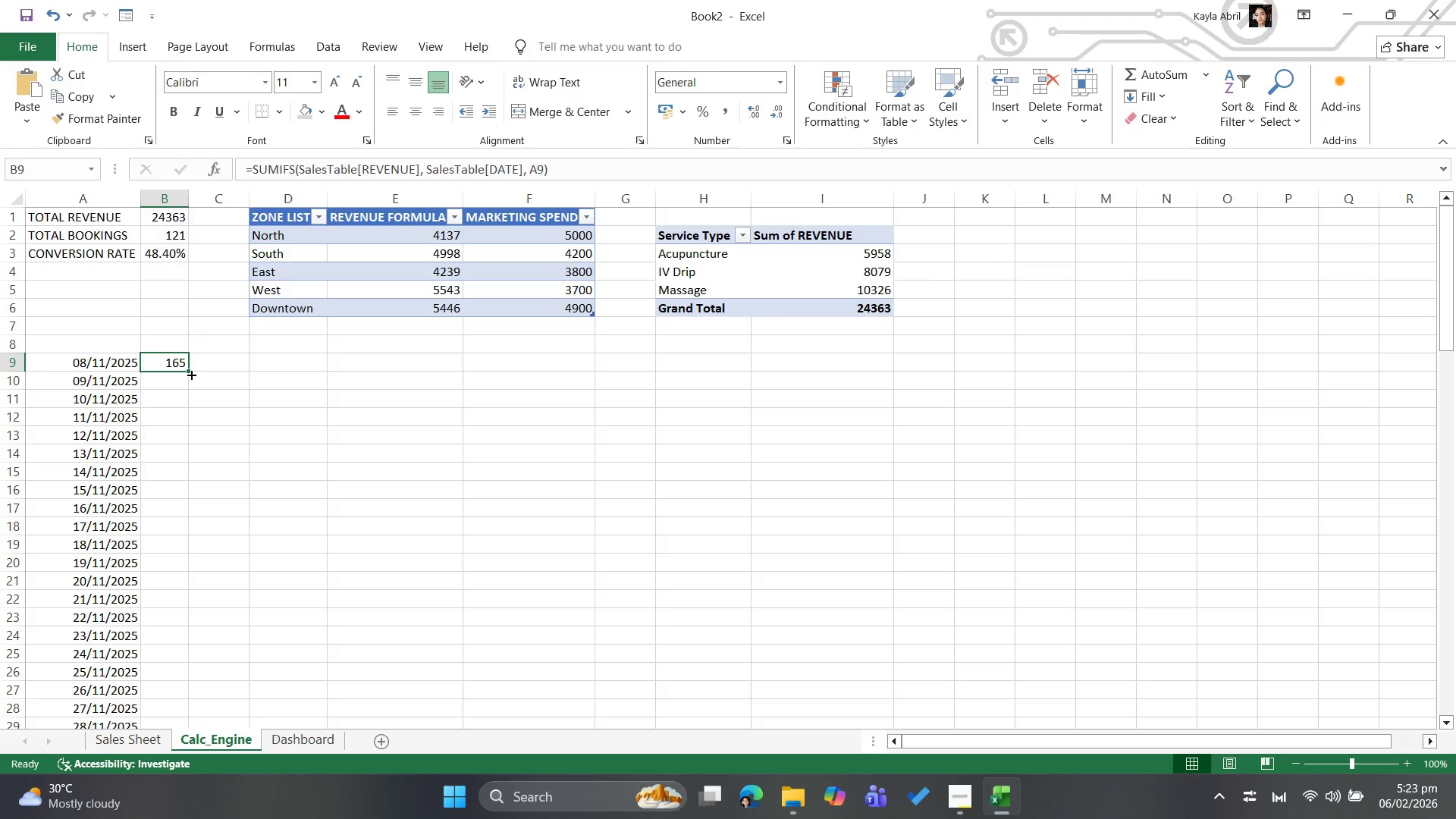 
left_click_drag(start_coordinate=[187, 371], to_coordinate=[178, 717])
 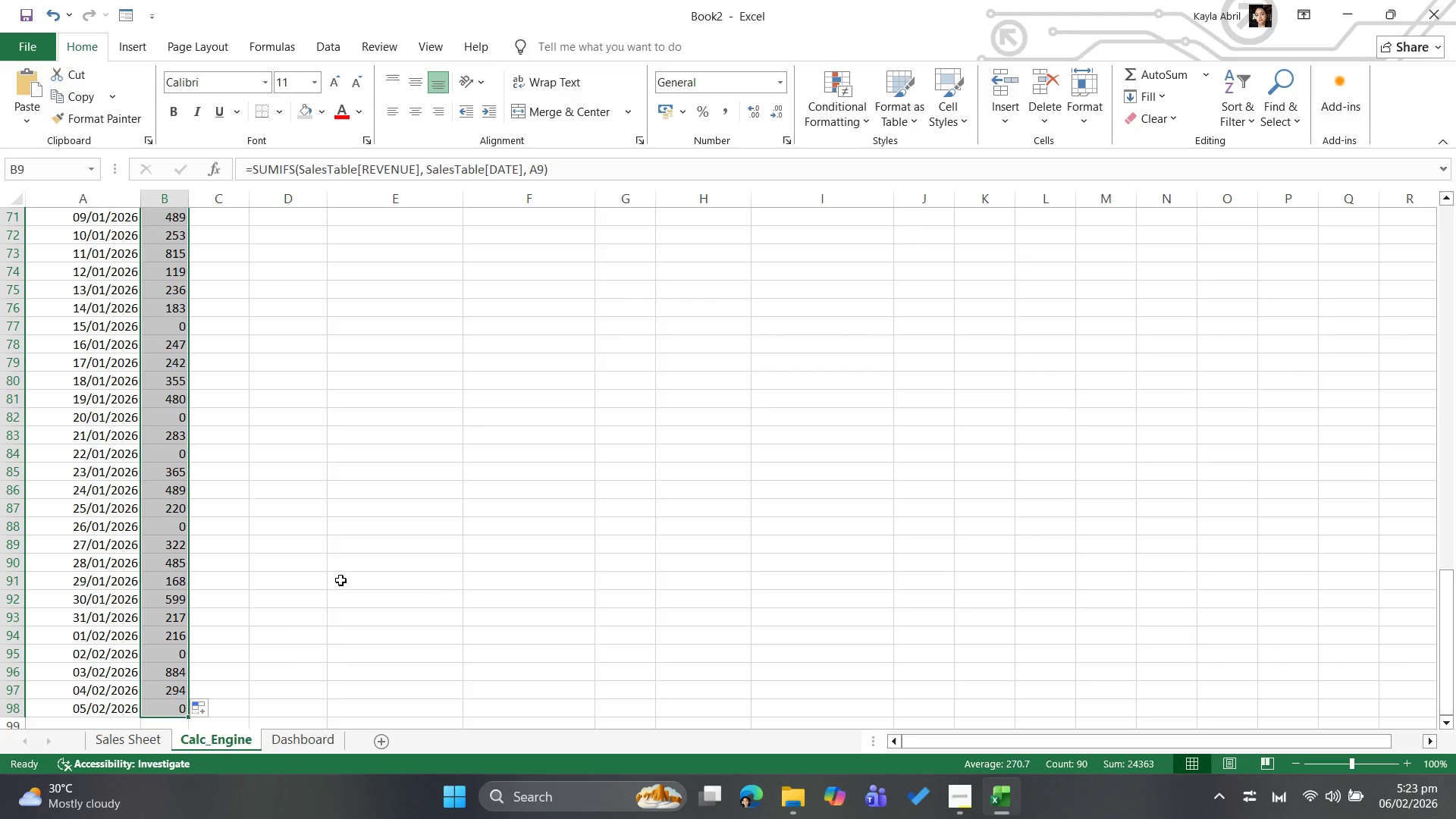 
scroll: coordinate [340, 580], scroll_direction: up, amount: 34.0
 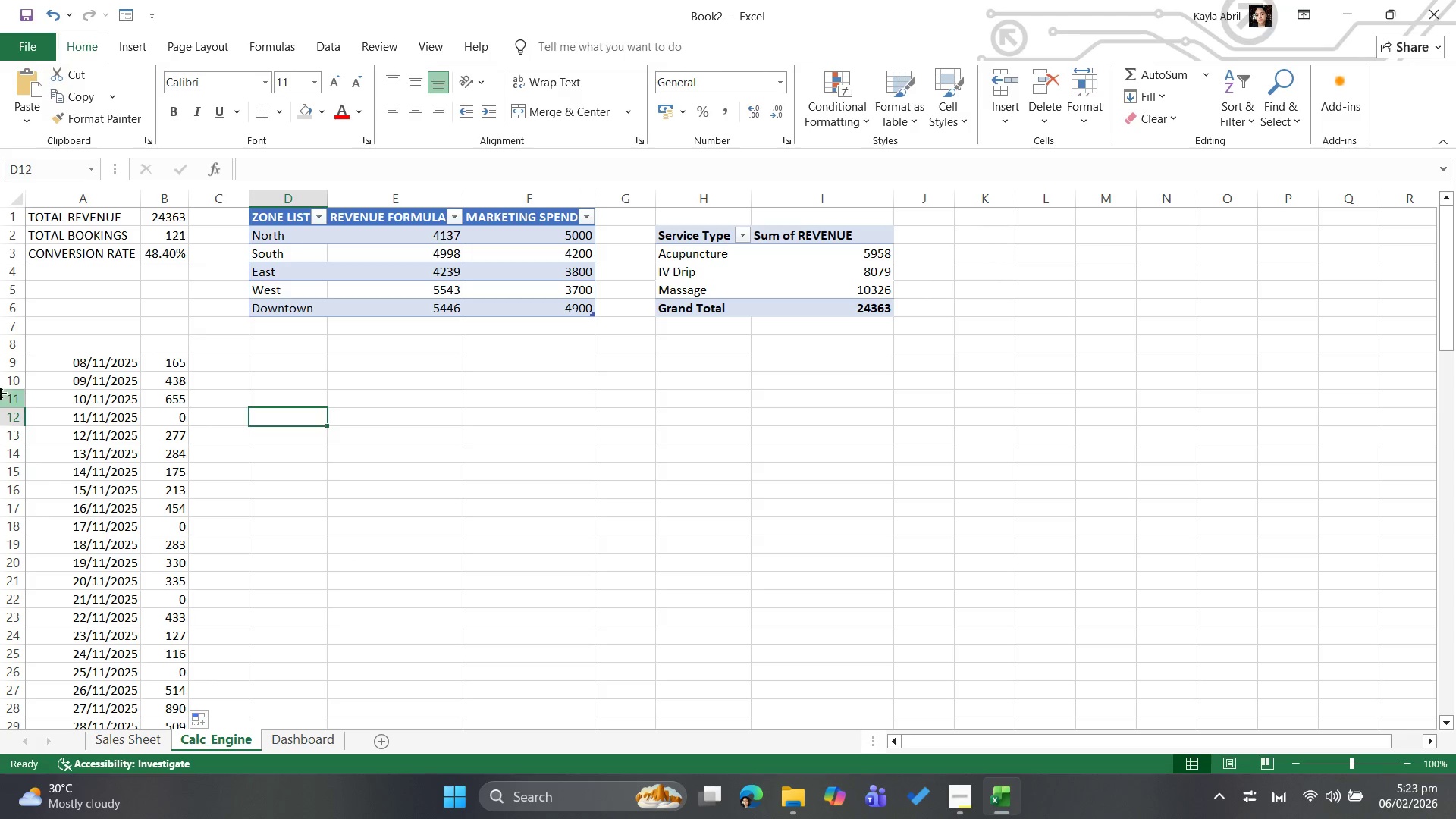 
wait(12.04)
 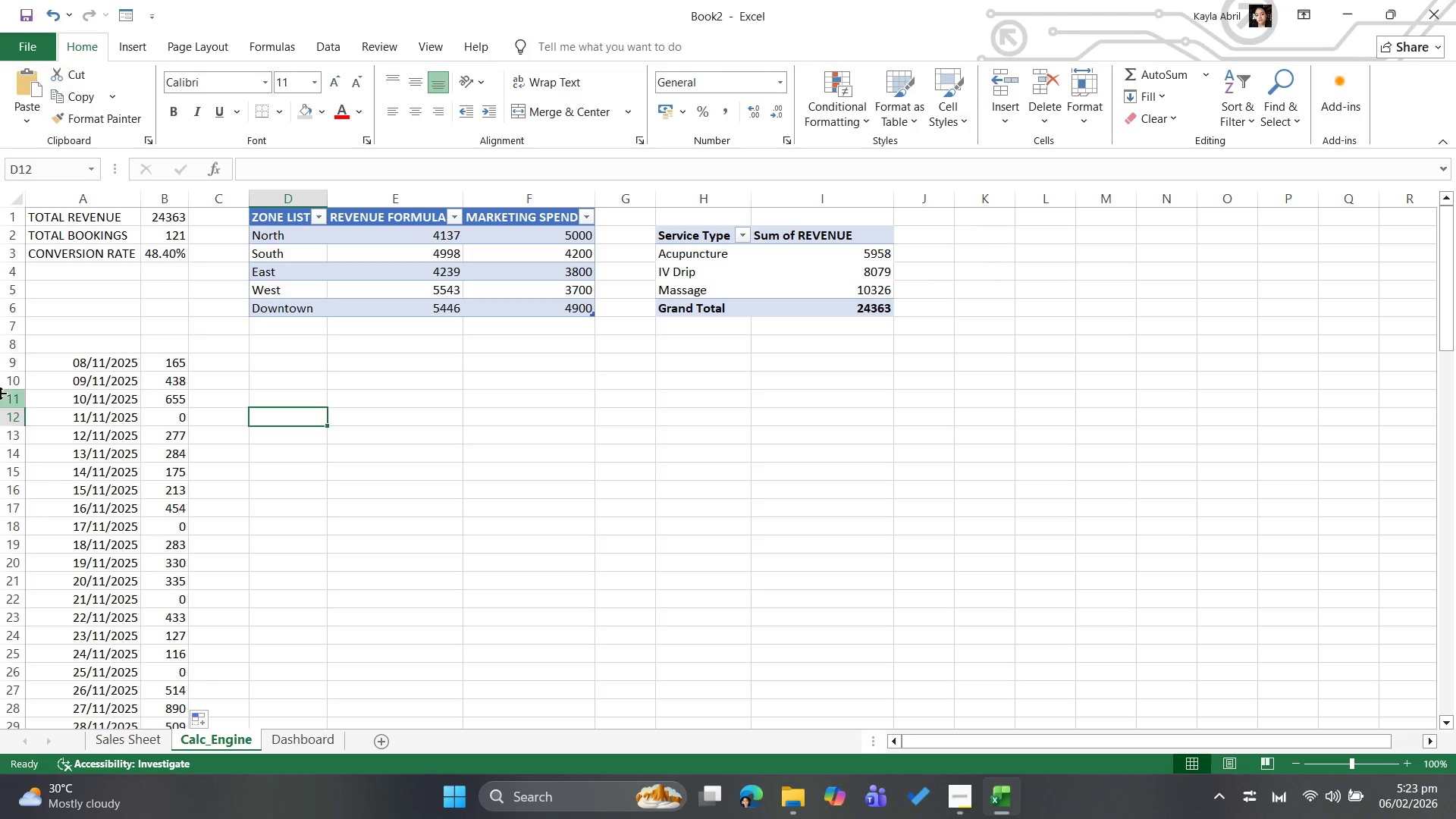 
left_click_drag(start_coordinate=[98, 363], to_coordinate=[159, 712])
 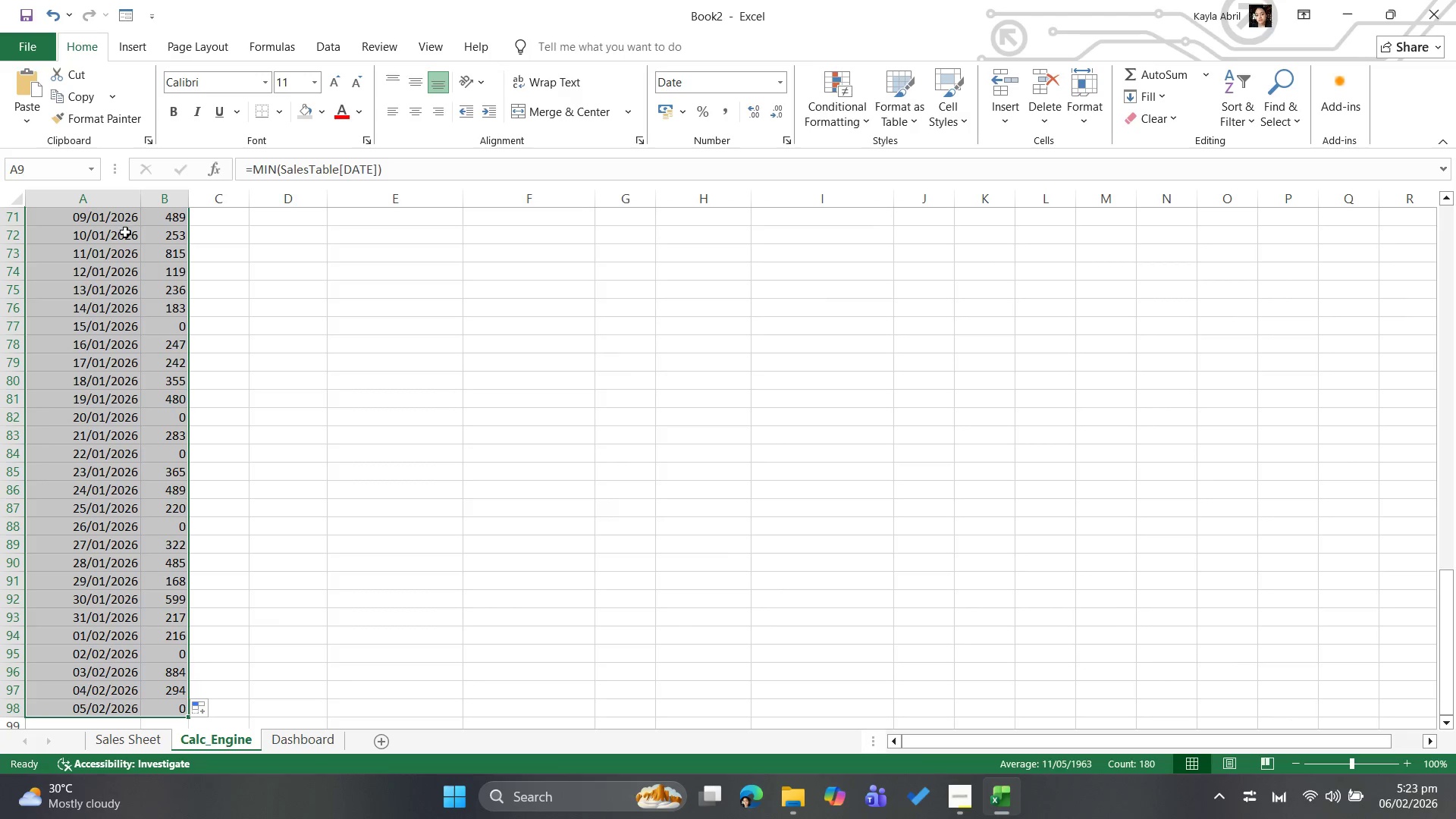 
left_click([118, 52])
 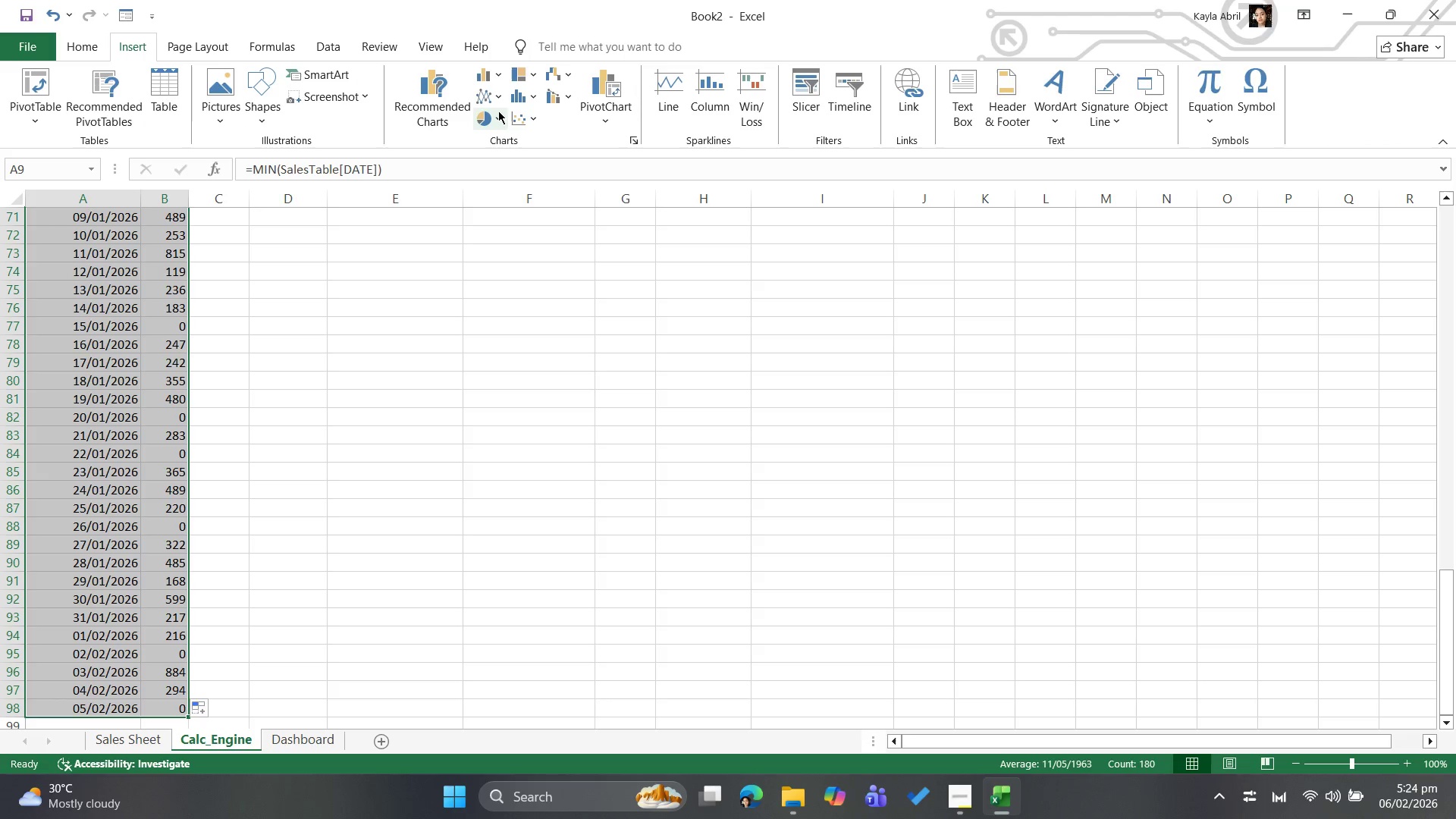 
left_click([499, 116])
 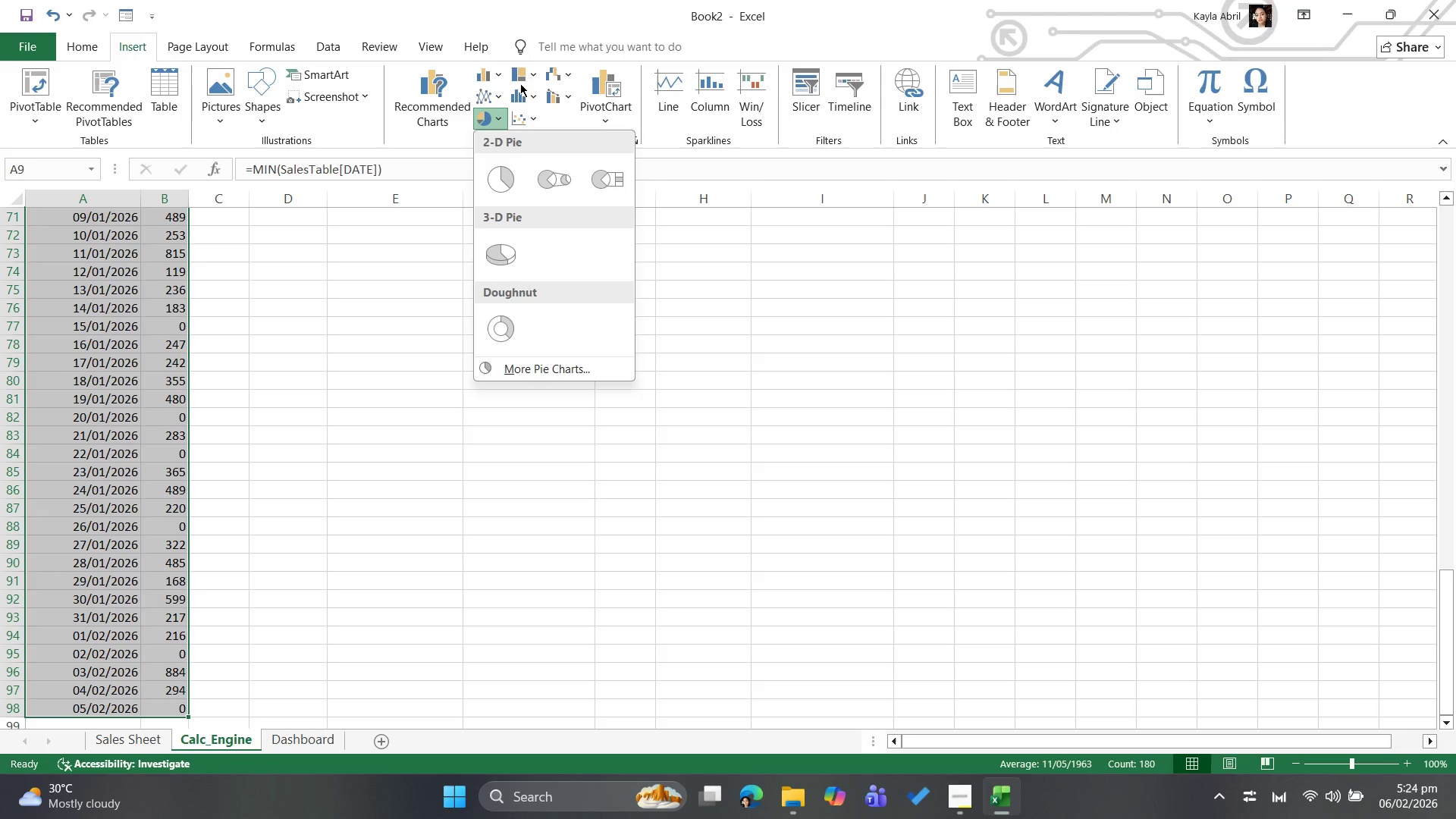 
wait(7.5)
 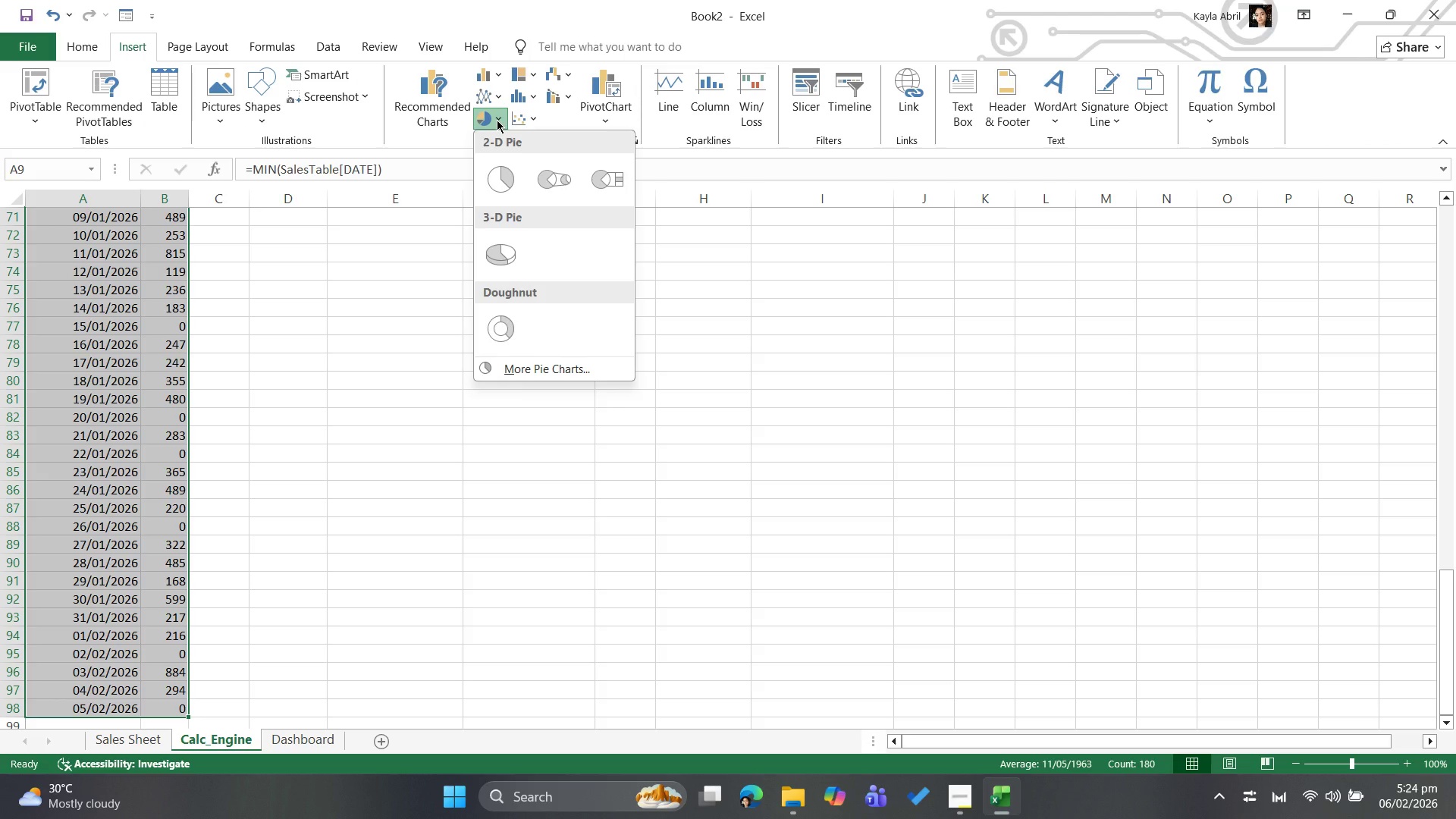 
left_click([497, 88])
 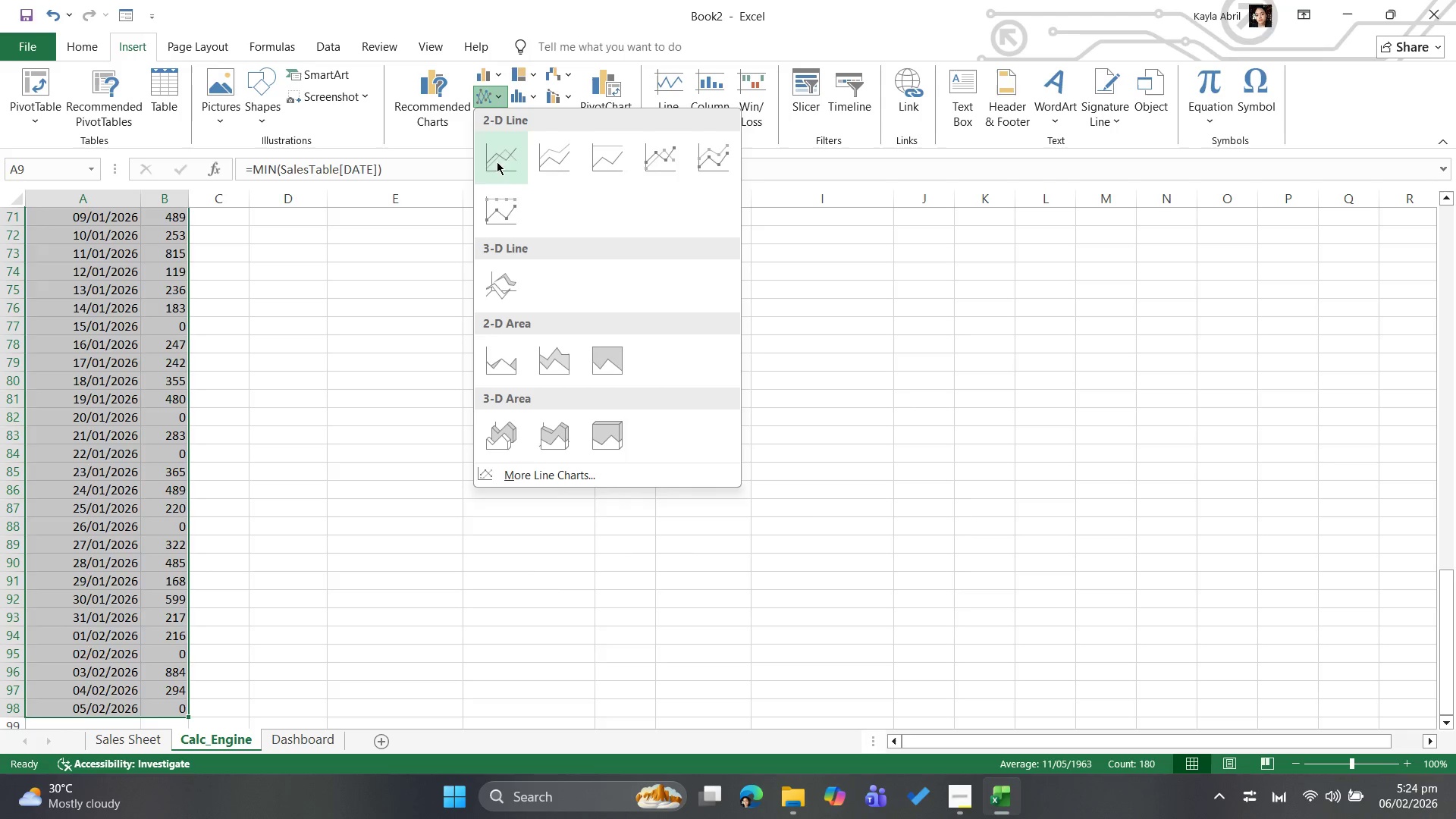 
mouse_move([506, 210])
 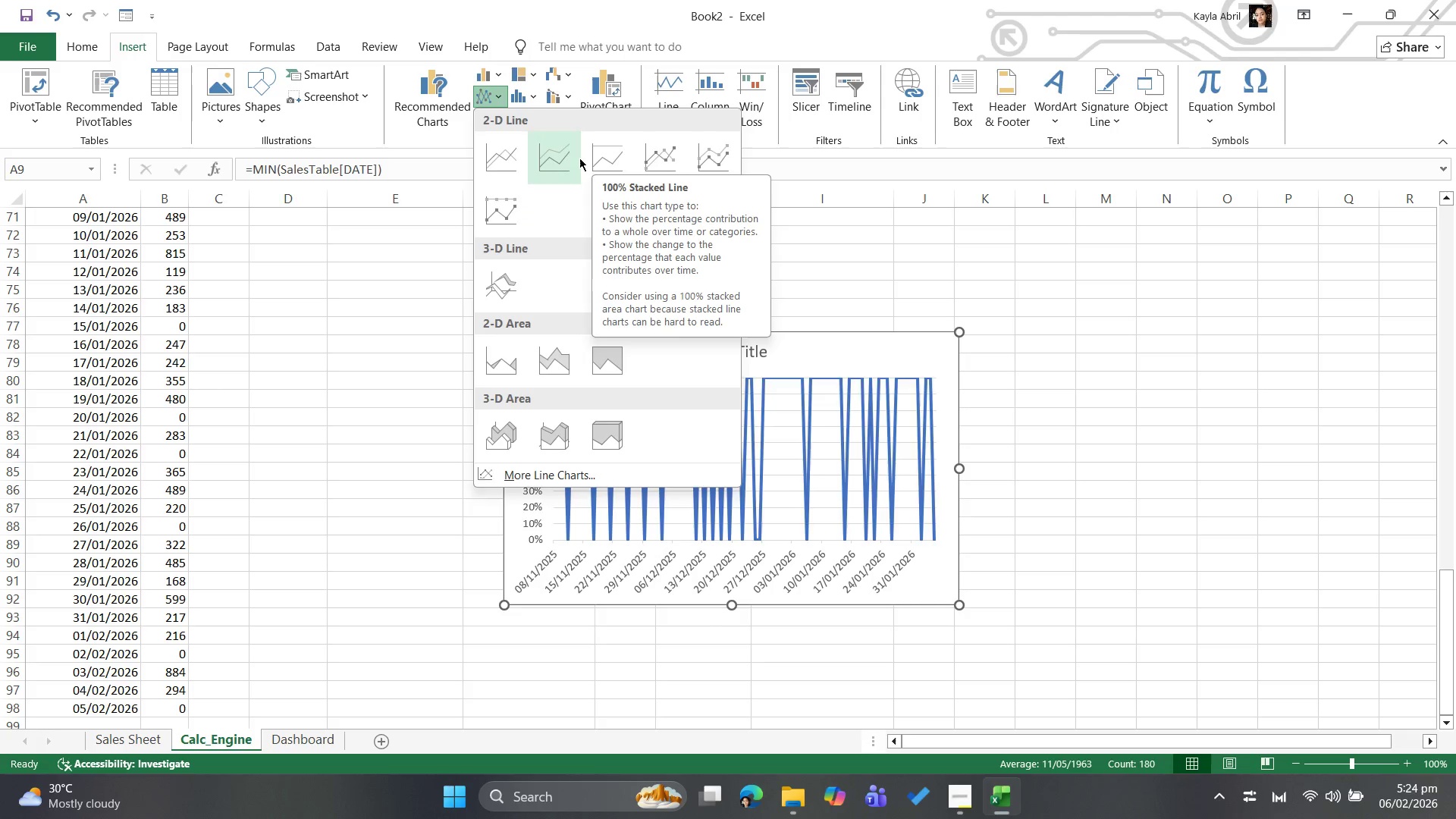 
mouse_move([508, 153])
 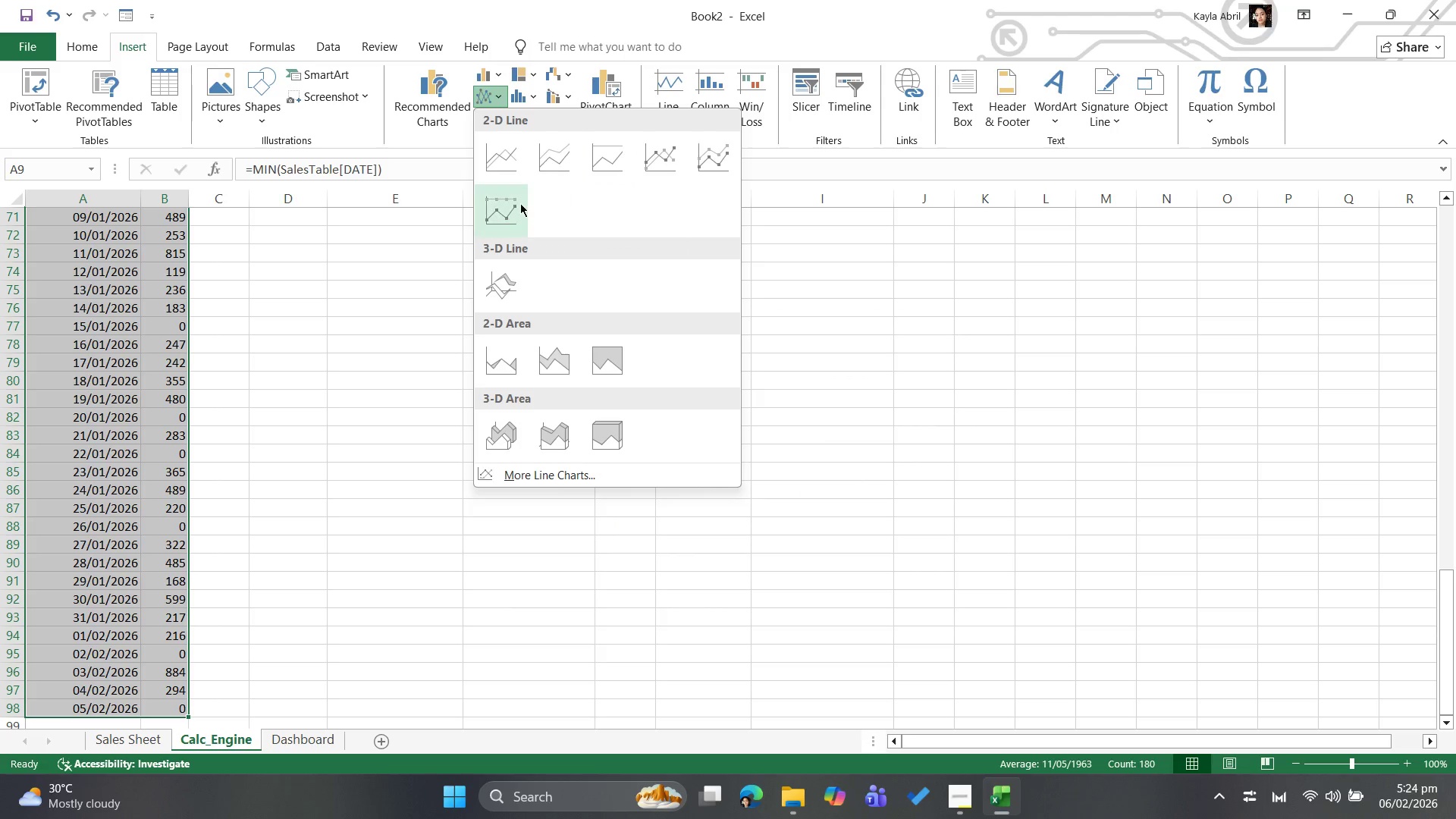 
mouse_move([517, 270])
 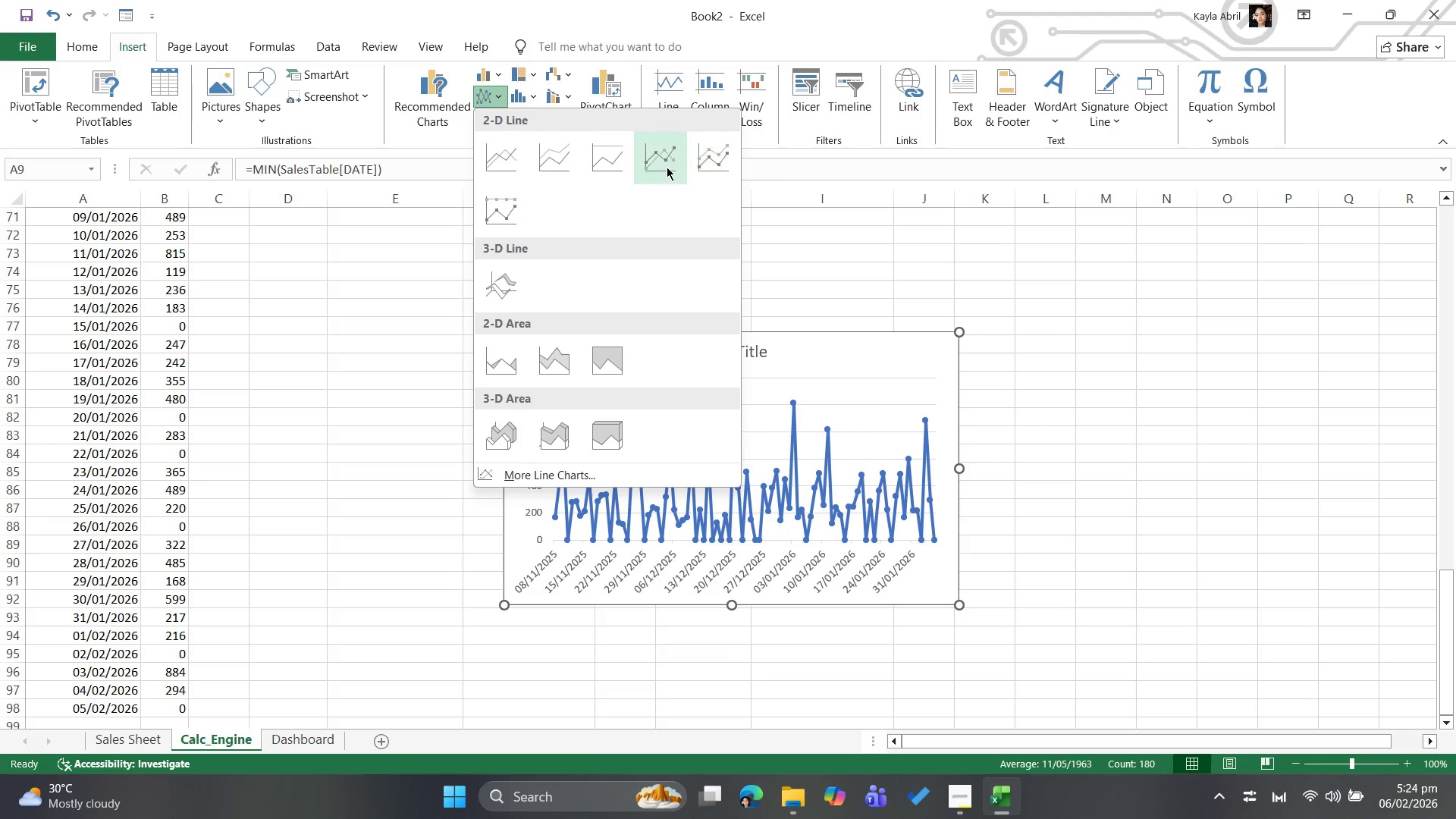 
wait(7.18)
 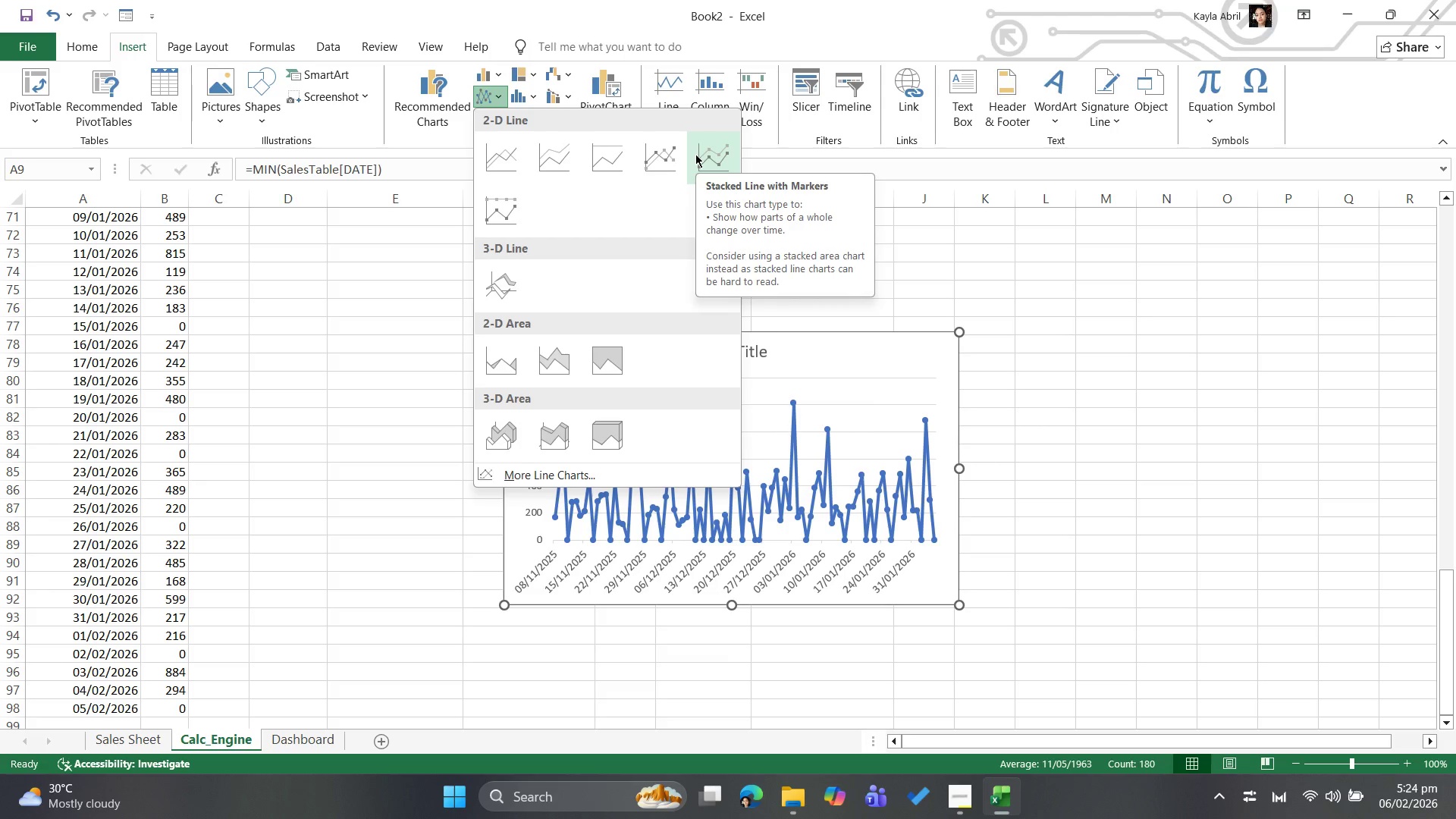 
mouse_move([539, 406])
 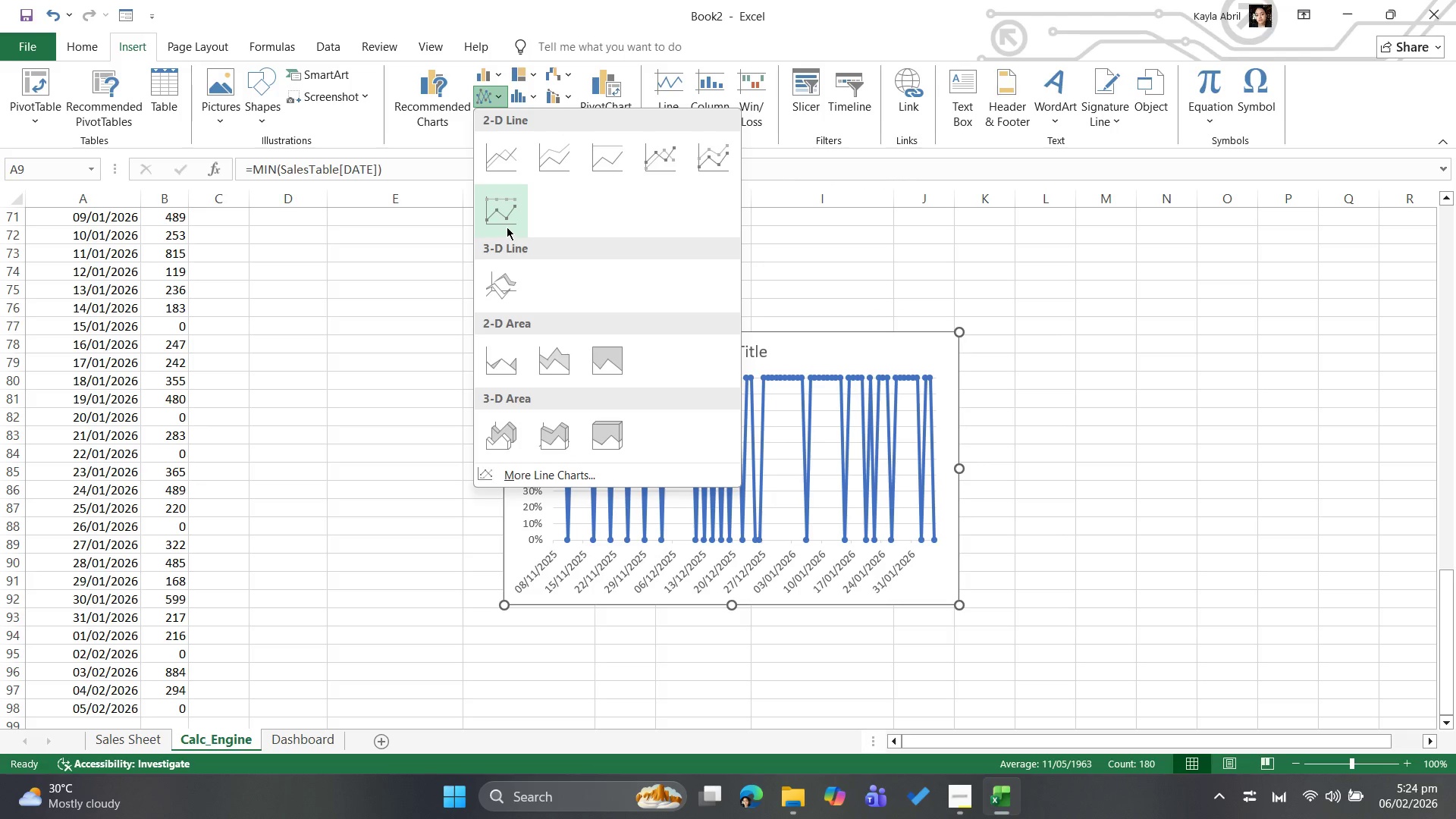 
mouse_move([522, 171])
 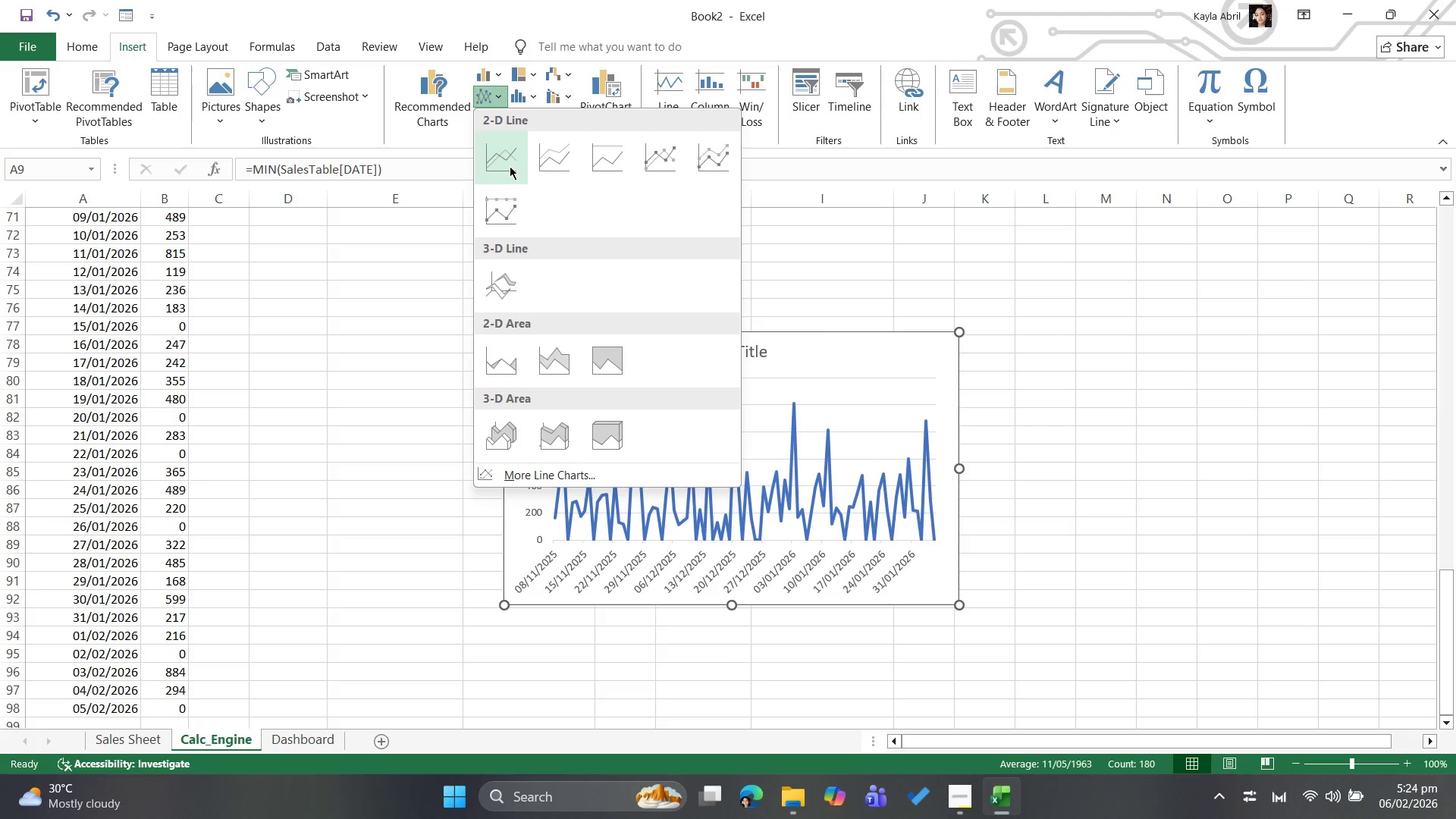 
left_click([508, 167])
 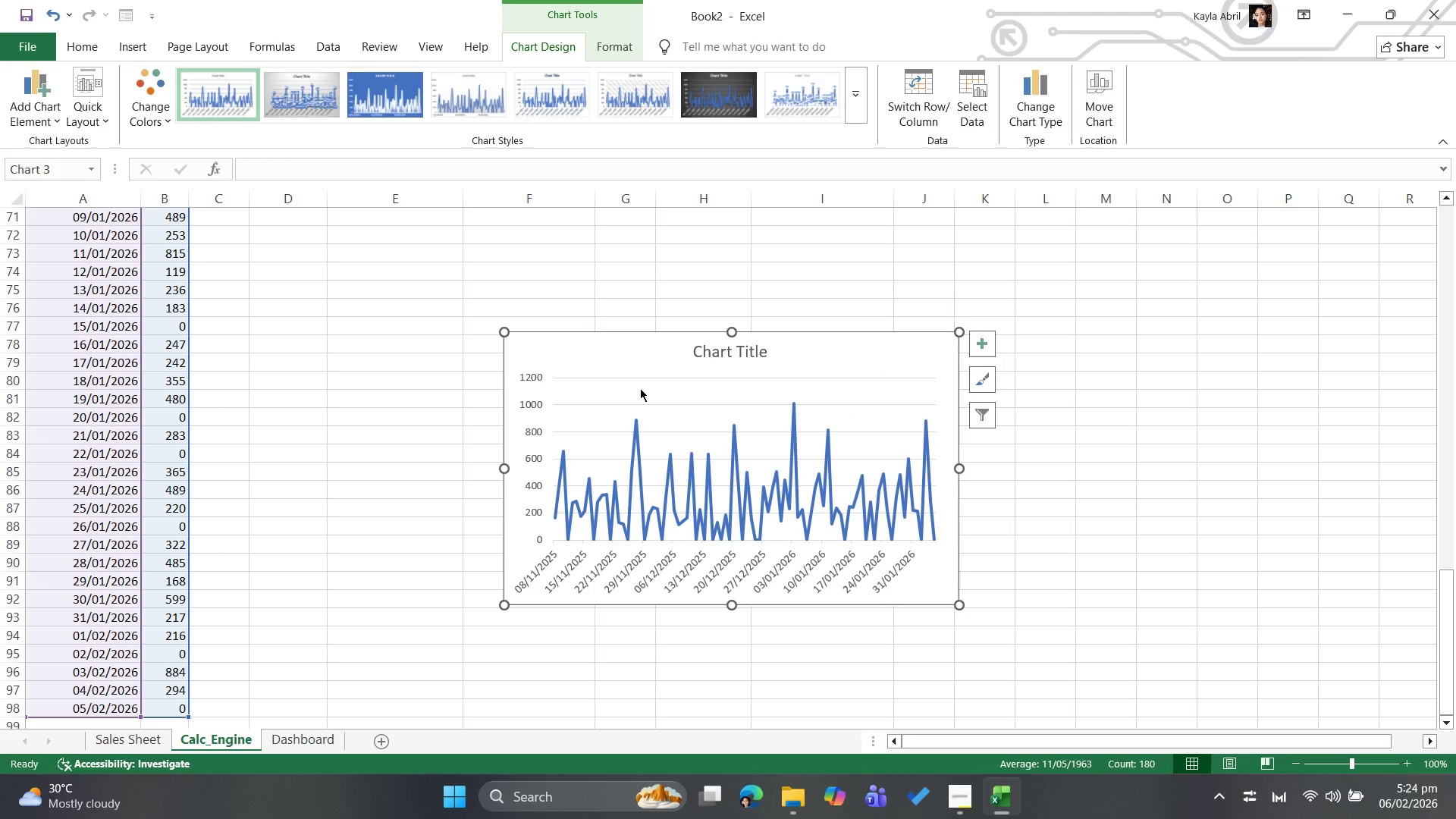 
mouse_move([868, 385])
 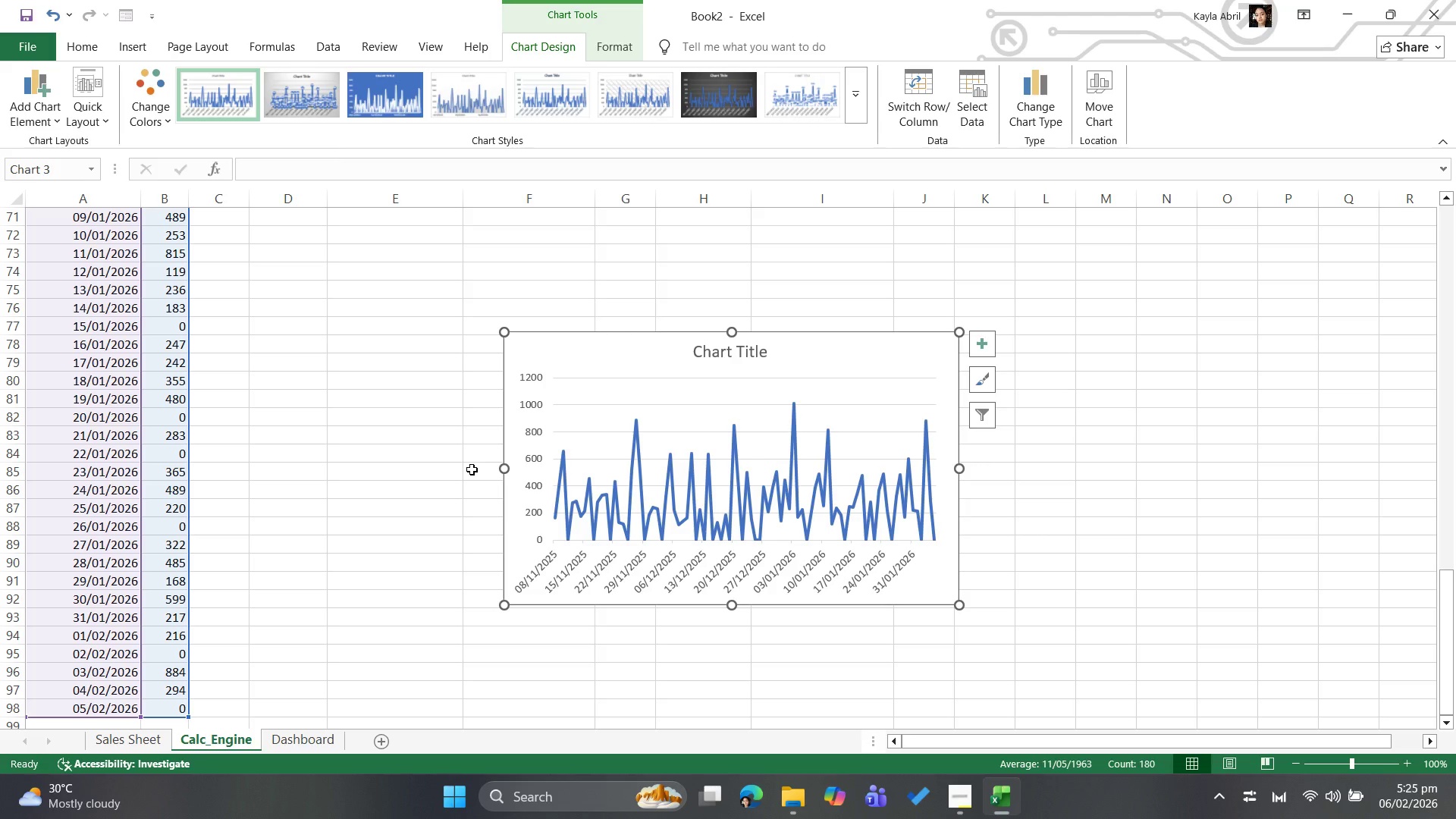 
wait(33.68)
 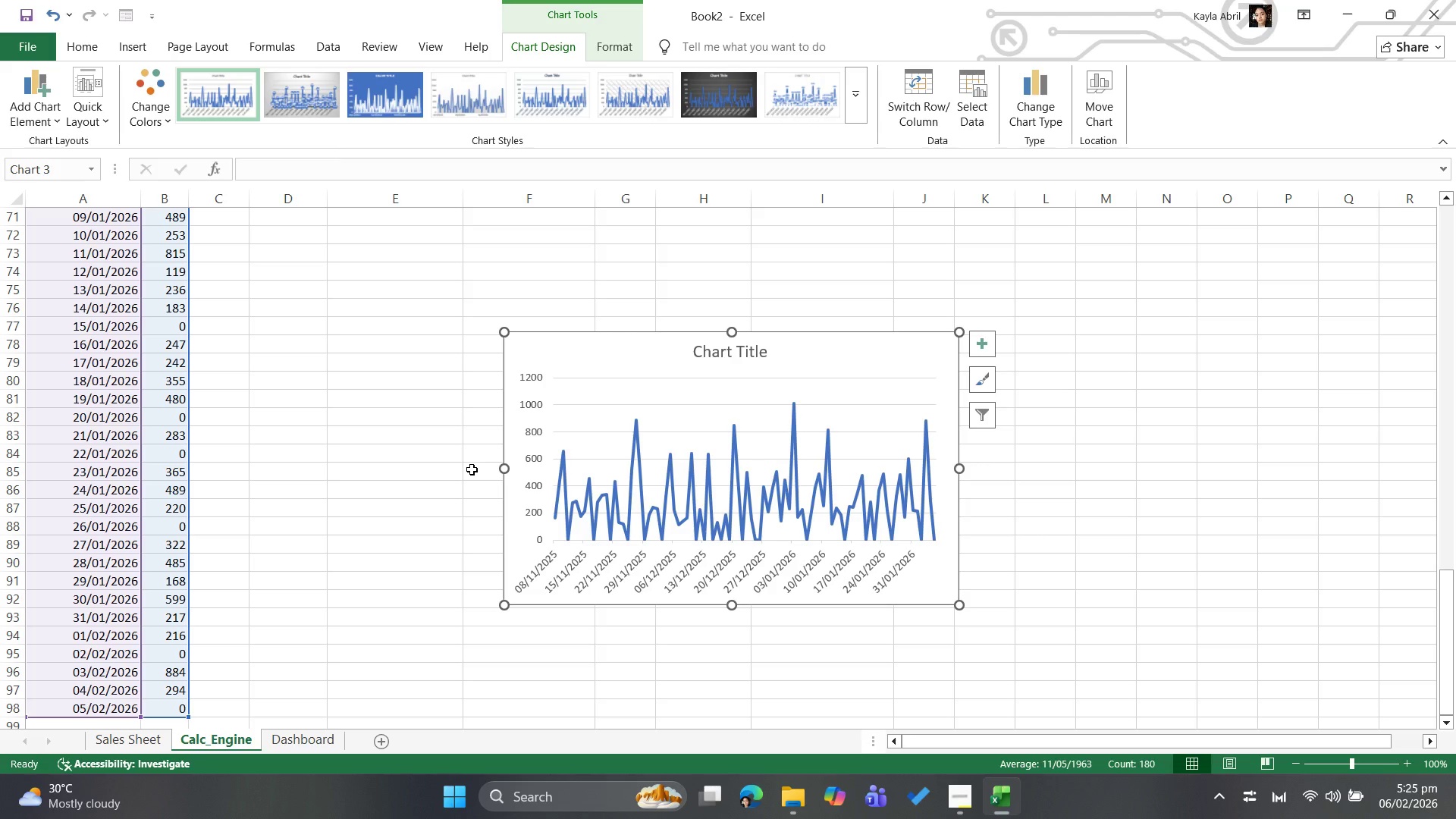 
right_click([837, 354])
 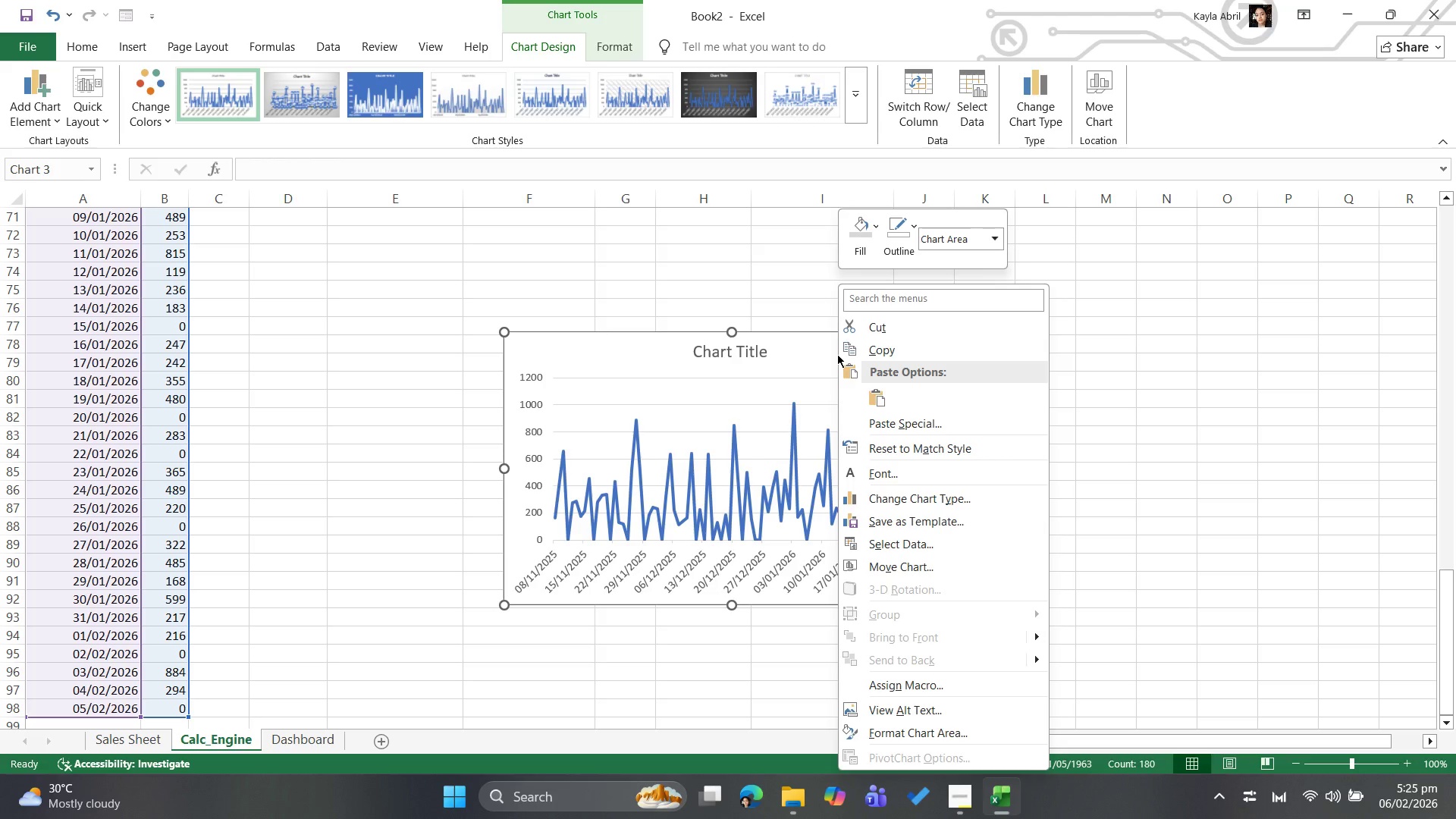 
mouse_move([880, 574])
 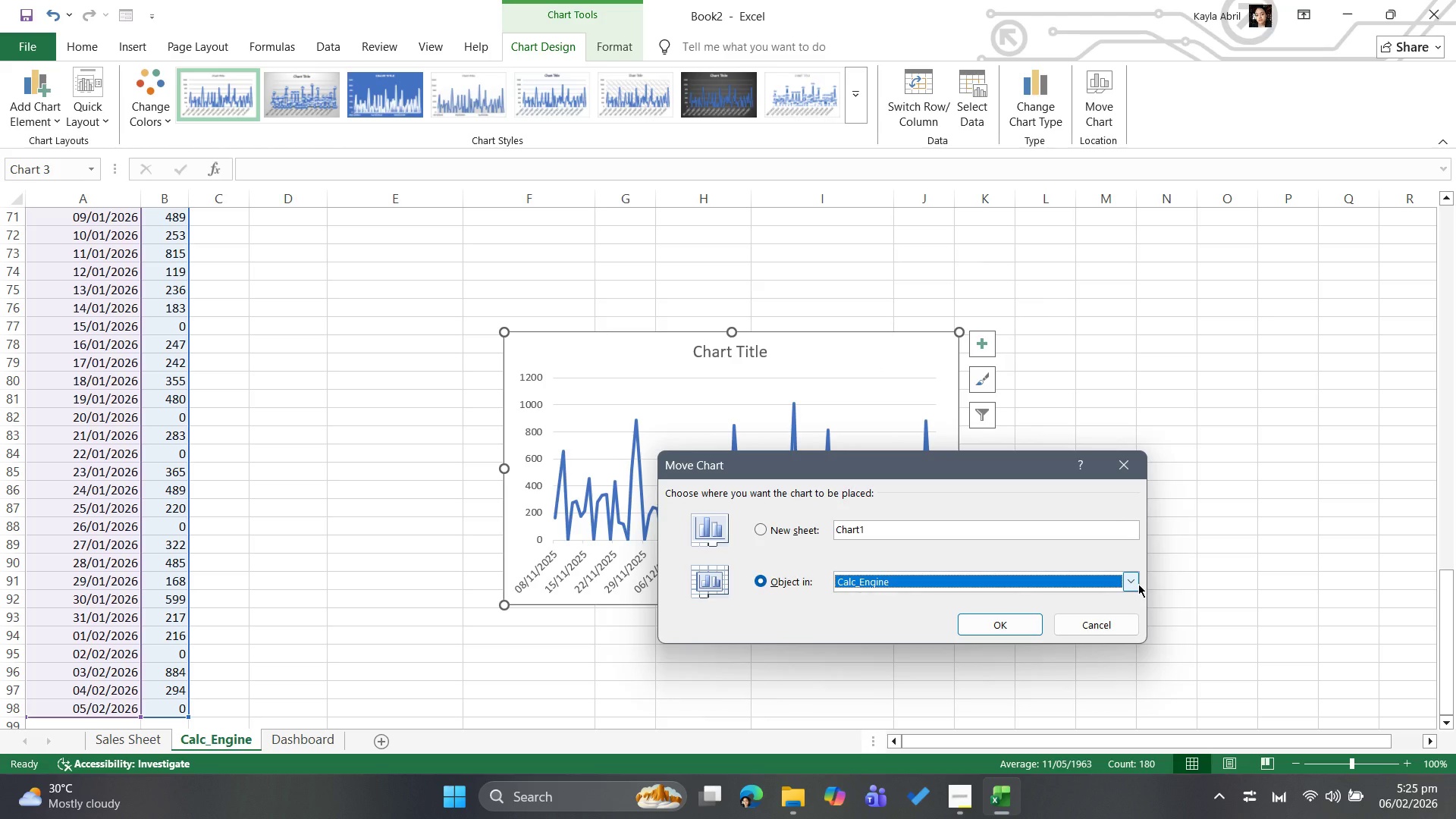 
wait(5.44)
 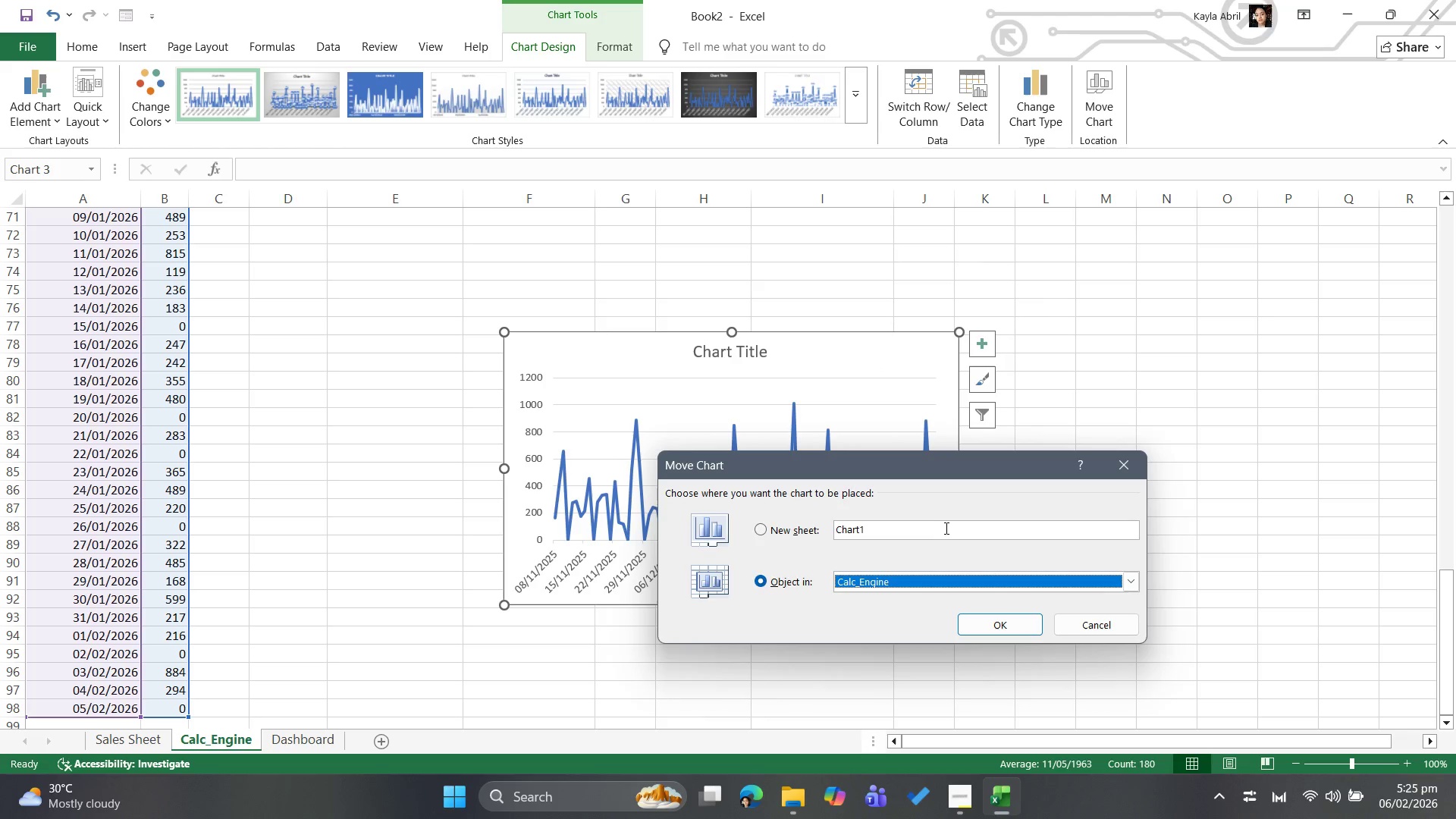 
left_click([1138, 584])
 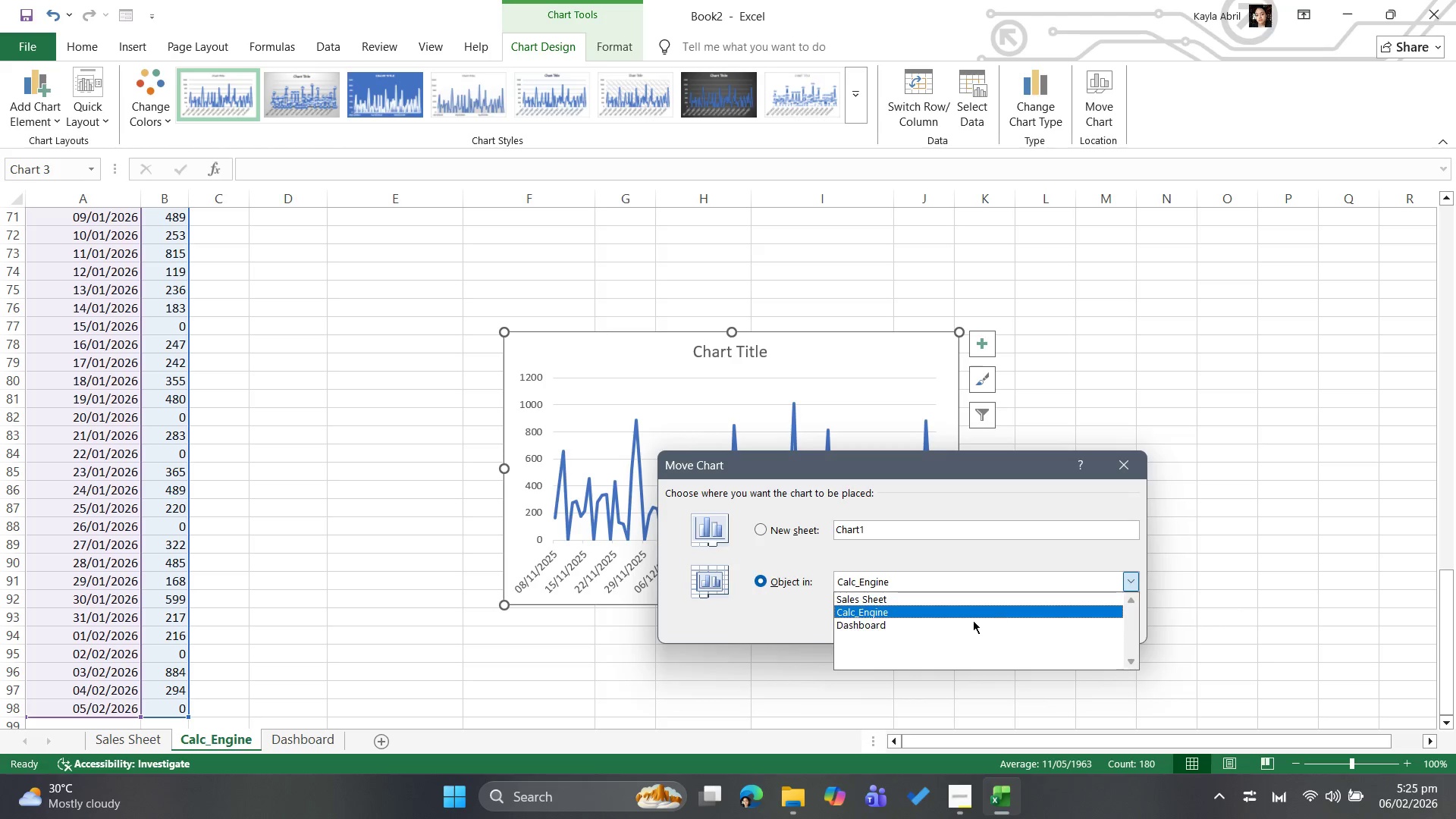 
left_click([971, 625])
 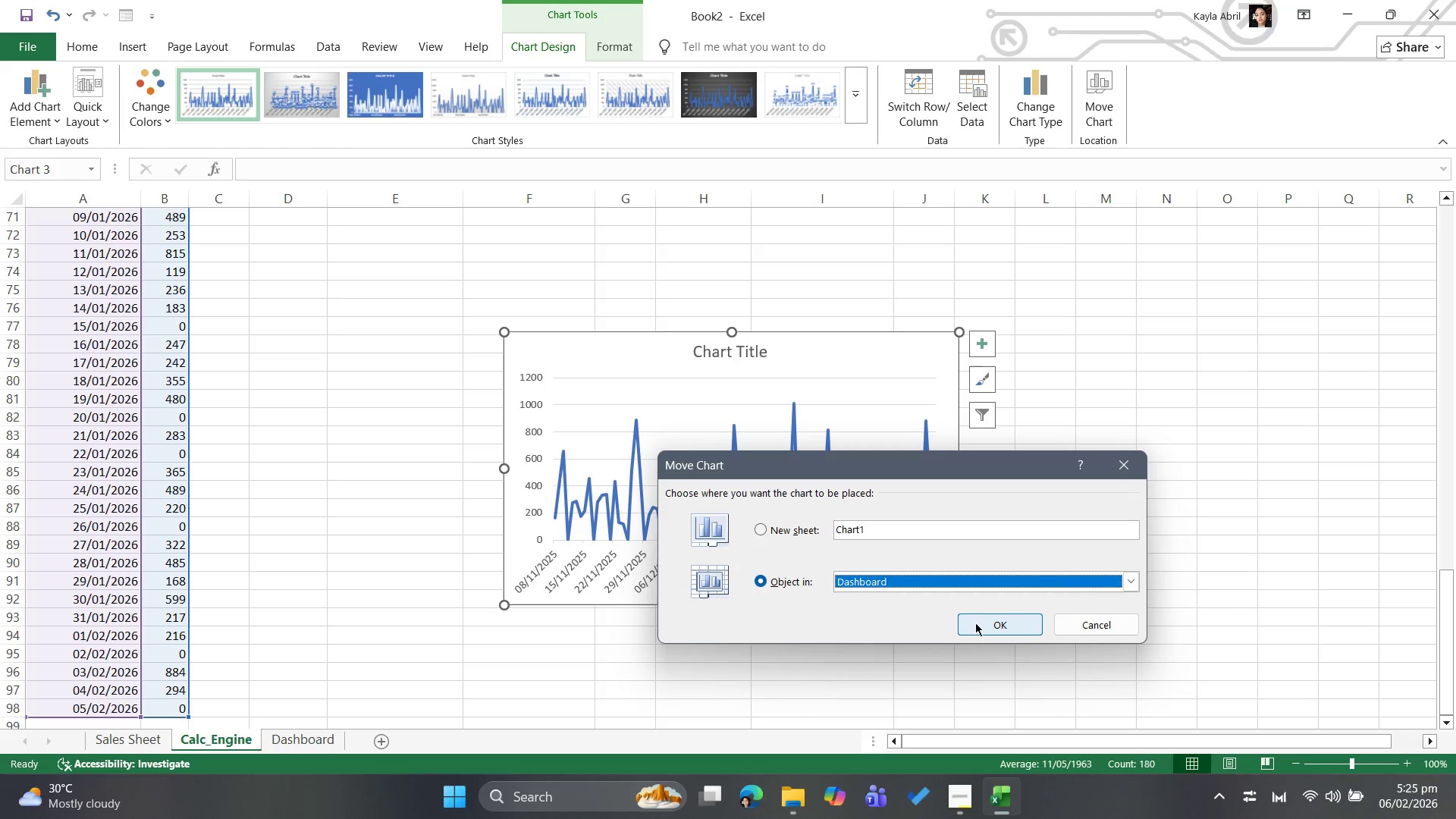 
left_click([983, 622])
 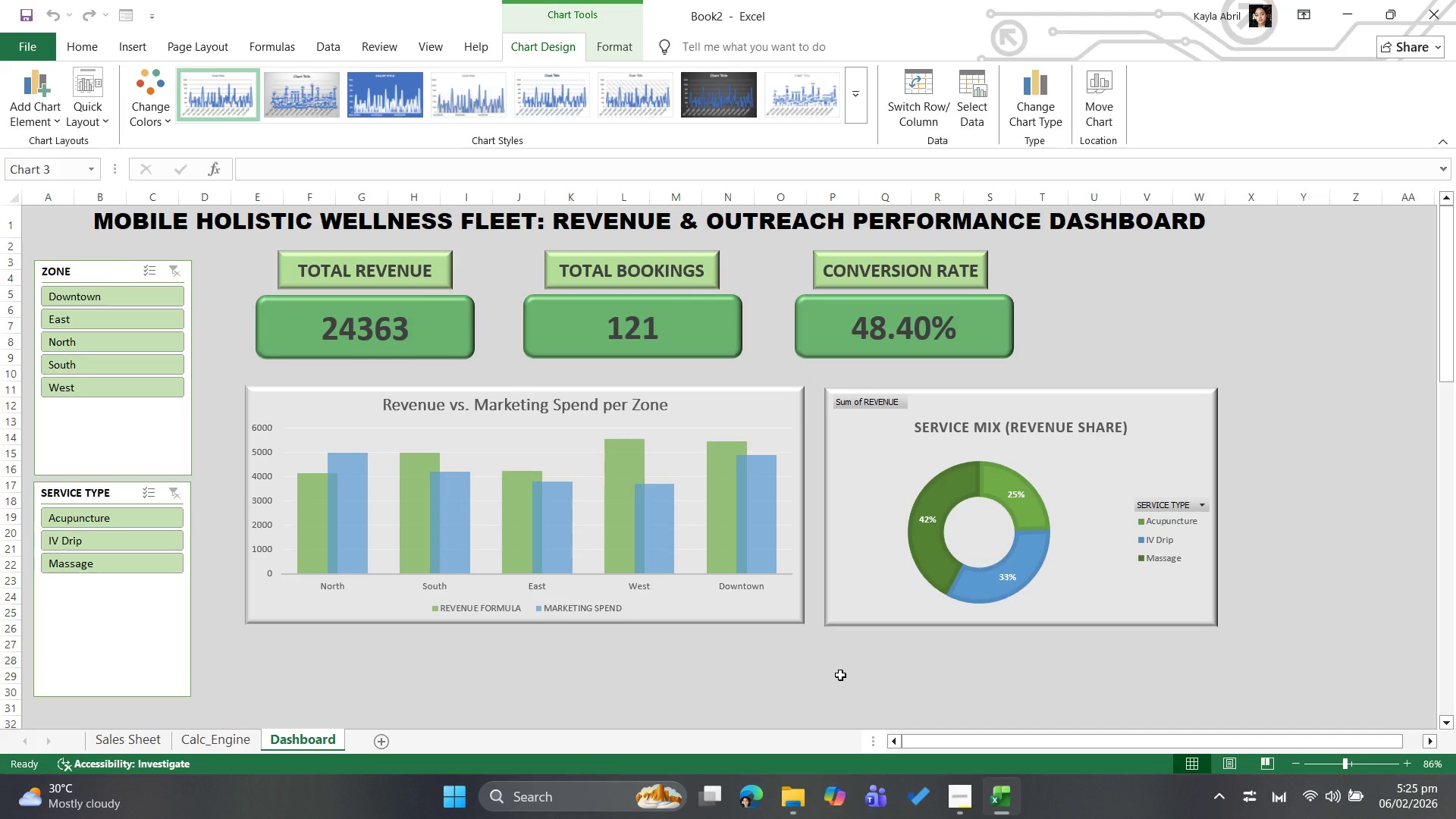 
scroll: coordinate [855, 669], scroll_direction: down, amount: 2.0
 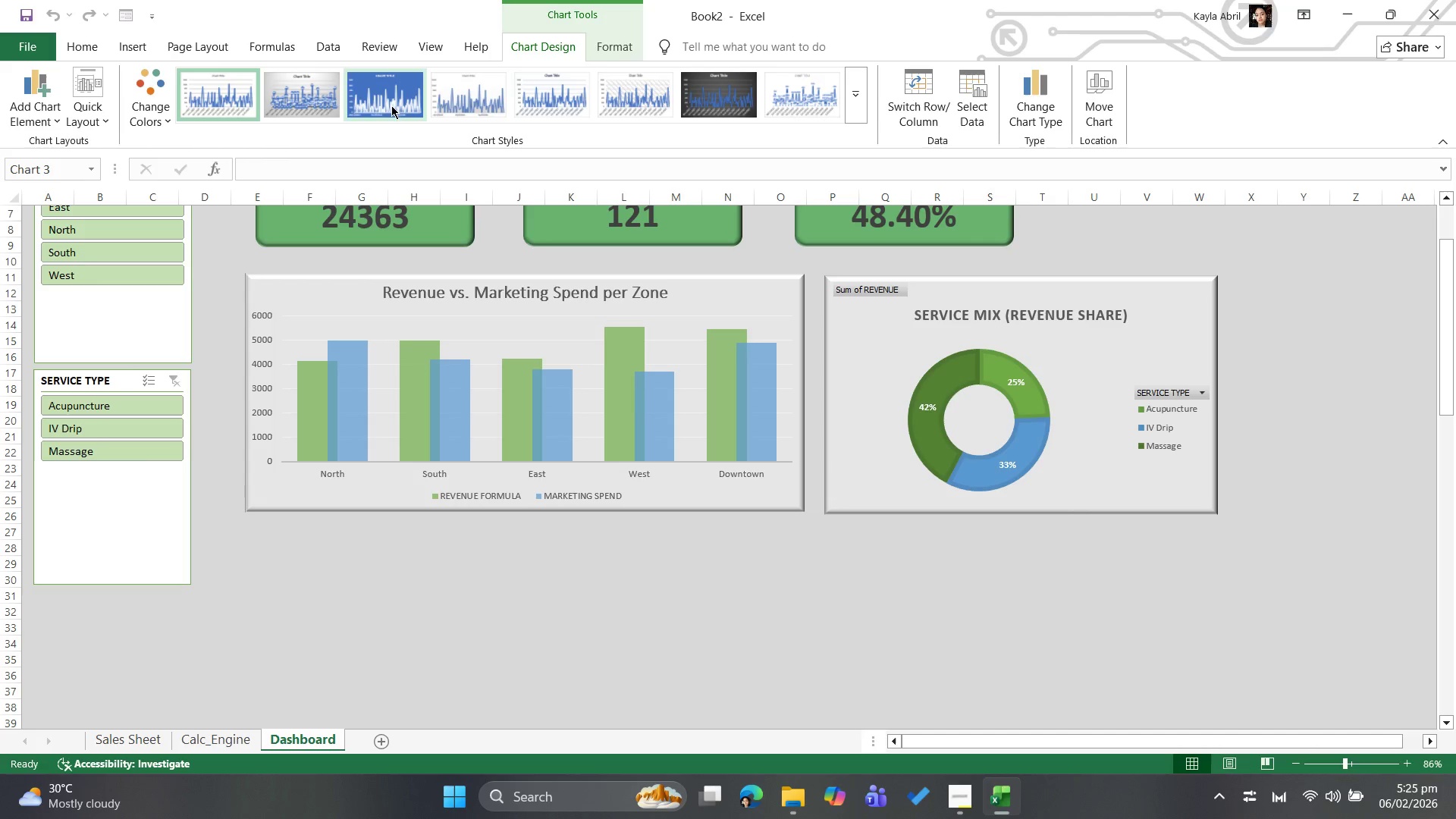 
wait(6.58)
 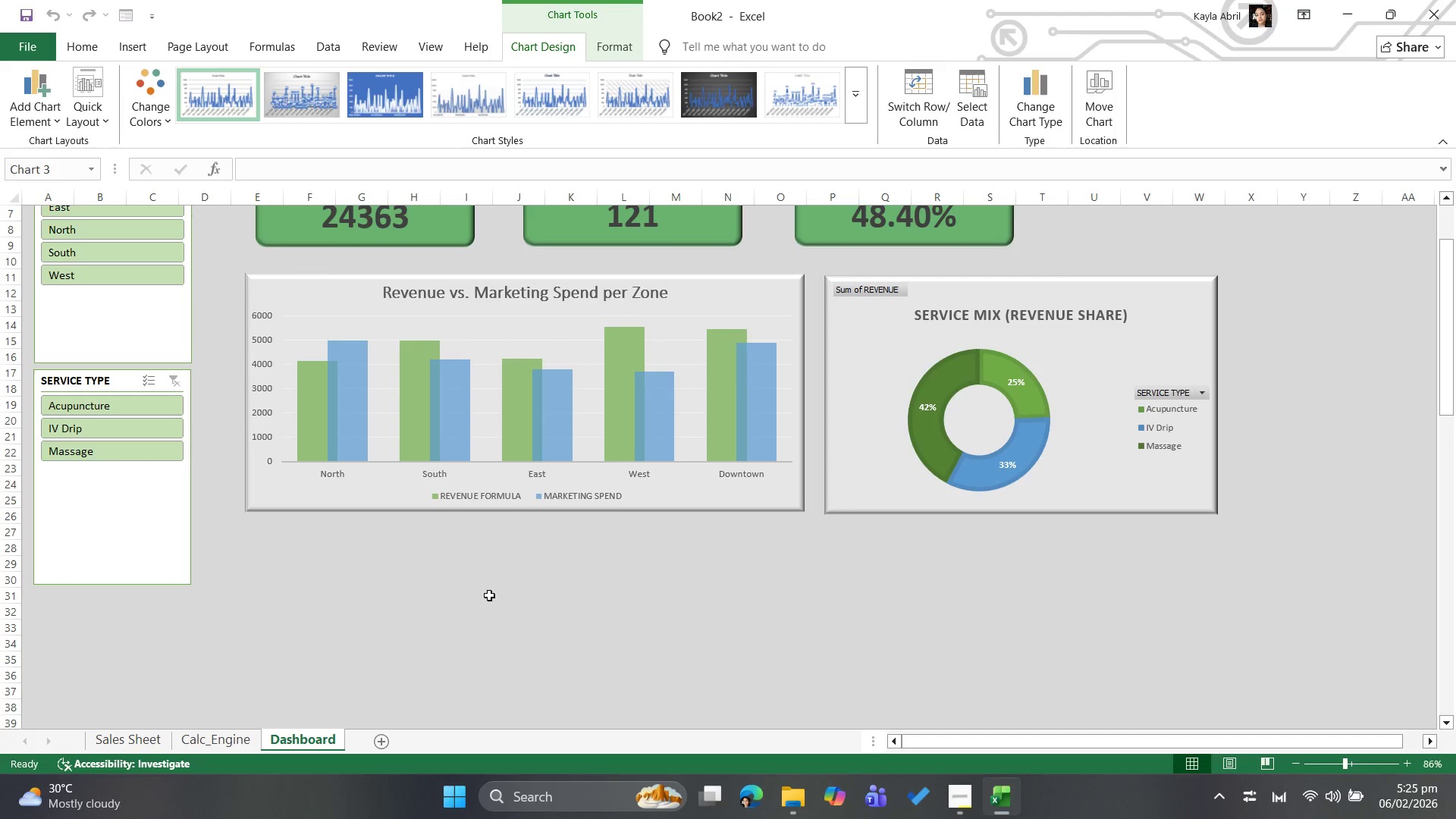 
left_click([210, 94])
 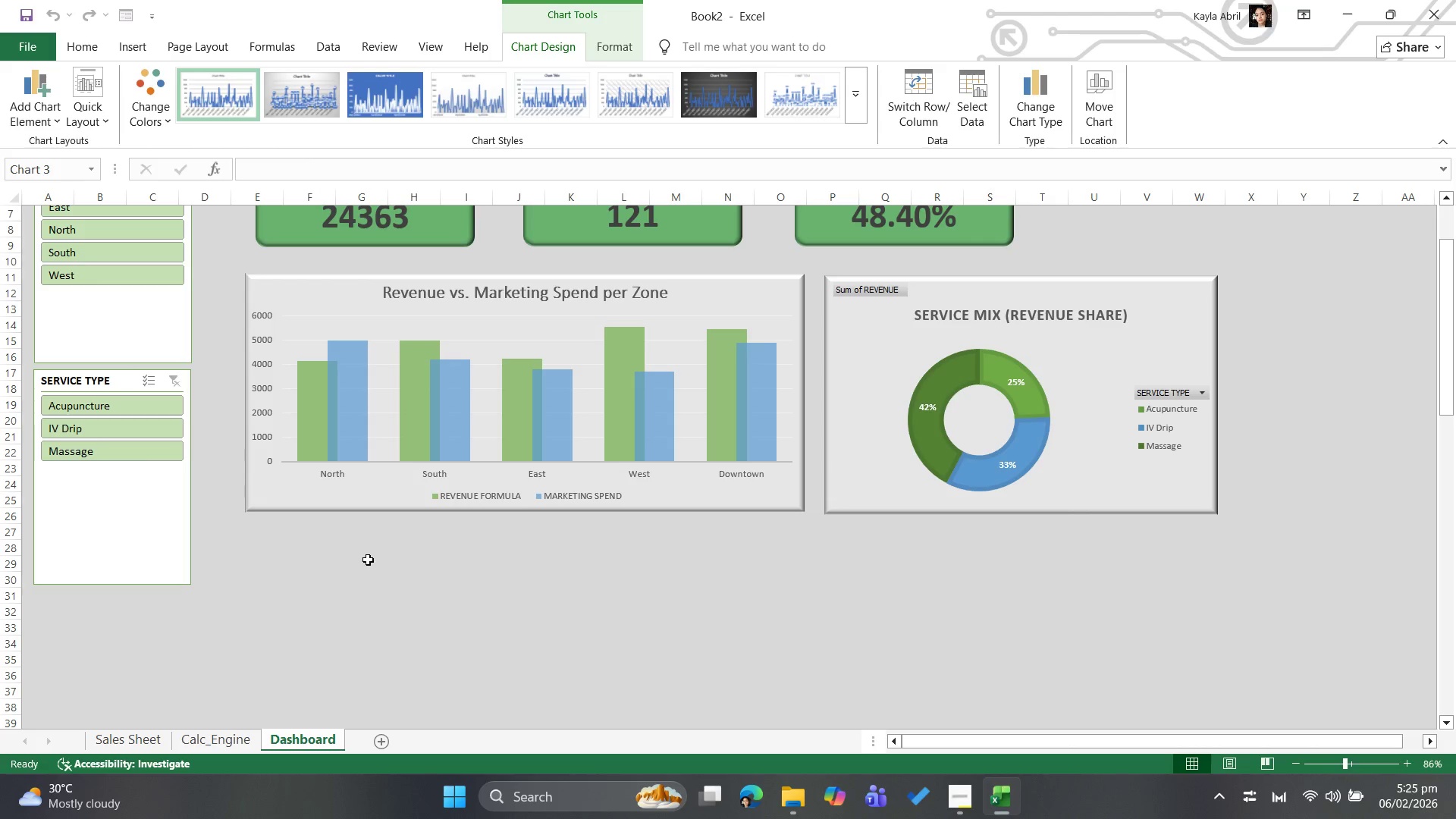 
left_click_drag(start_coordinate=[368, 558], to_coordinate=[831, 736])
 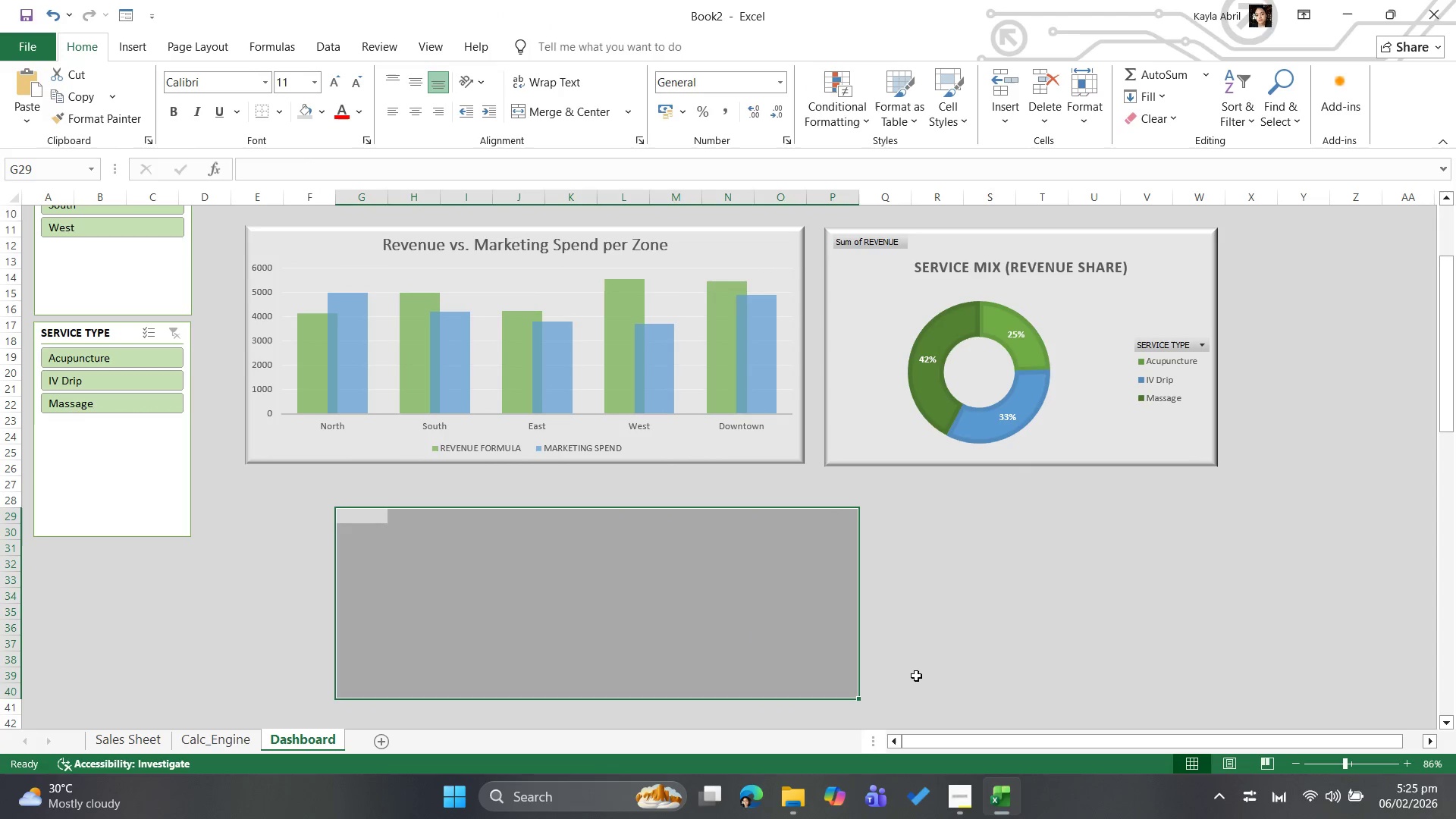 
scroll: coordinate [928, 673], scroll_direction: up, amount: 4.0
 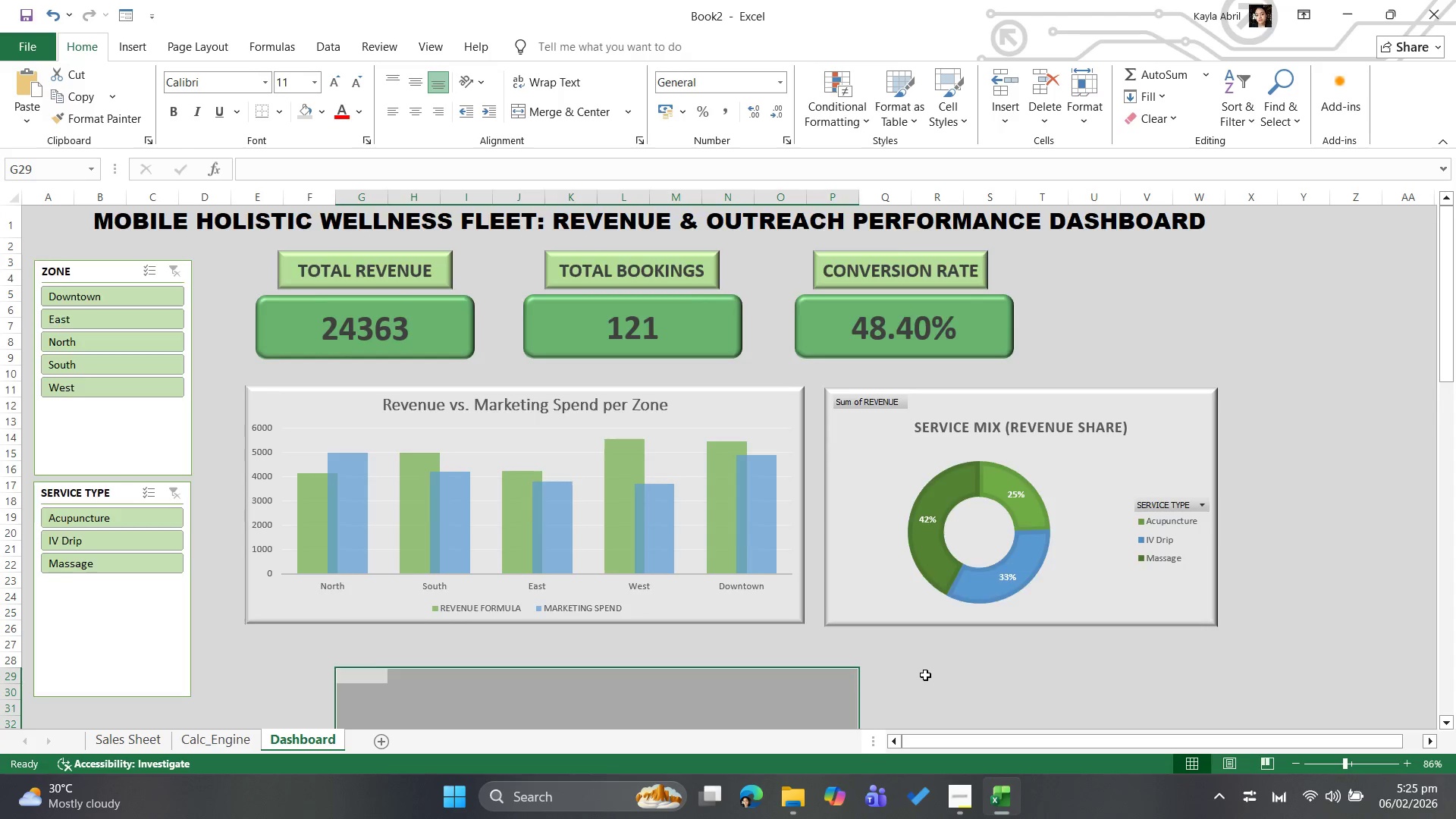 
scroll: coordinate [983, 661], scroll_direction: down, amount: 20.0
 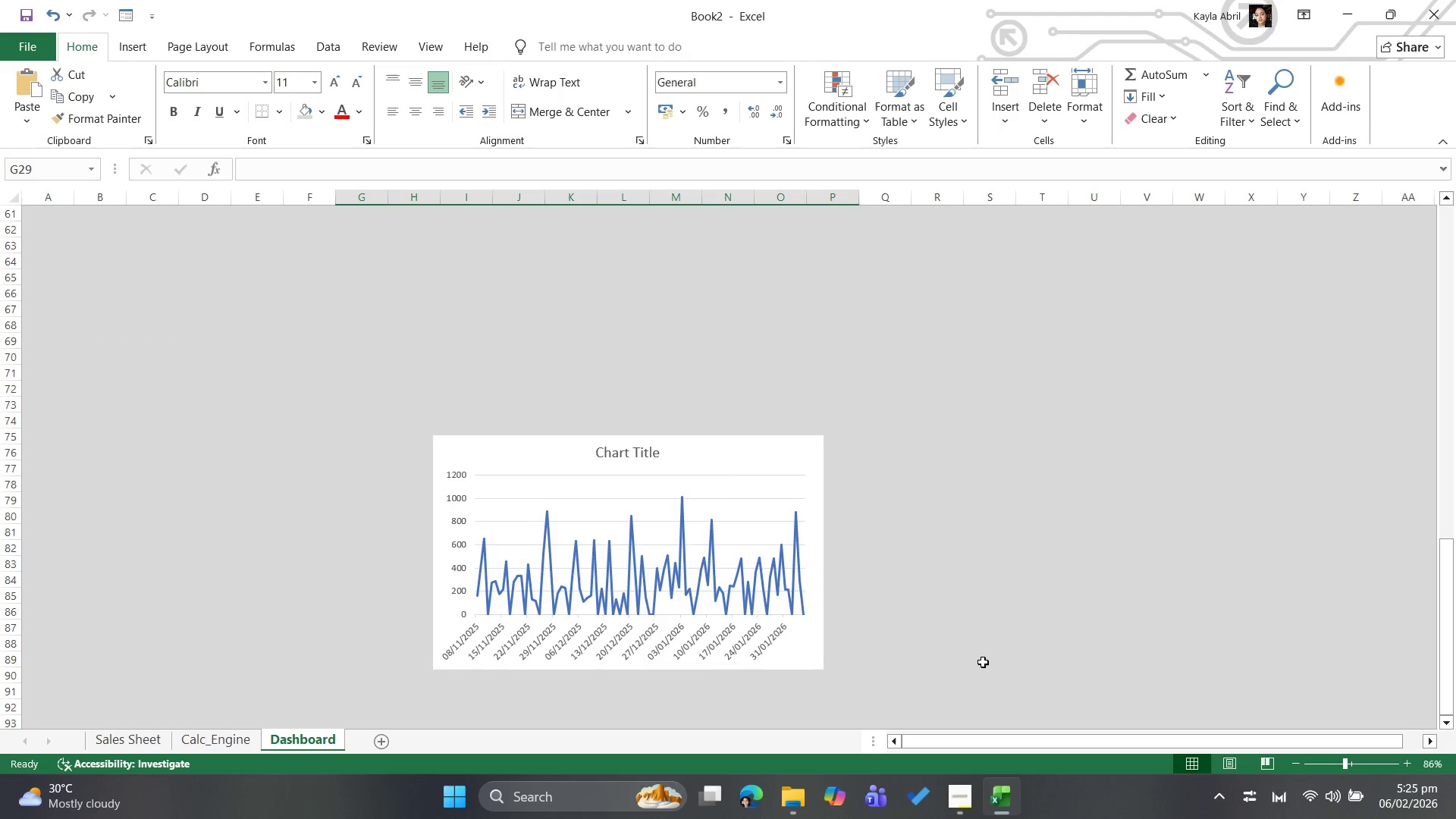 
scroll: coordinate [983, 662], scroll_direction: up, amount: 12.0
 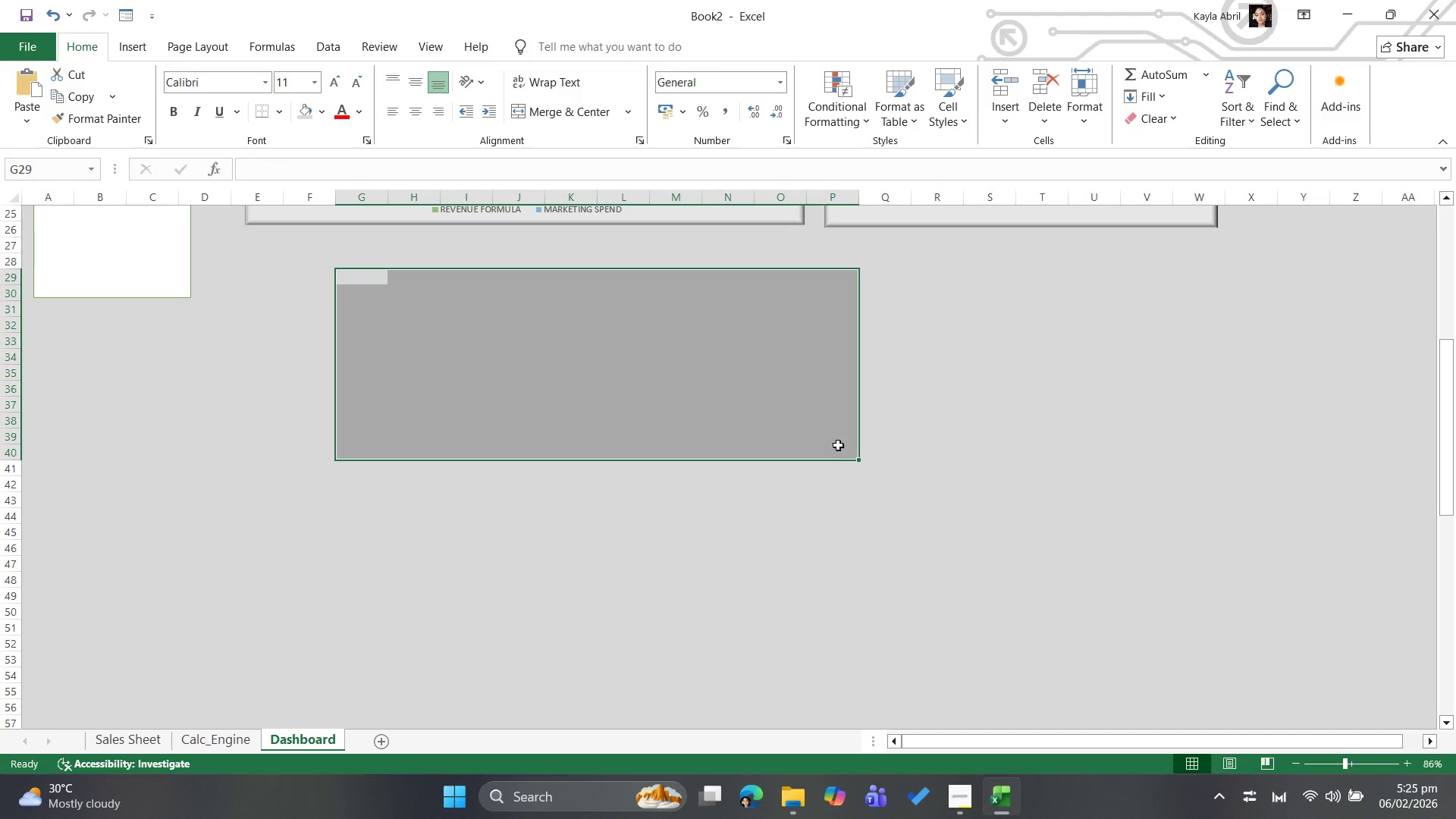 
left_click([827, 411])
 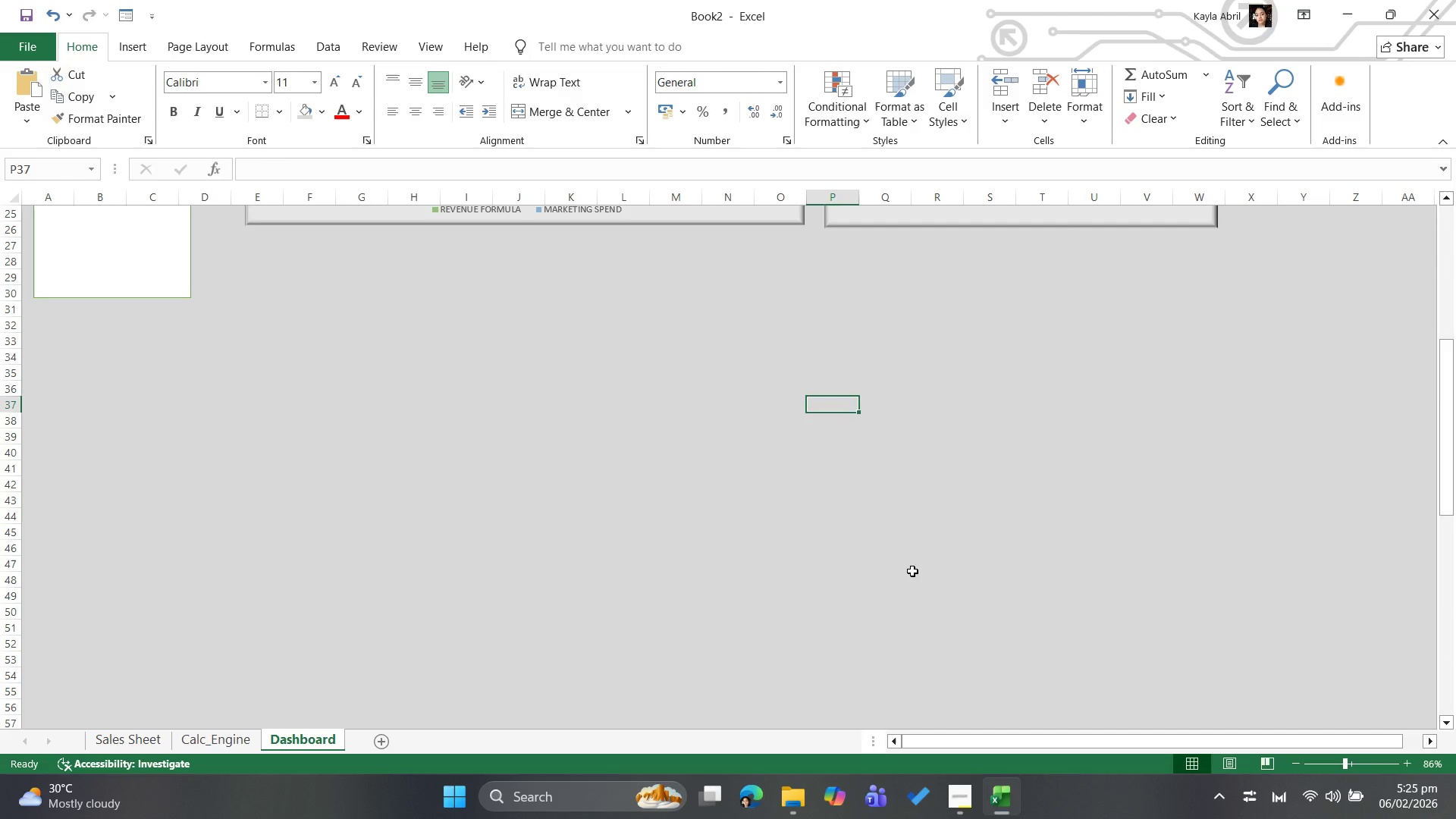 
scroll: coordinate [784, 539], scroll_direction: down, amount: 11.0
 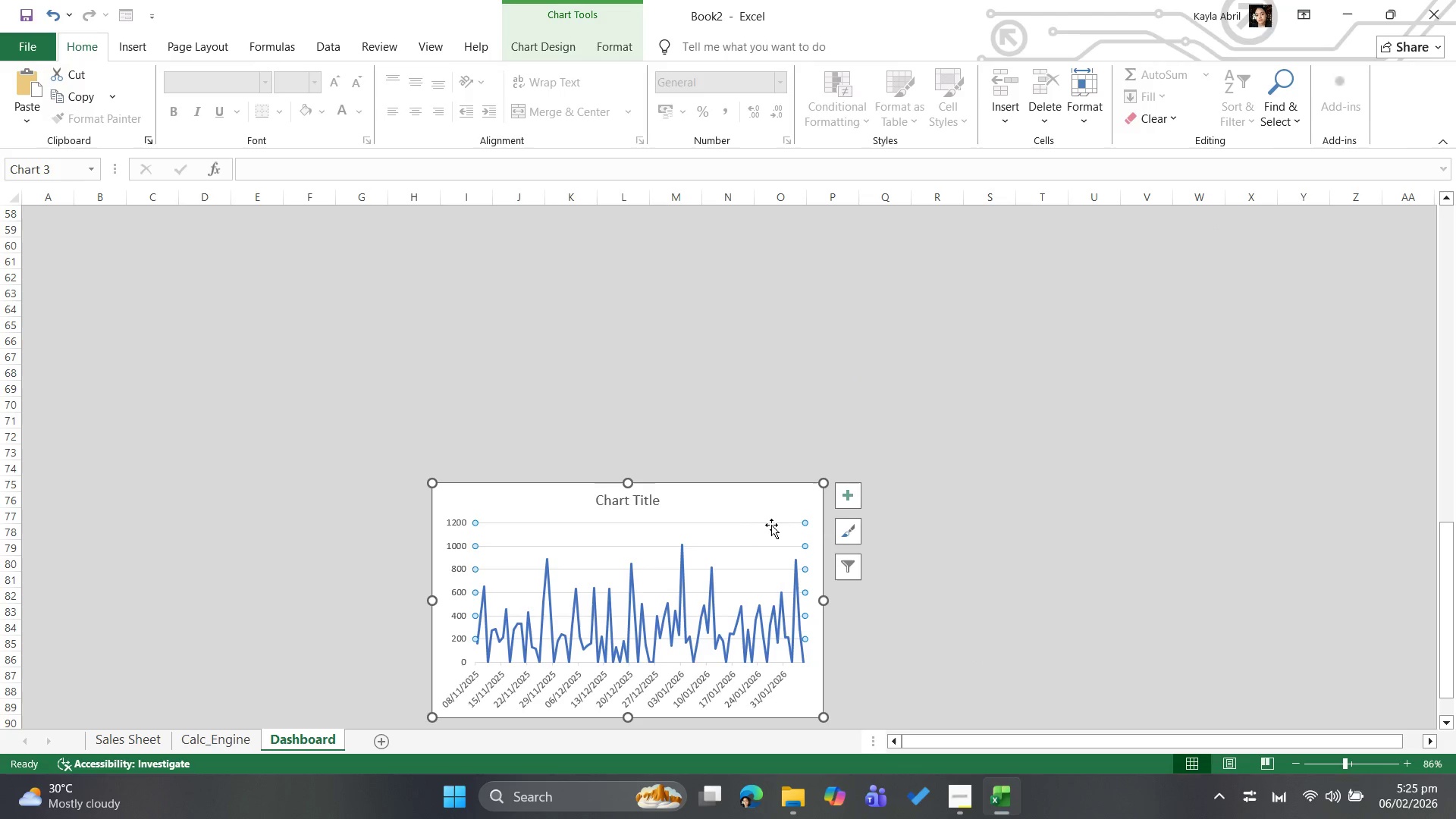 
left_click_drag(start_coordinate=[775, 516], to_coordinate=[800, 256])
 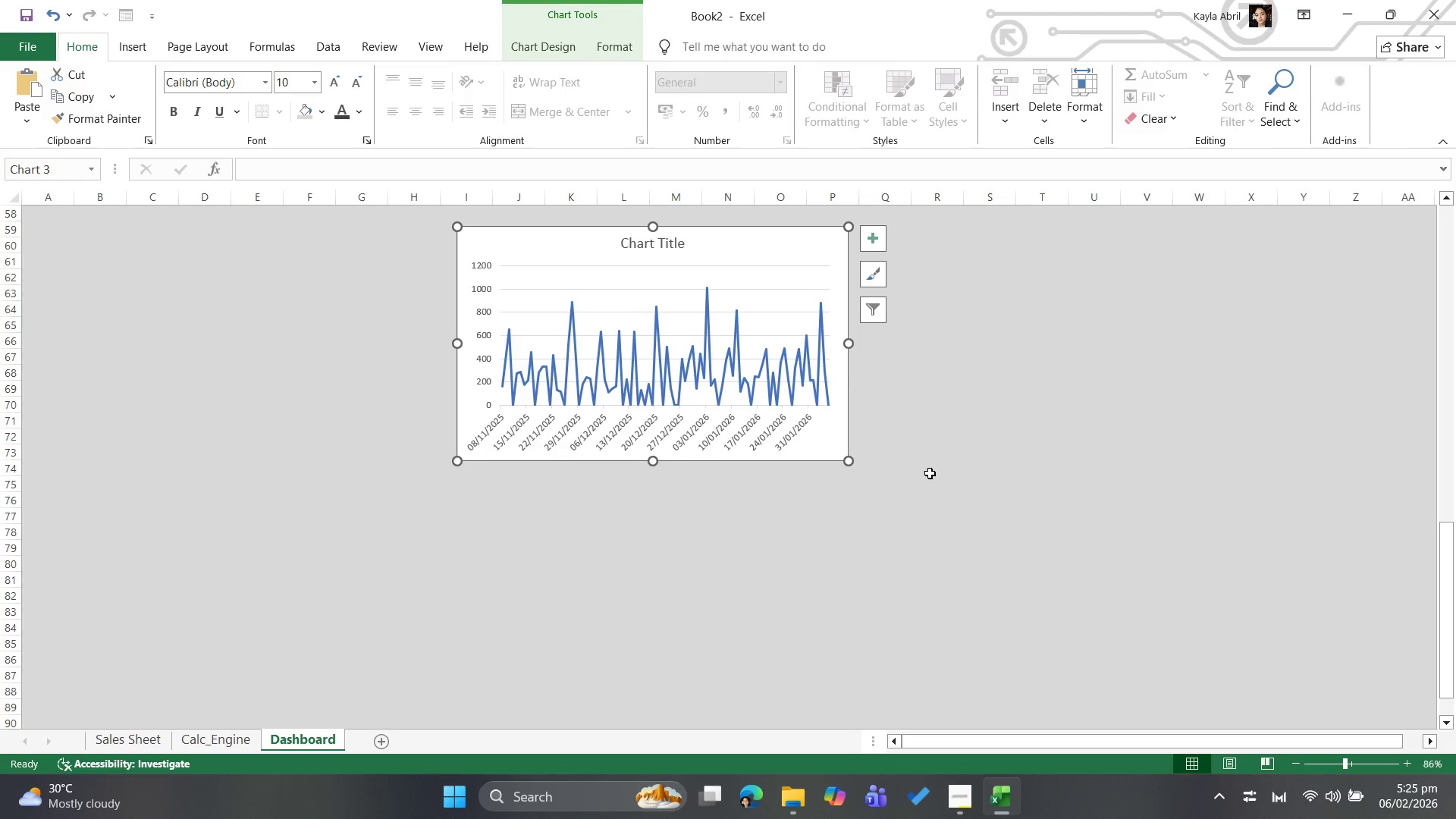 
scroll: coordinate [930, 479], scroll_direction: up, amount: 6.0
 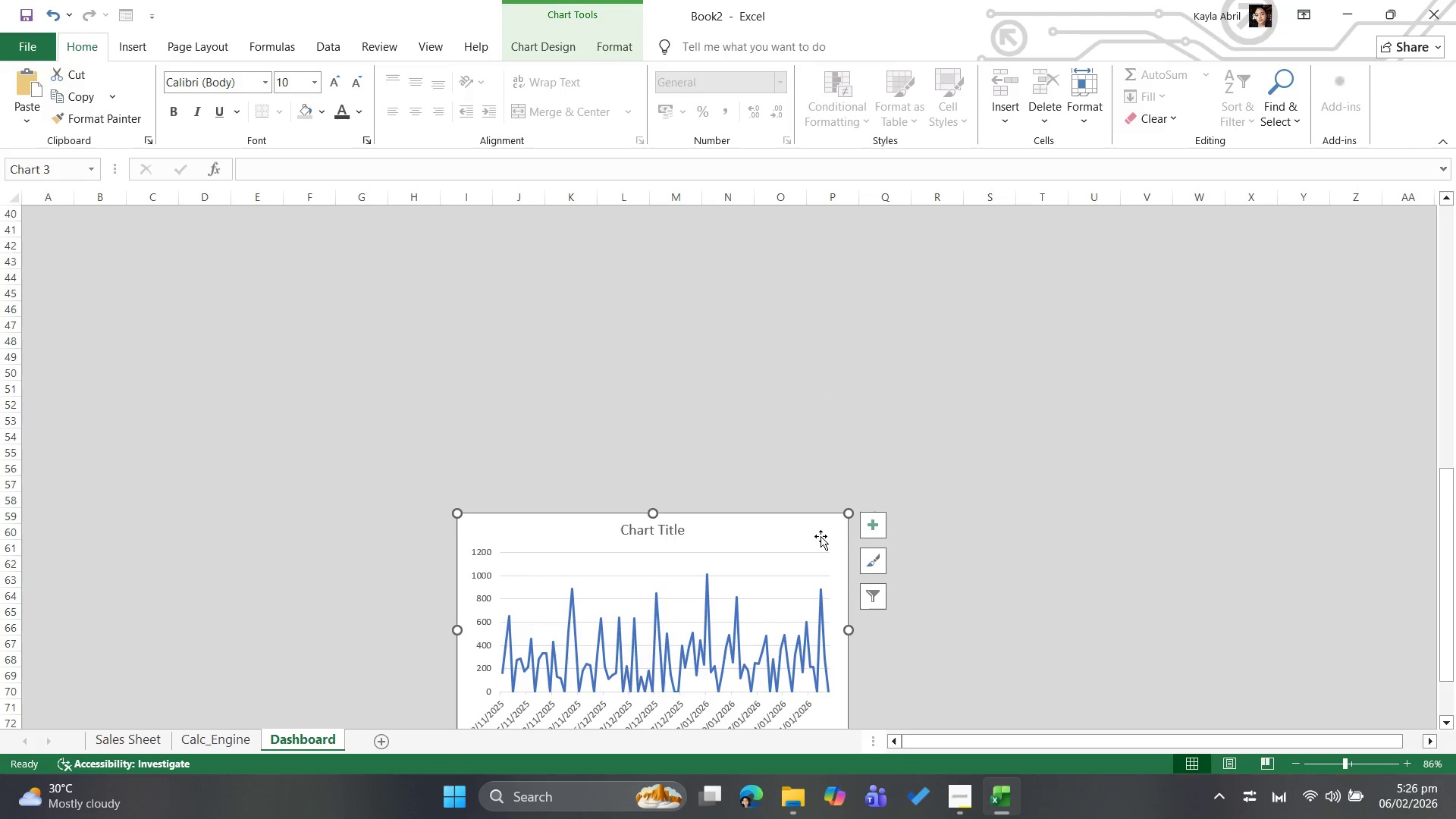 
left_click_drag(start_coordinate=[812, 538], to_coordinate=[786, 328])
 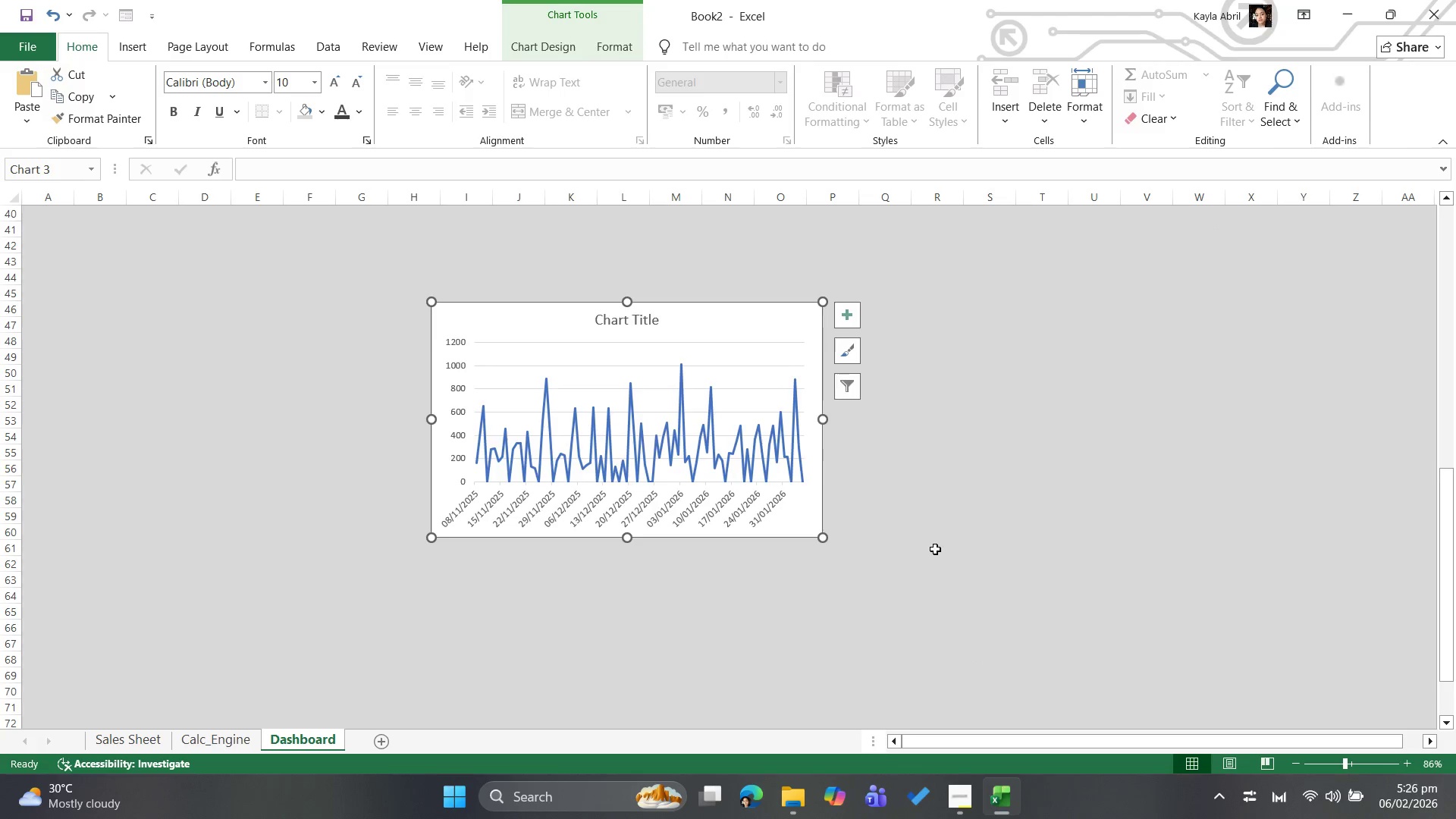 
scroll: coordinate [936, 550], scroll_direction: up, amount: 6.0
 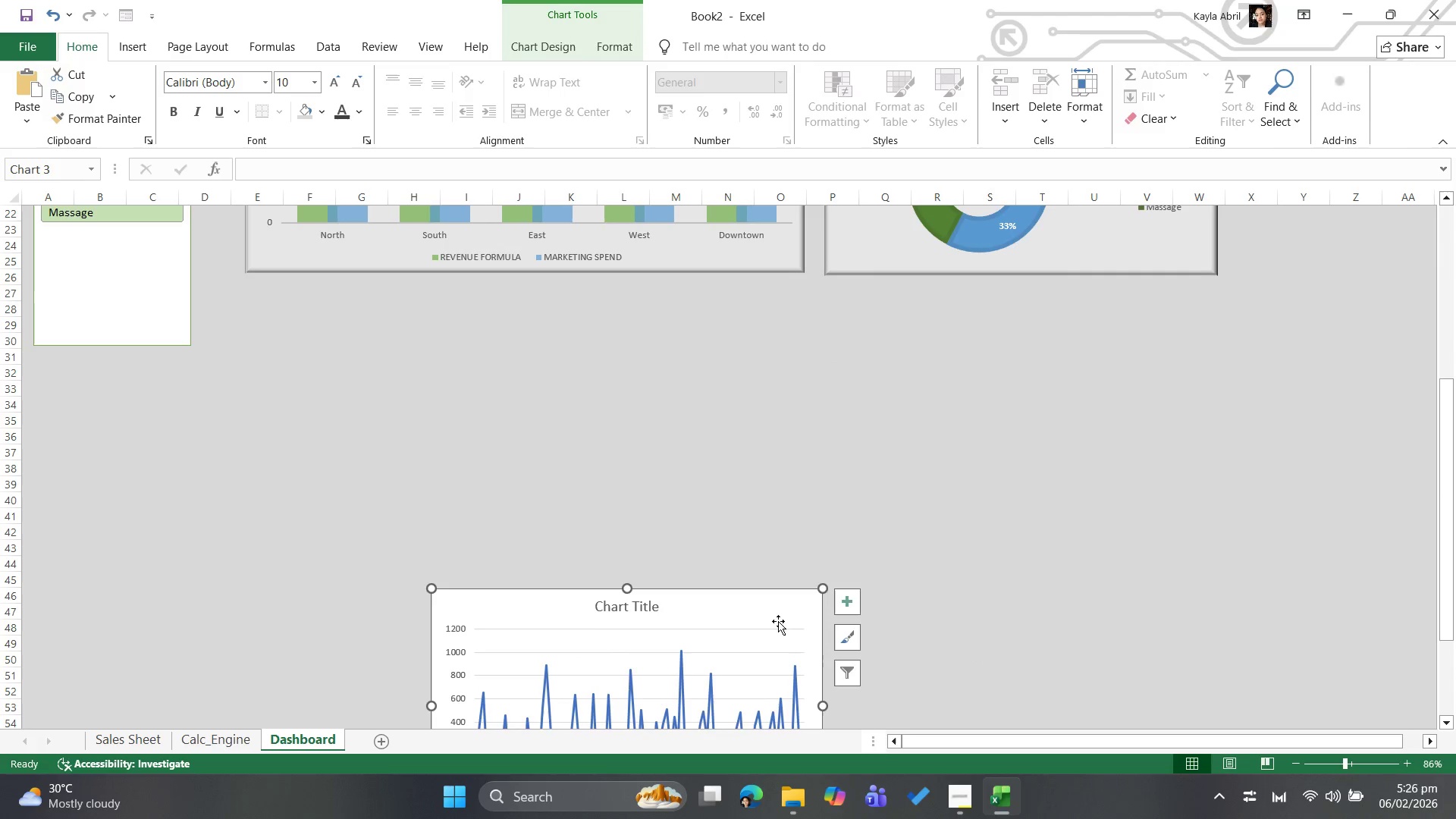 
left_click_drag(start_coordinate=[778, 621], to_coordinate=[740, 321])
 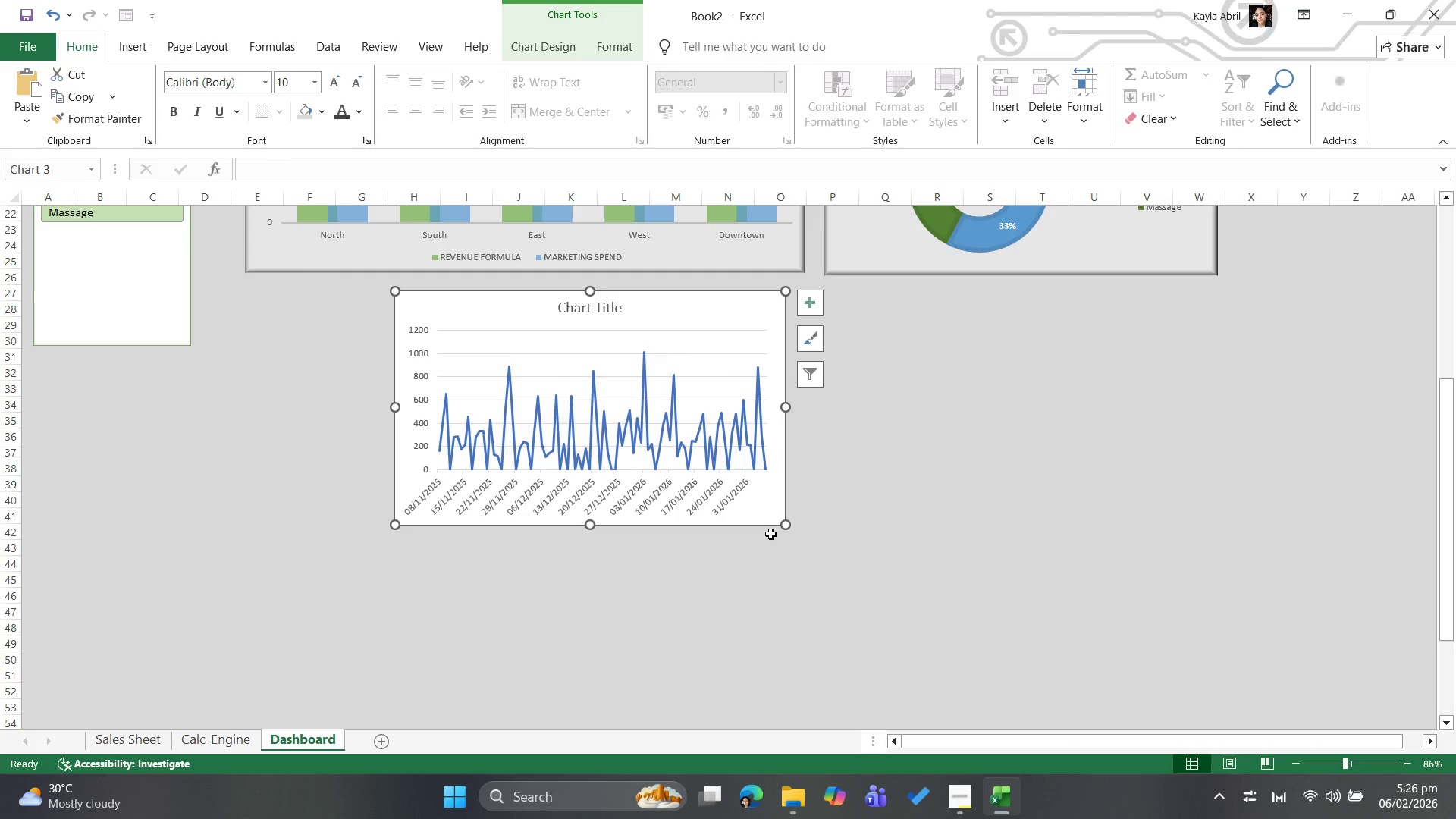 
wait(13.09)
 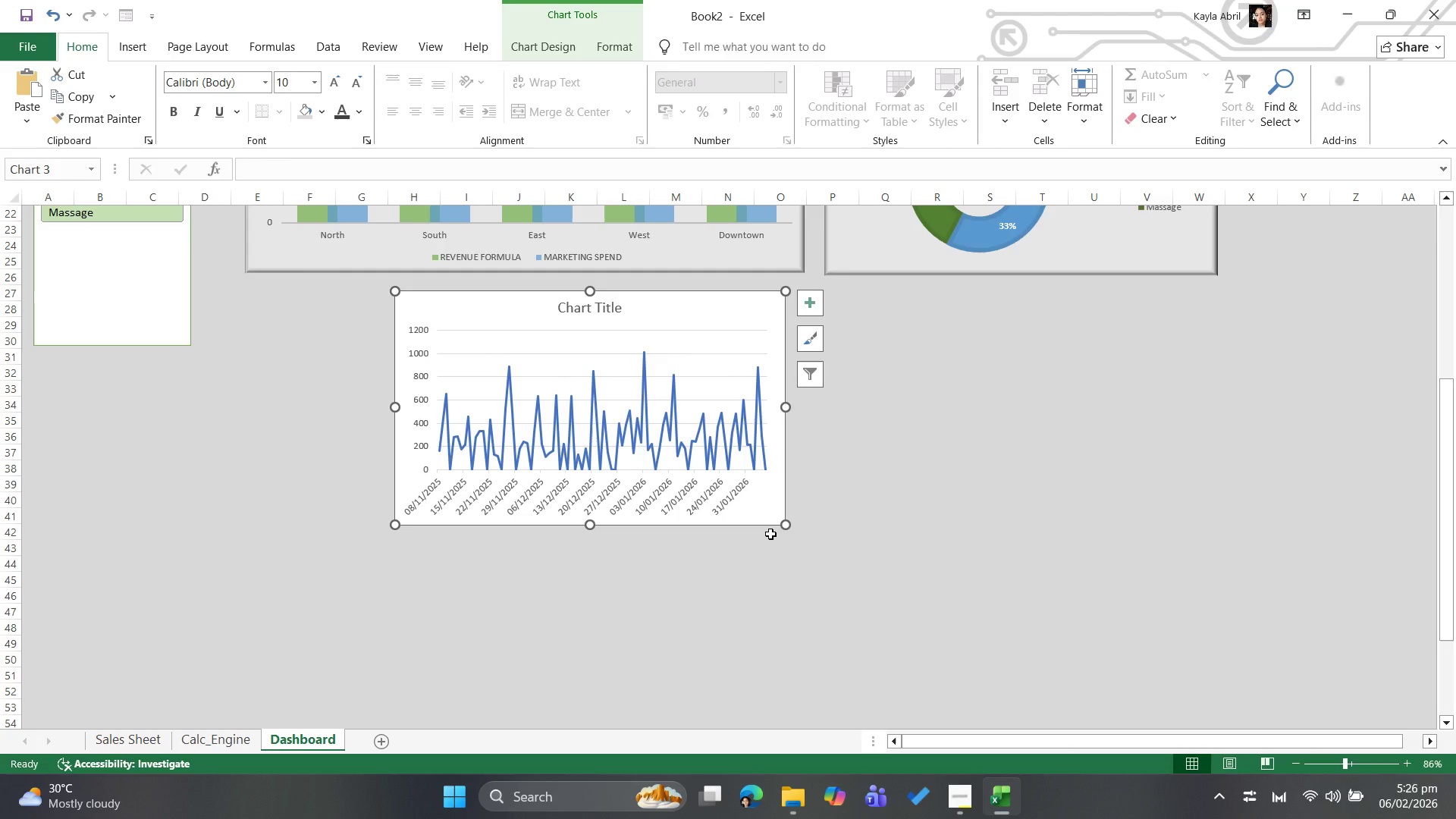 
left_click_drag(start_coordinate=[594, 290], to_coordinate=[599, 341])
 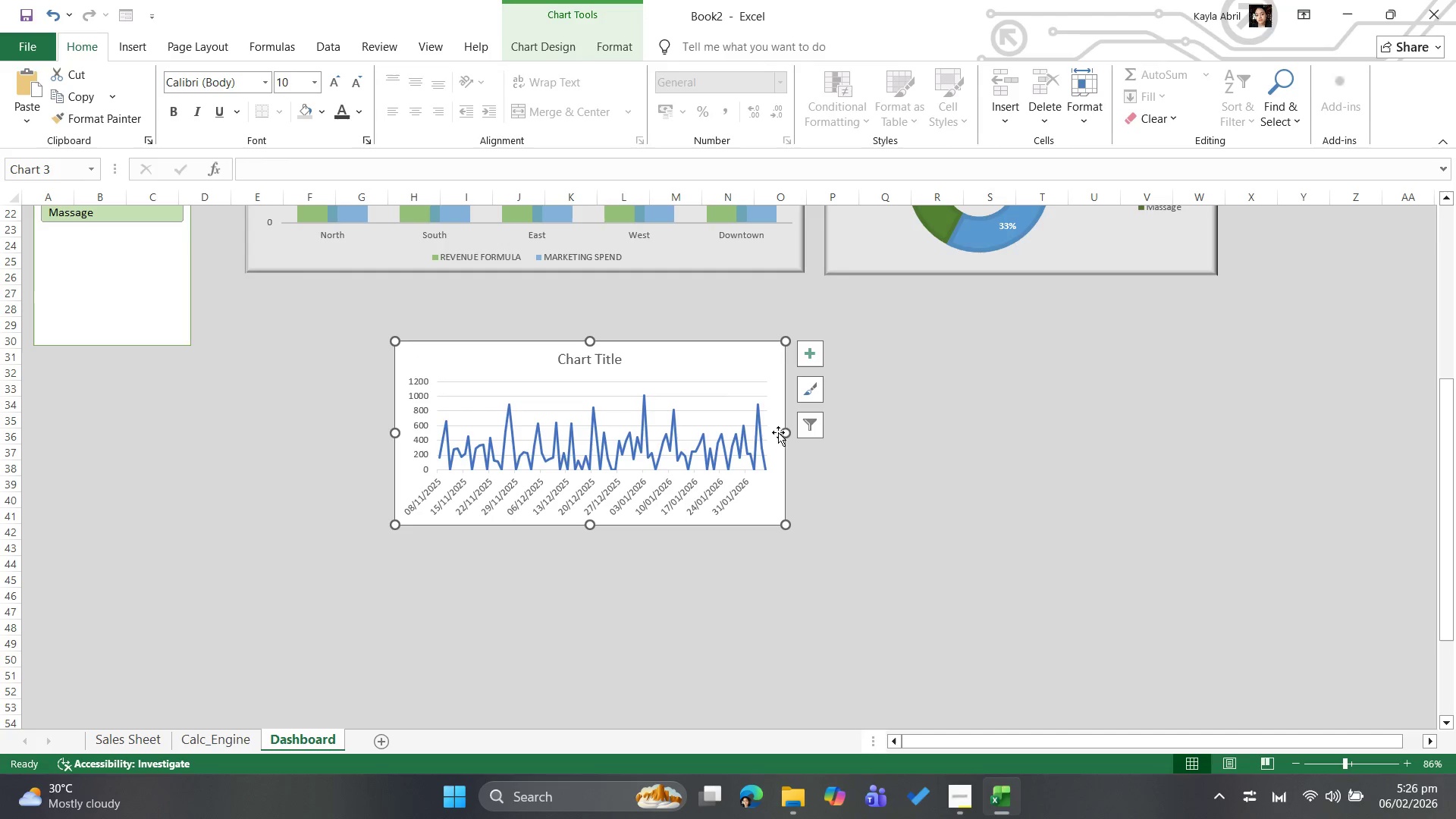 
left_click_drag(start_coordinate=[781, 431], to_coordinate=[1022, 419])
 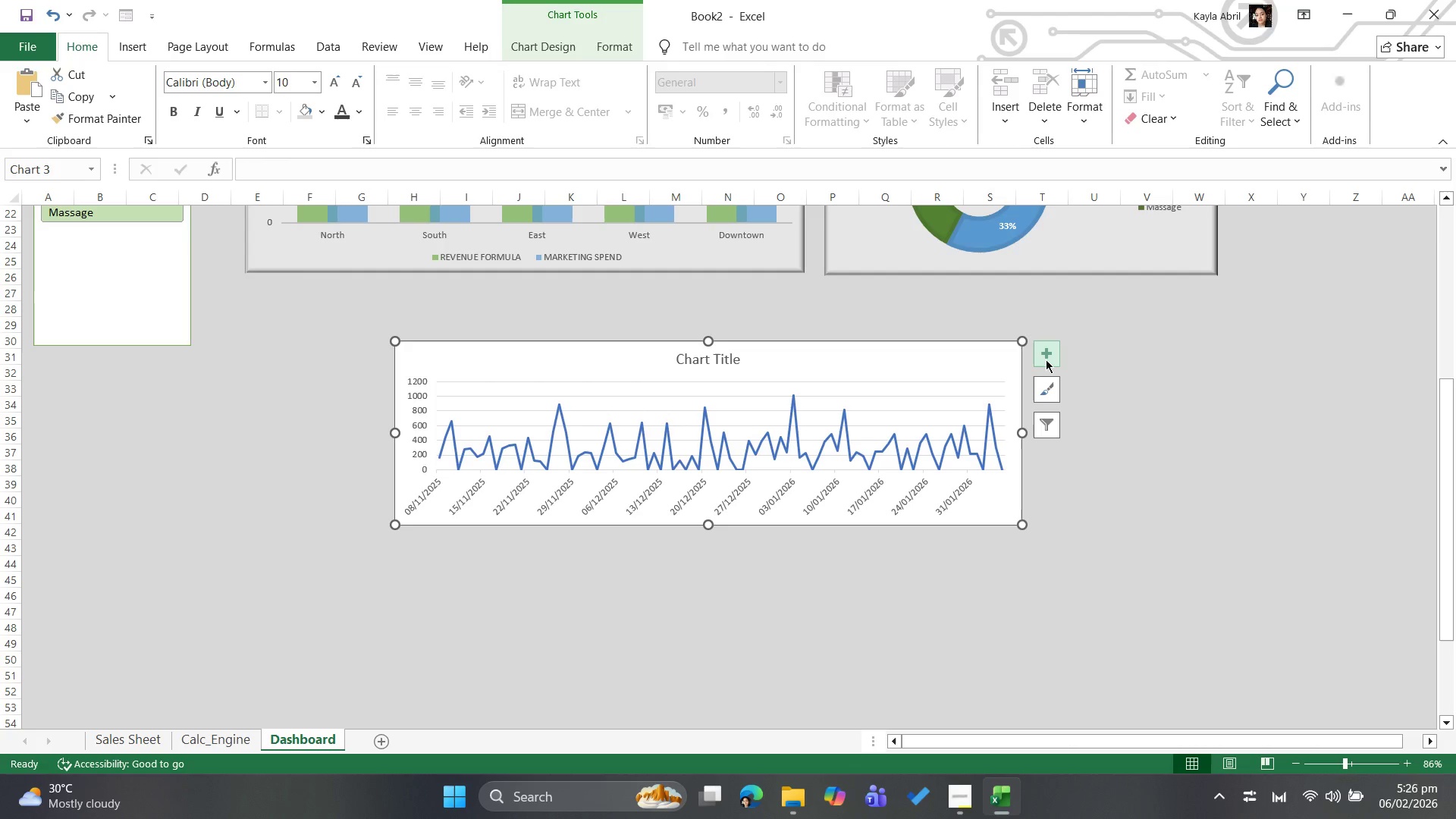 
left_click([1046, 385])
 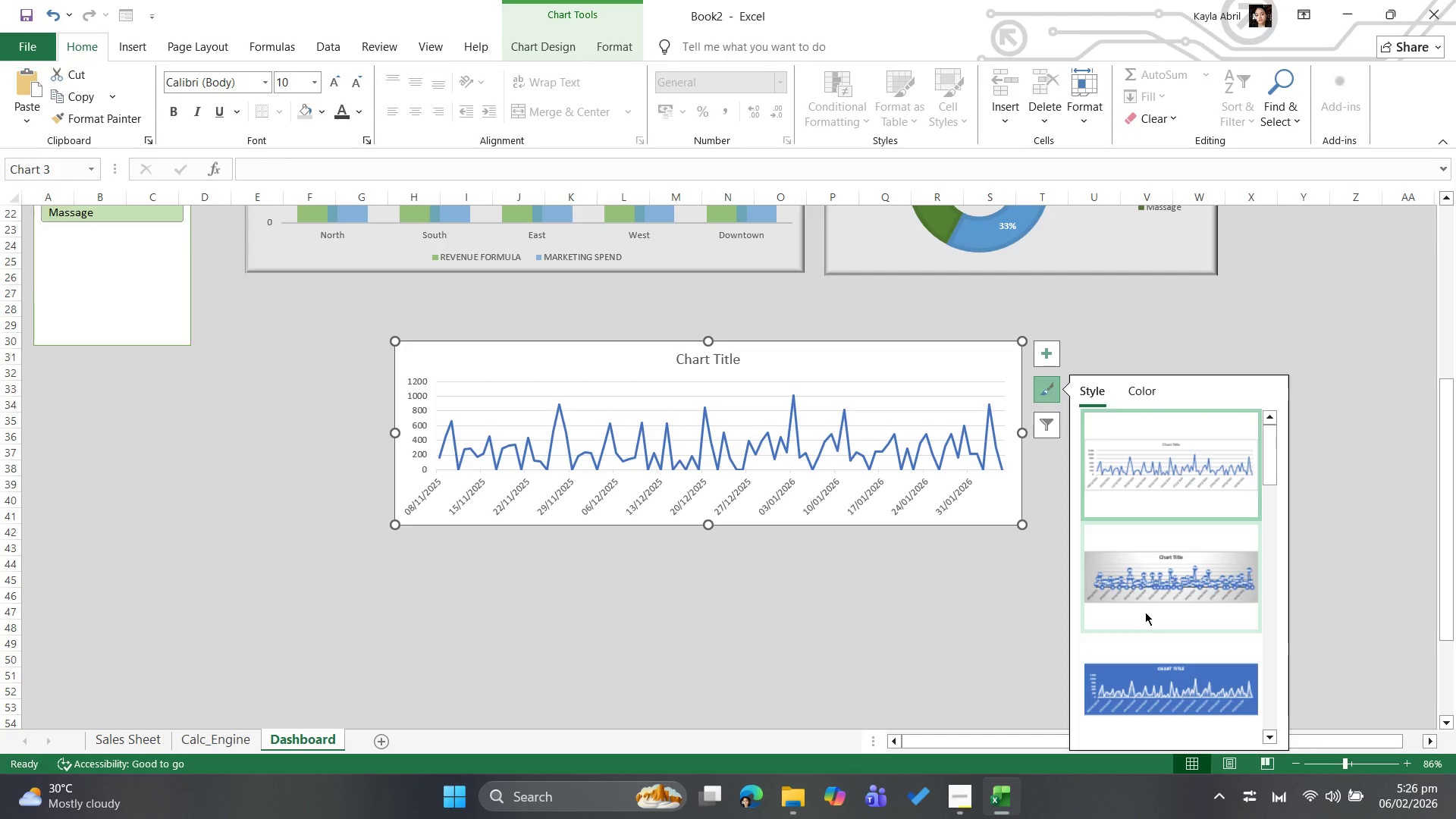 
scroll: coordinate [1161, 623], scroll_direction: down, amount: 11.0
 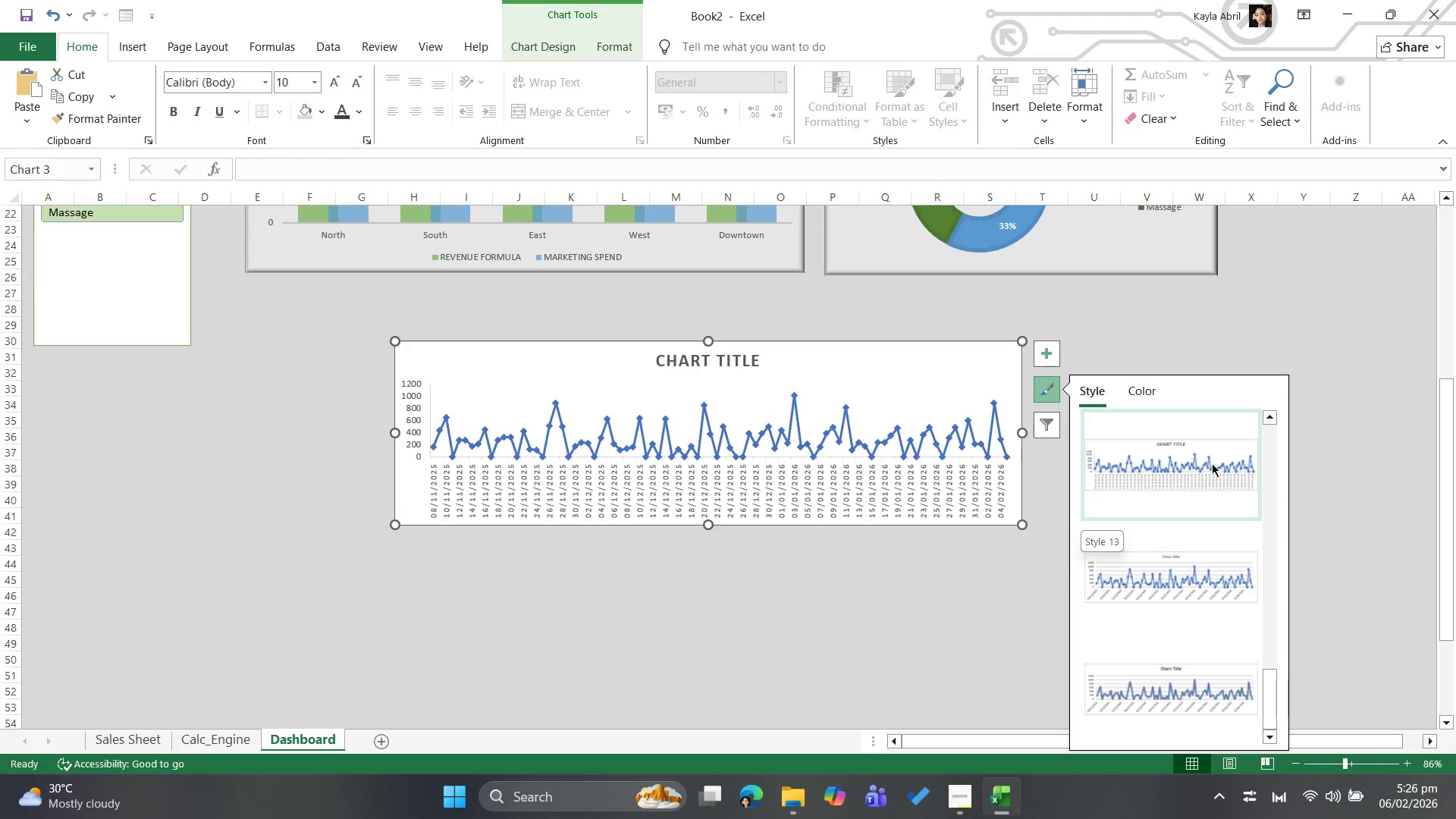 
wait(6.57)
 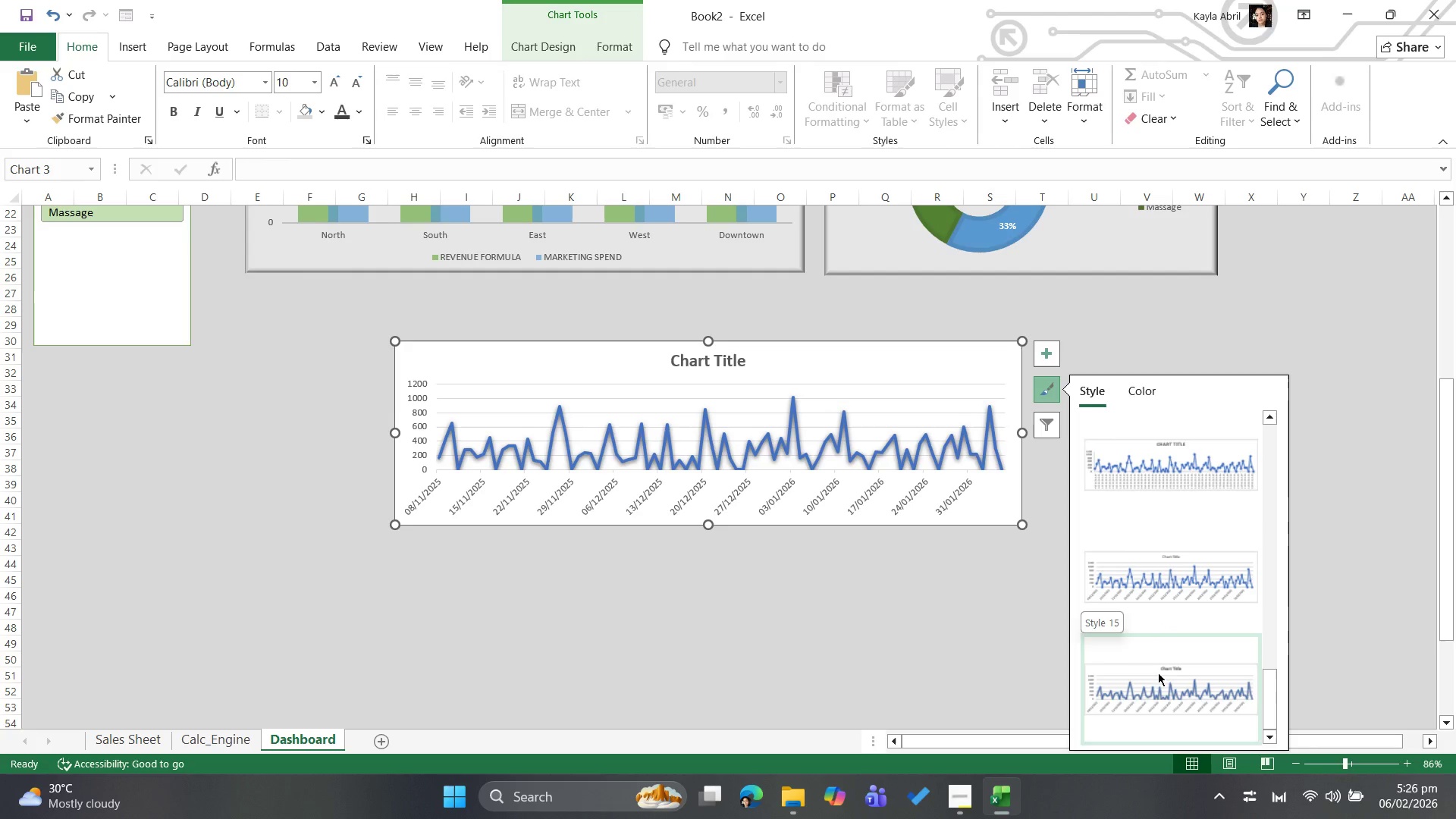 
scroll: coordinate [1180, 577], scroll_direction: up, amount: 7.0
 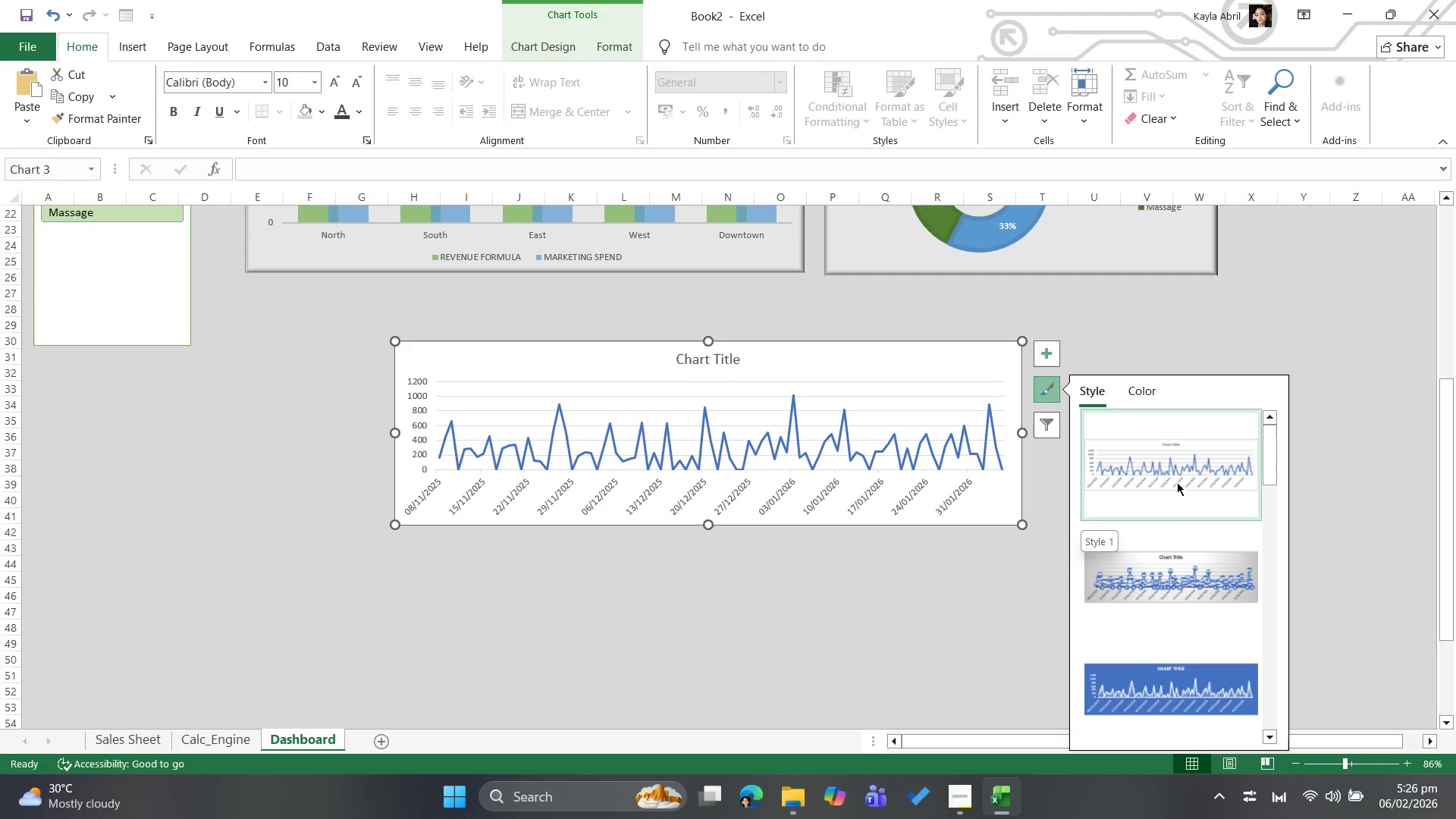 
scroll: coordinate [1166, 649], scroll_direction: down, amount: 11.0
 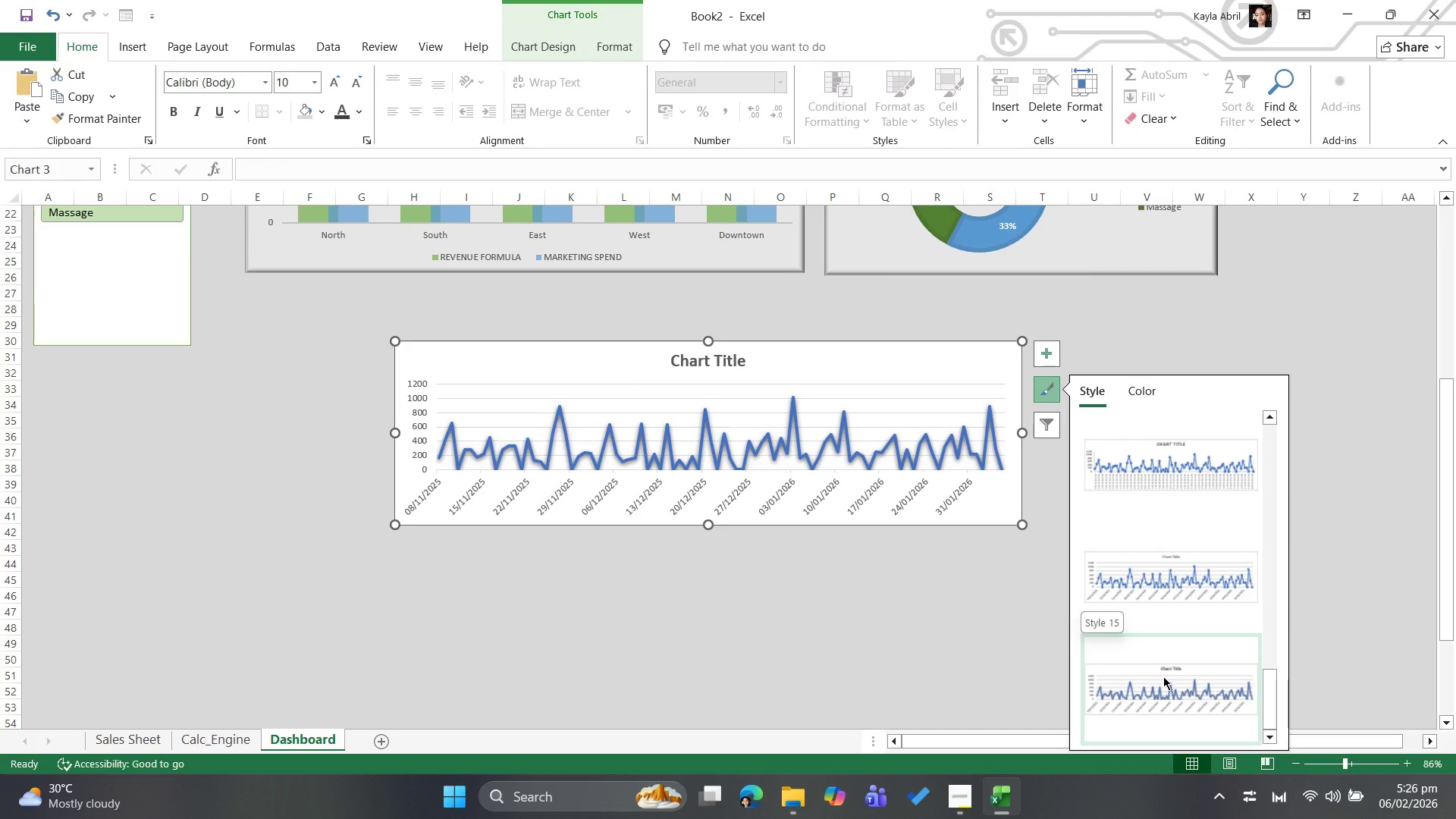 
left_click([1163, 676])
 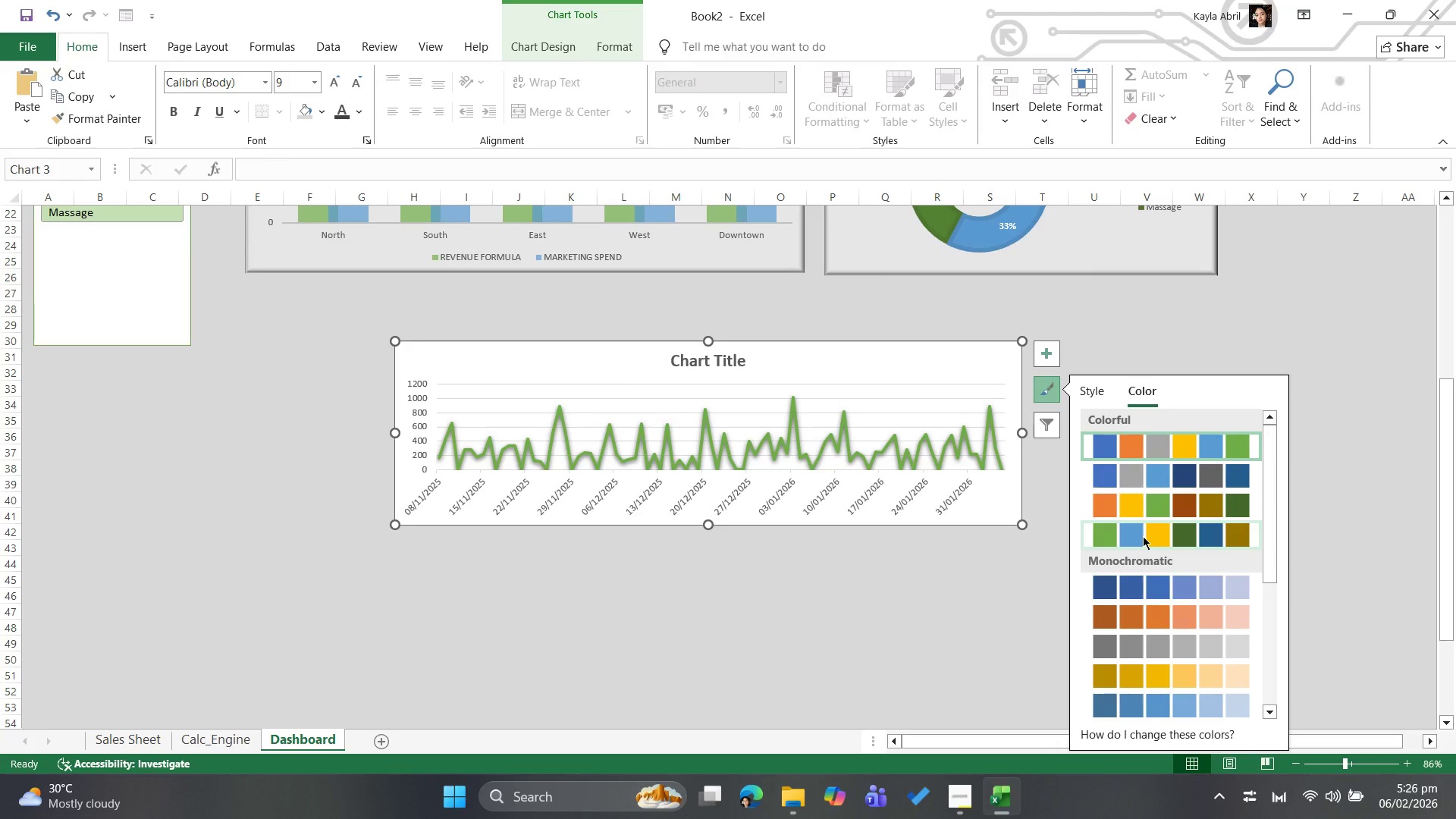 
left_click([1143, 536])
 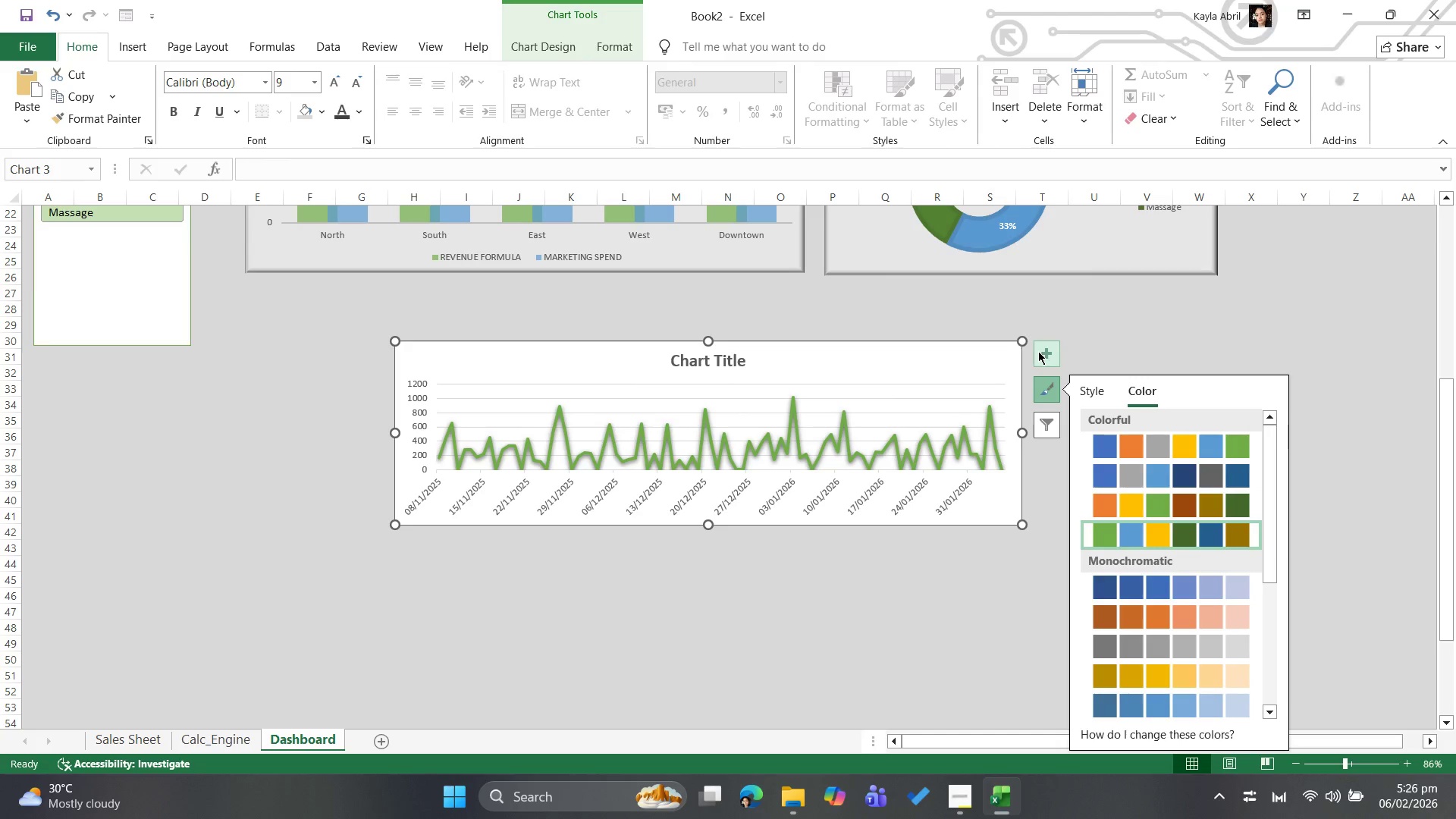 
mouse_move([1058, 443])
 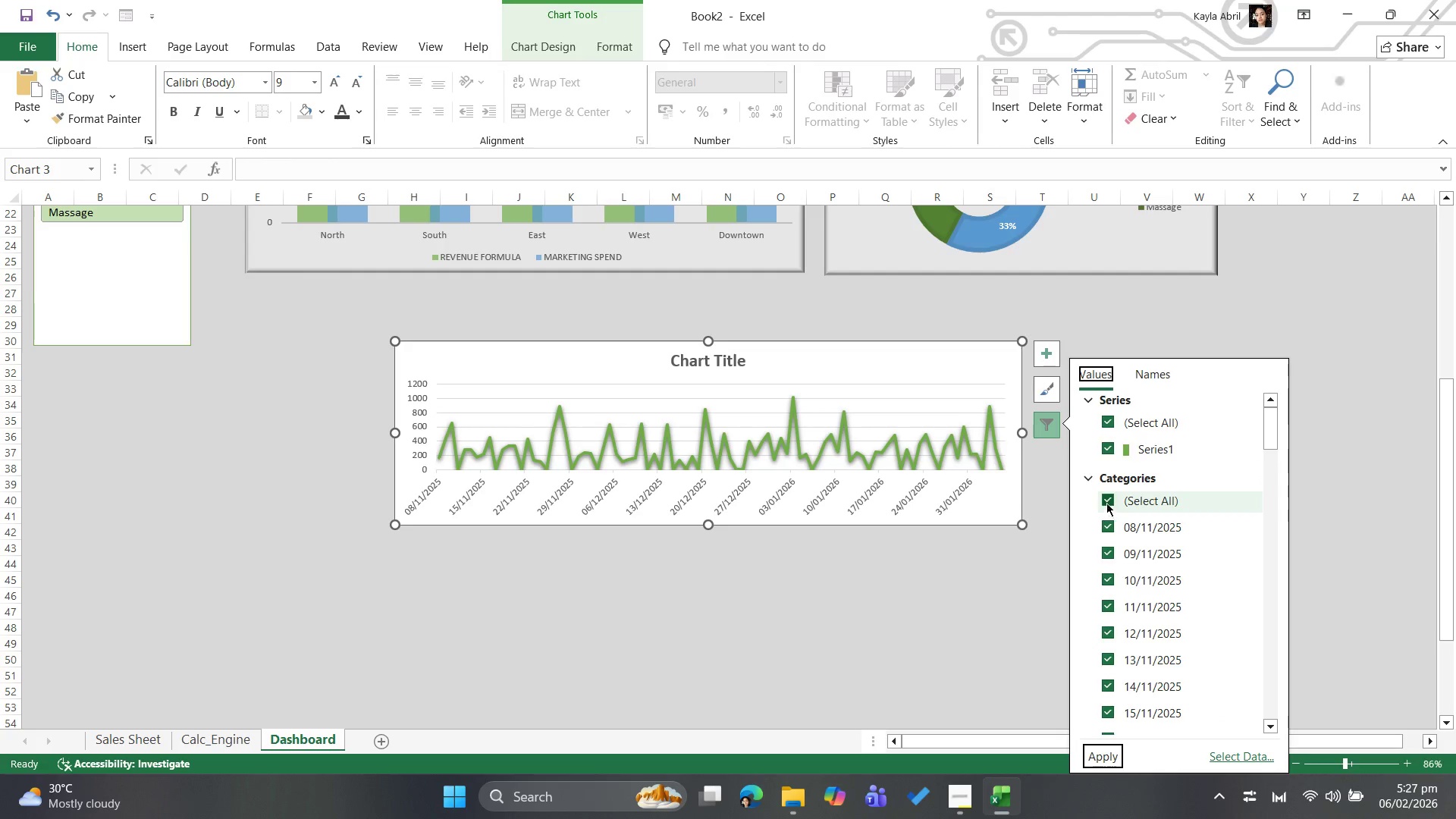 
left_click([1106, 501])
 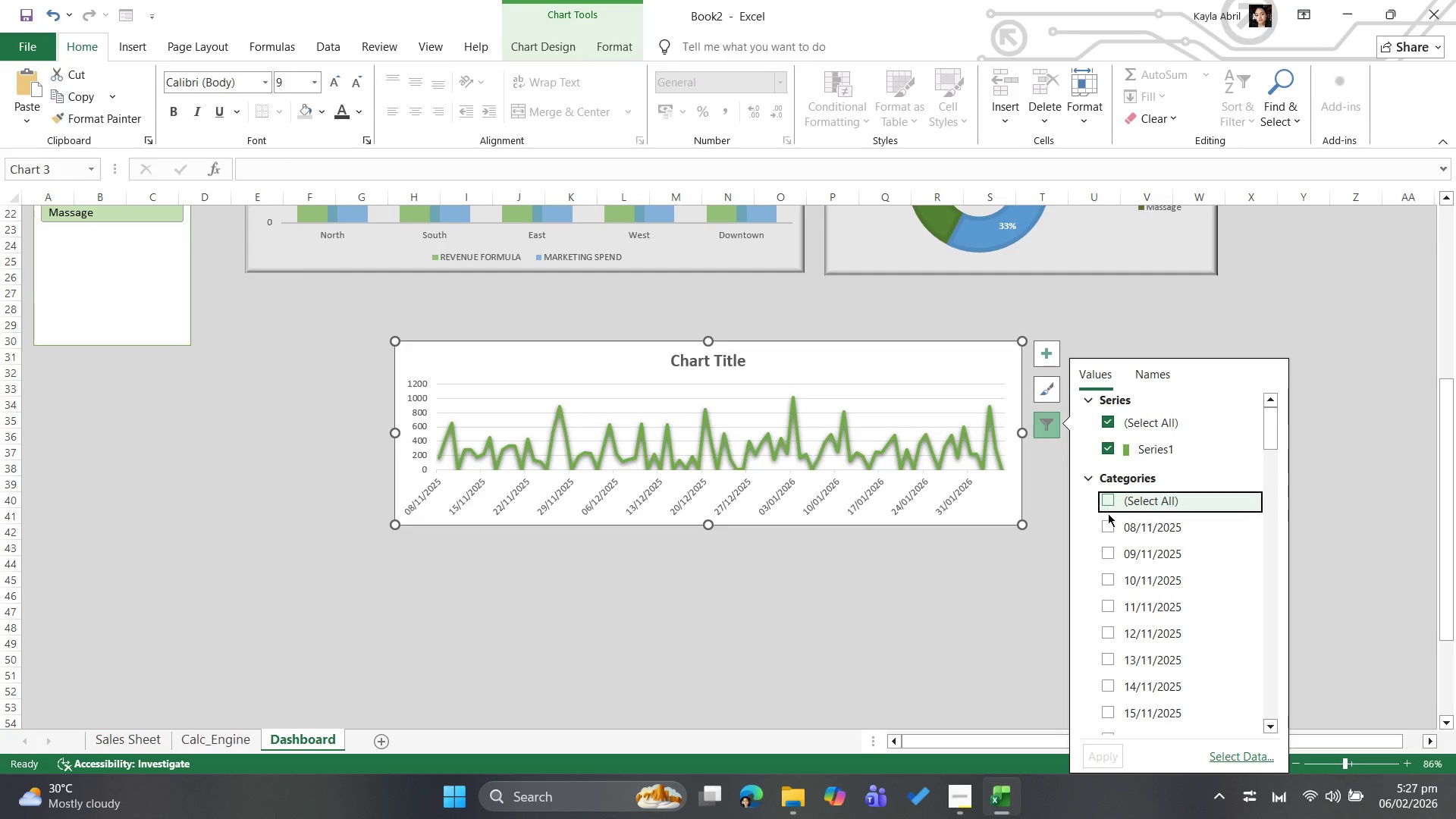 
scroll: coordinate [1153, 589], scroll_direction: down, amount: 11.0
 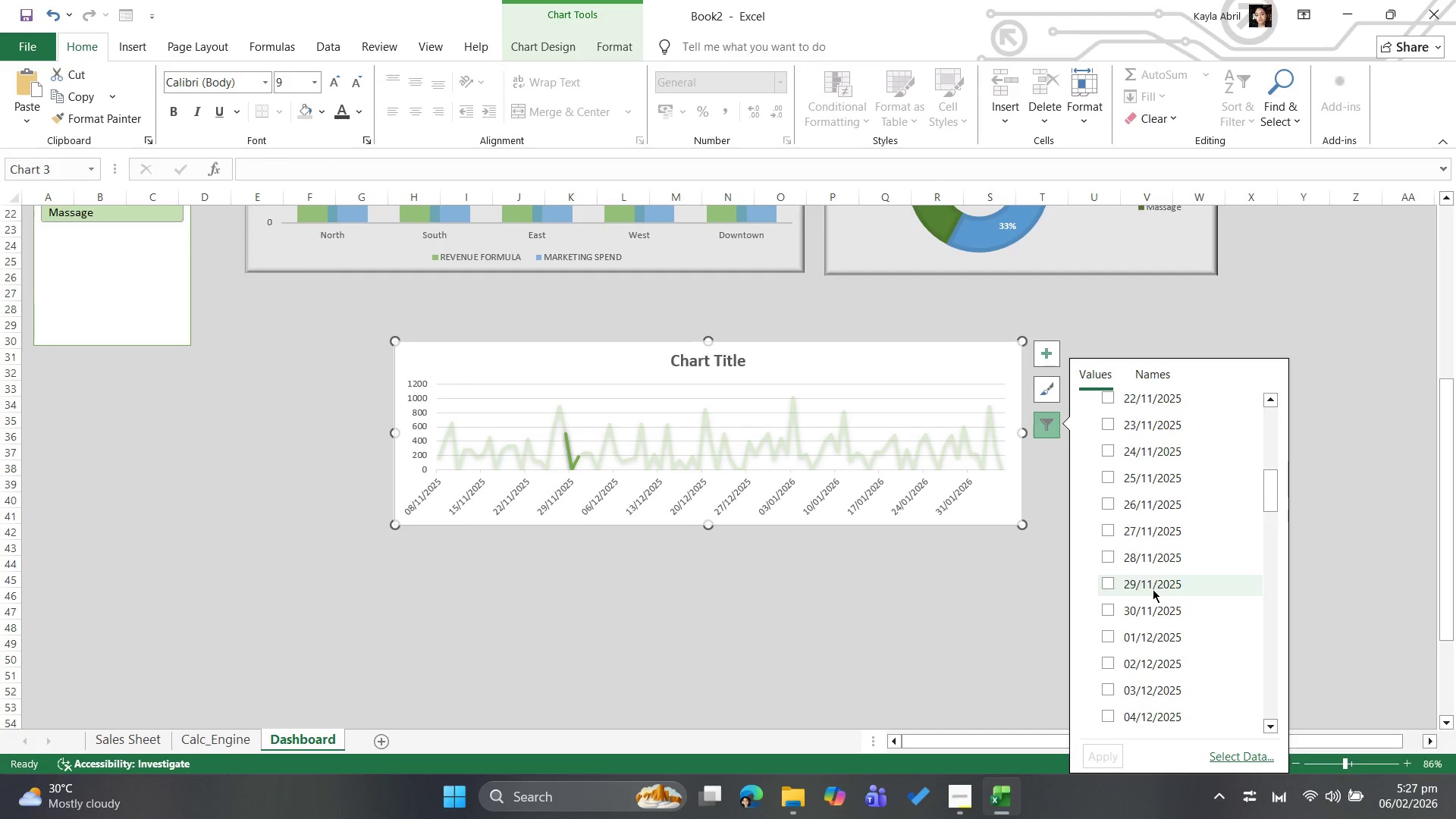 
scroll: coordinate [1150, 573], scroll_direction: up, amount: 23.0
 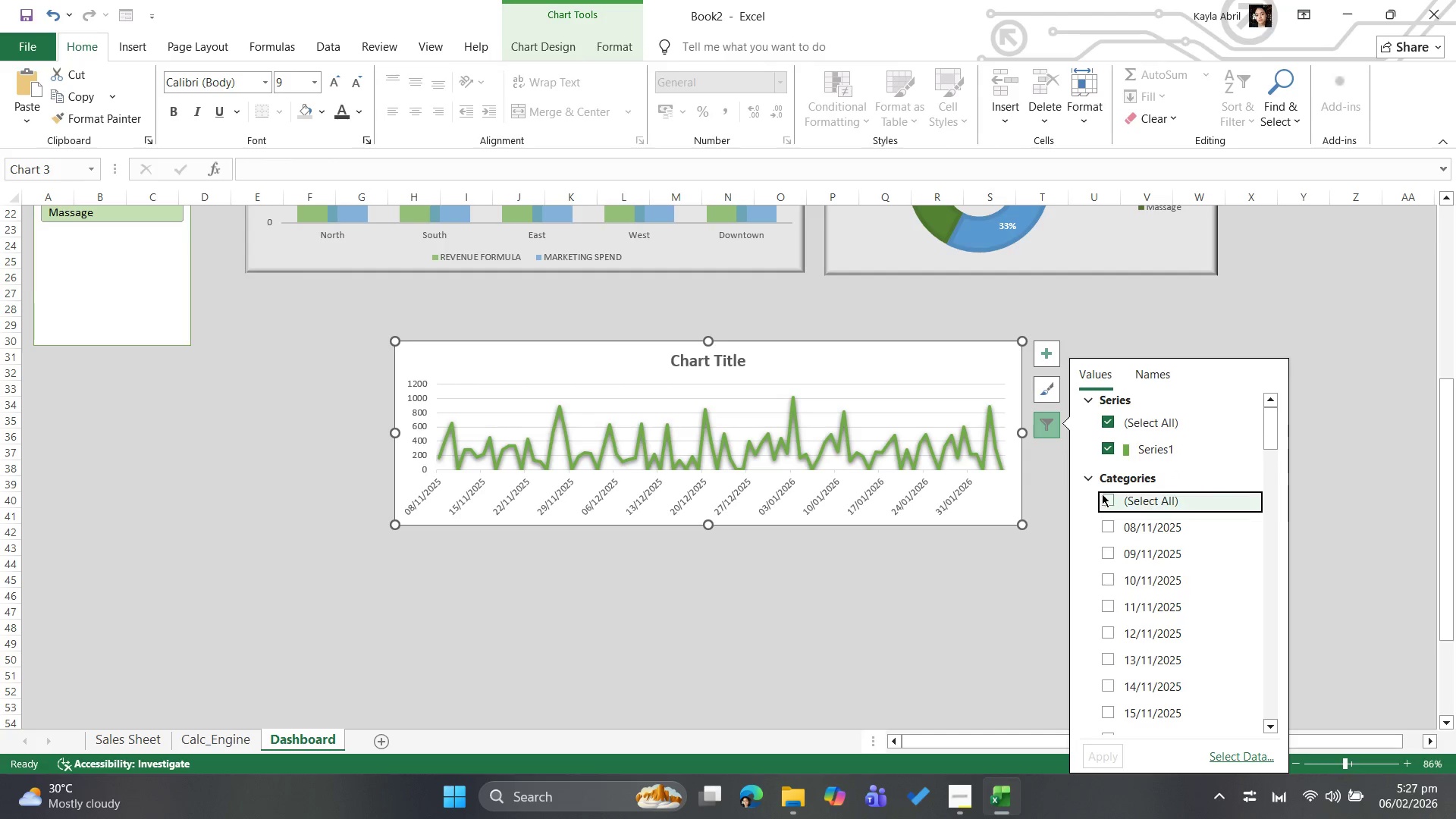 
left_click([1102, 494])
 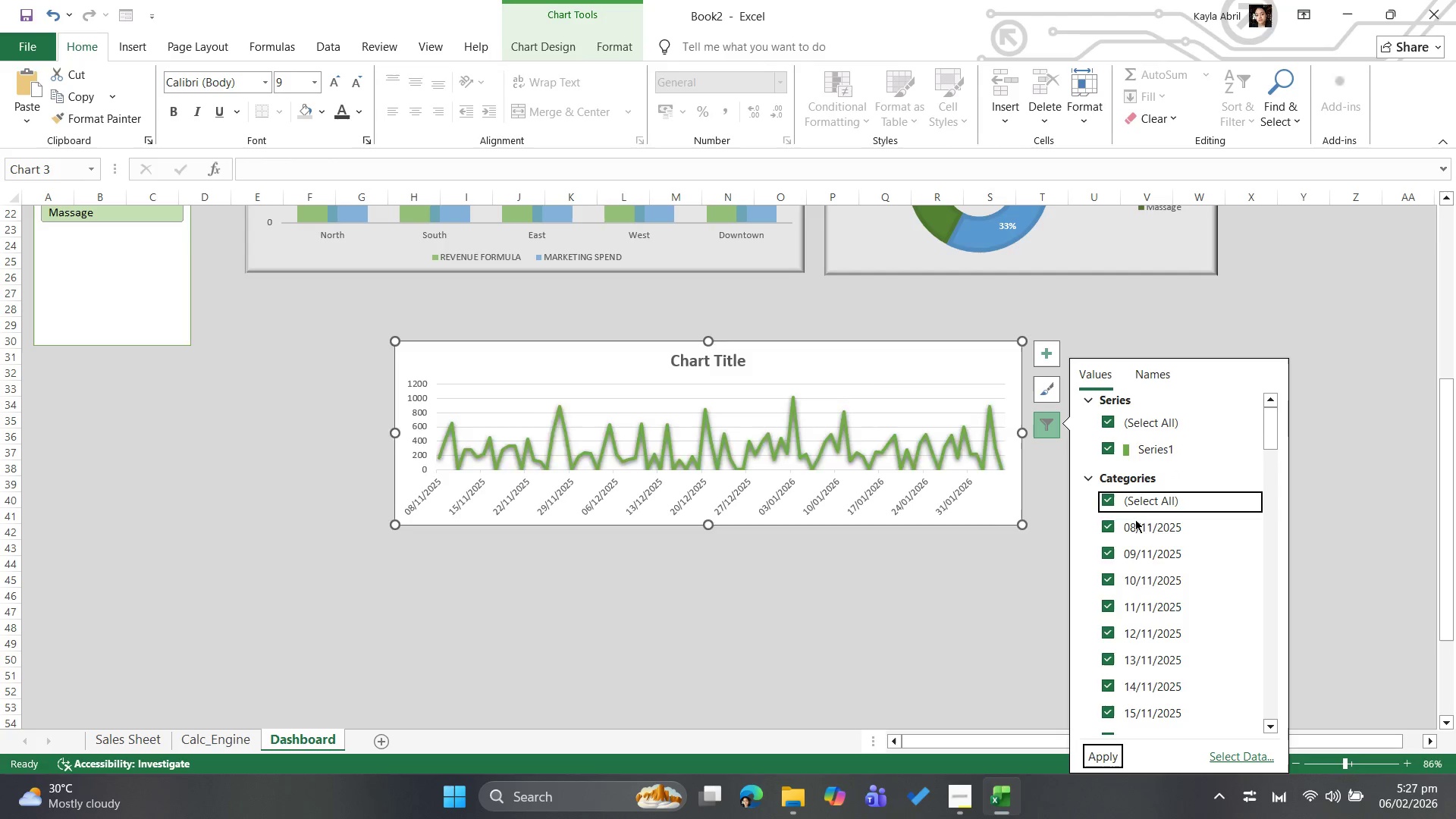 
scroll: coordinate [1136, 519], scroll_direction: up, amount: 3.0
 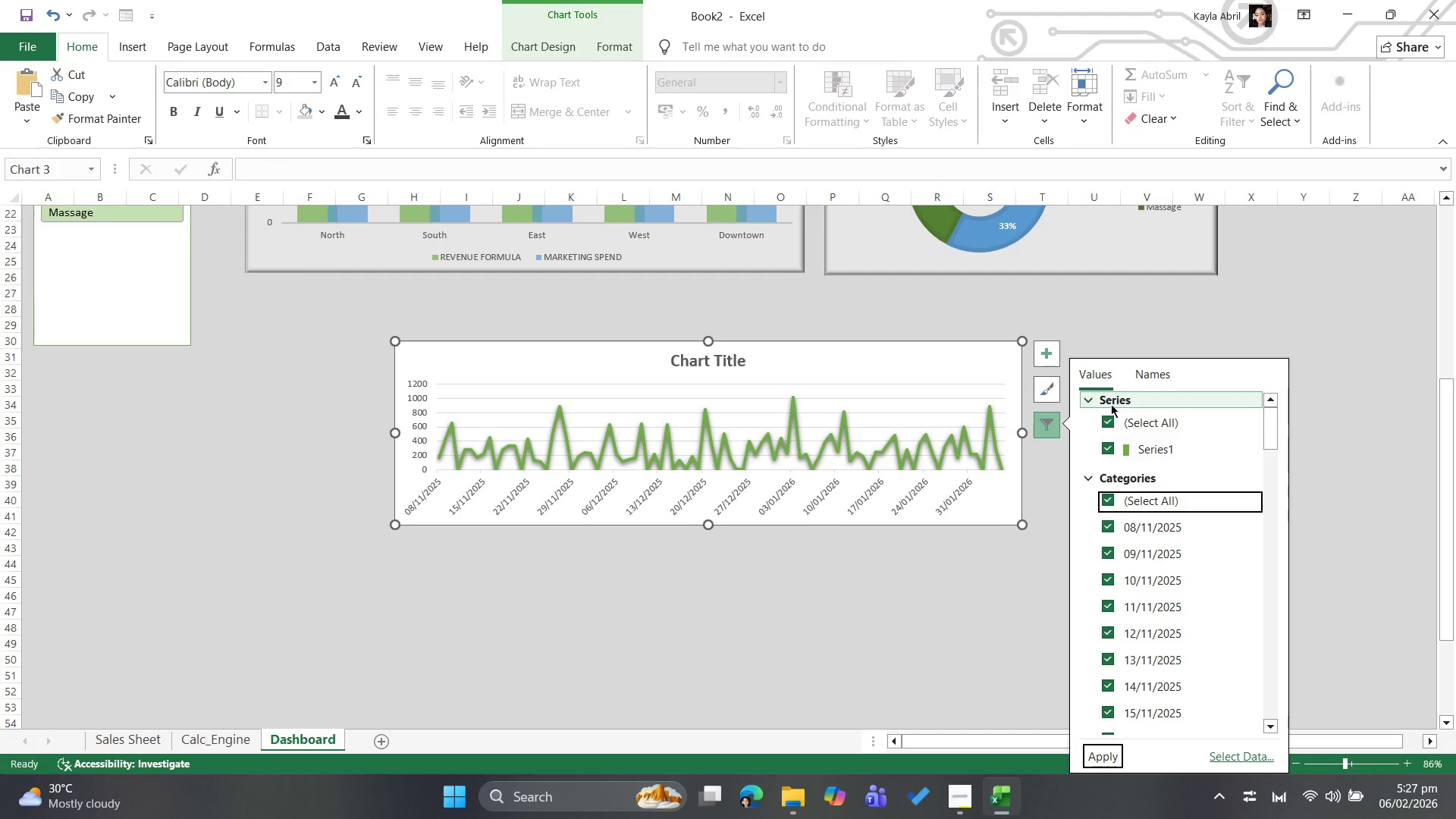 
left_click([1168, 366])
 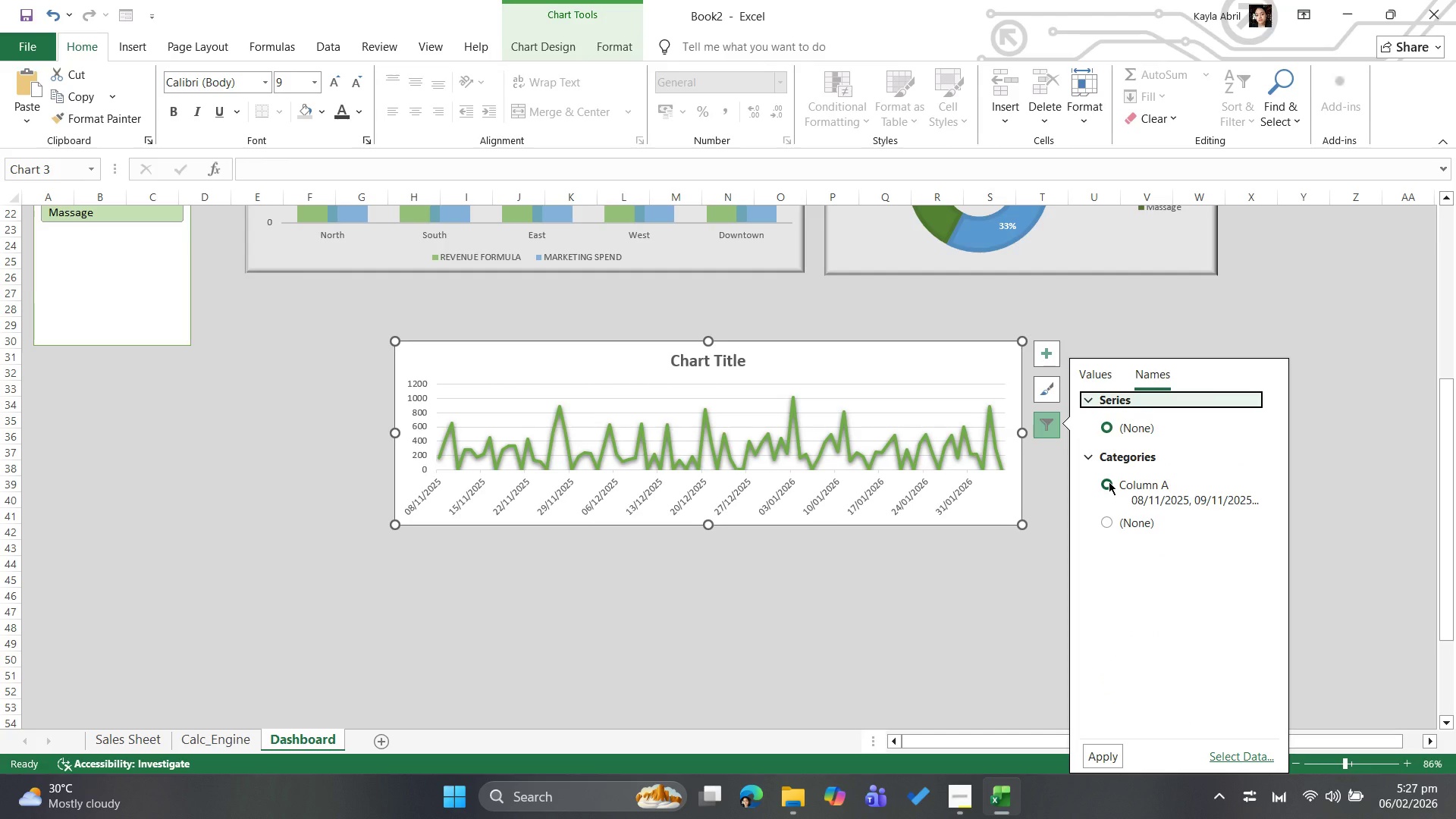 
left_click([1102, 519])
 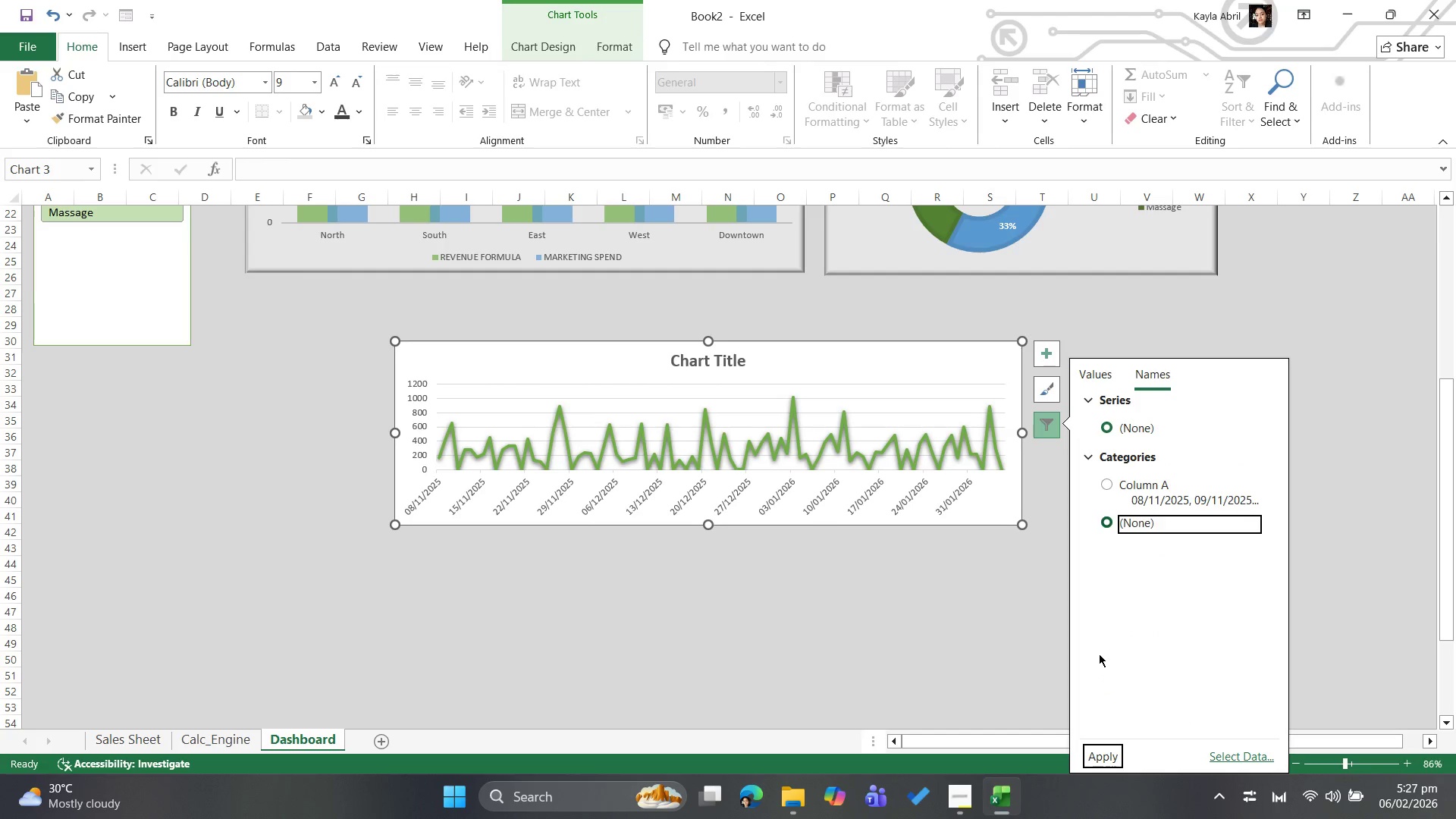 
left_click([1097, 755])
 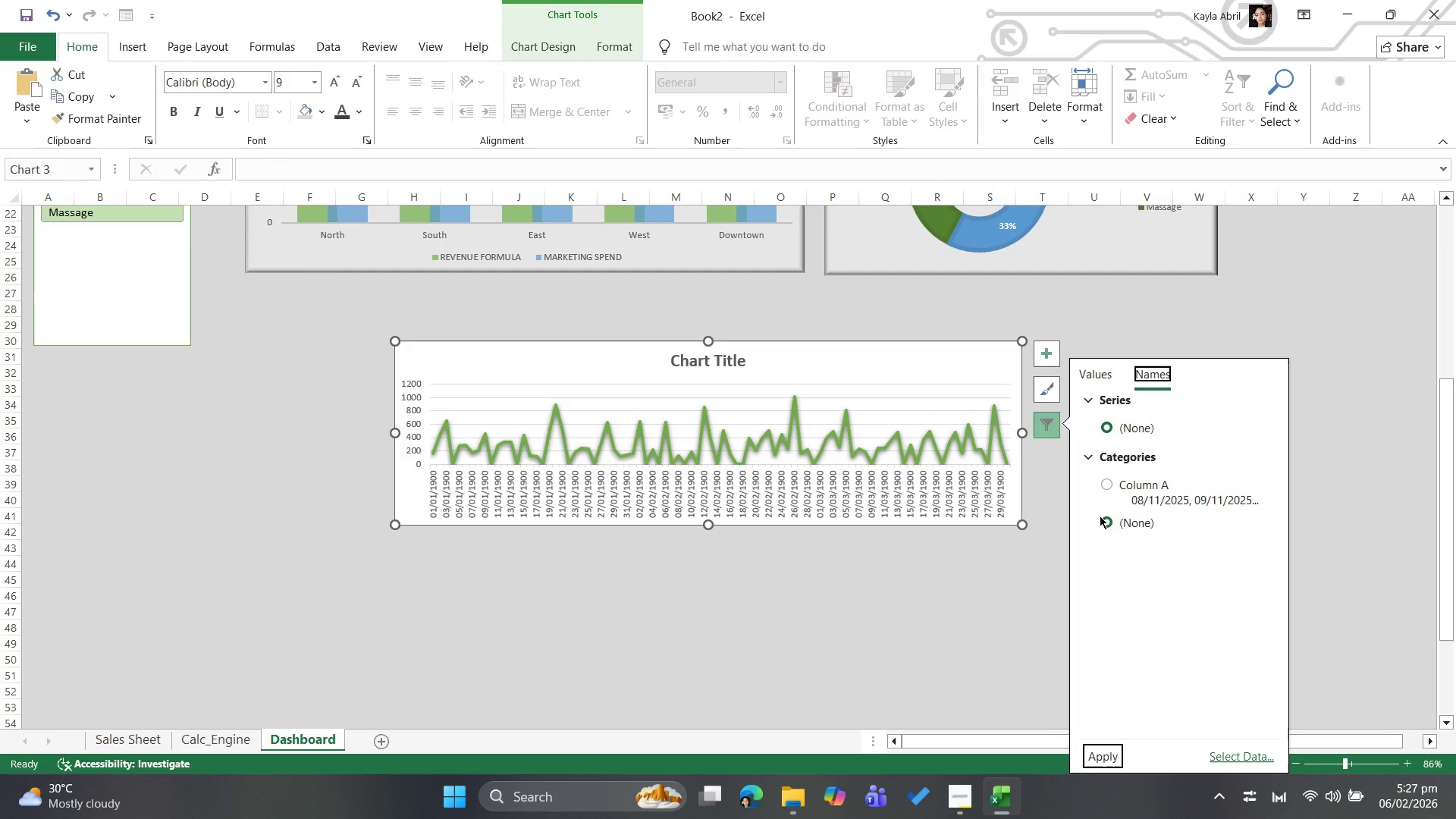 
wait(6.45)
 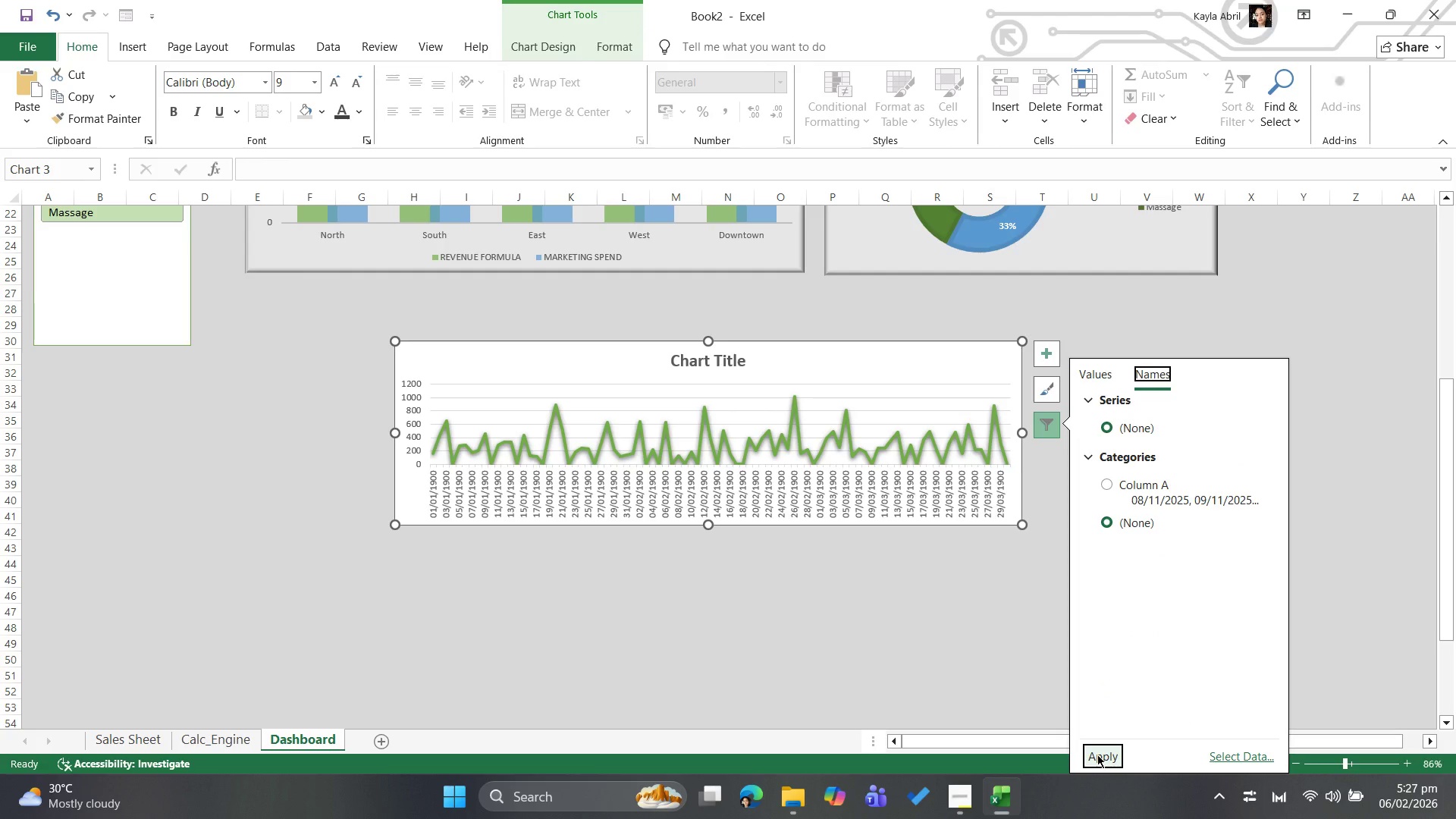 
left_click([1110, 484])
 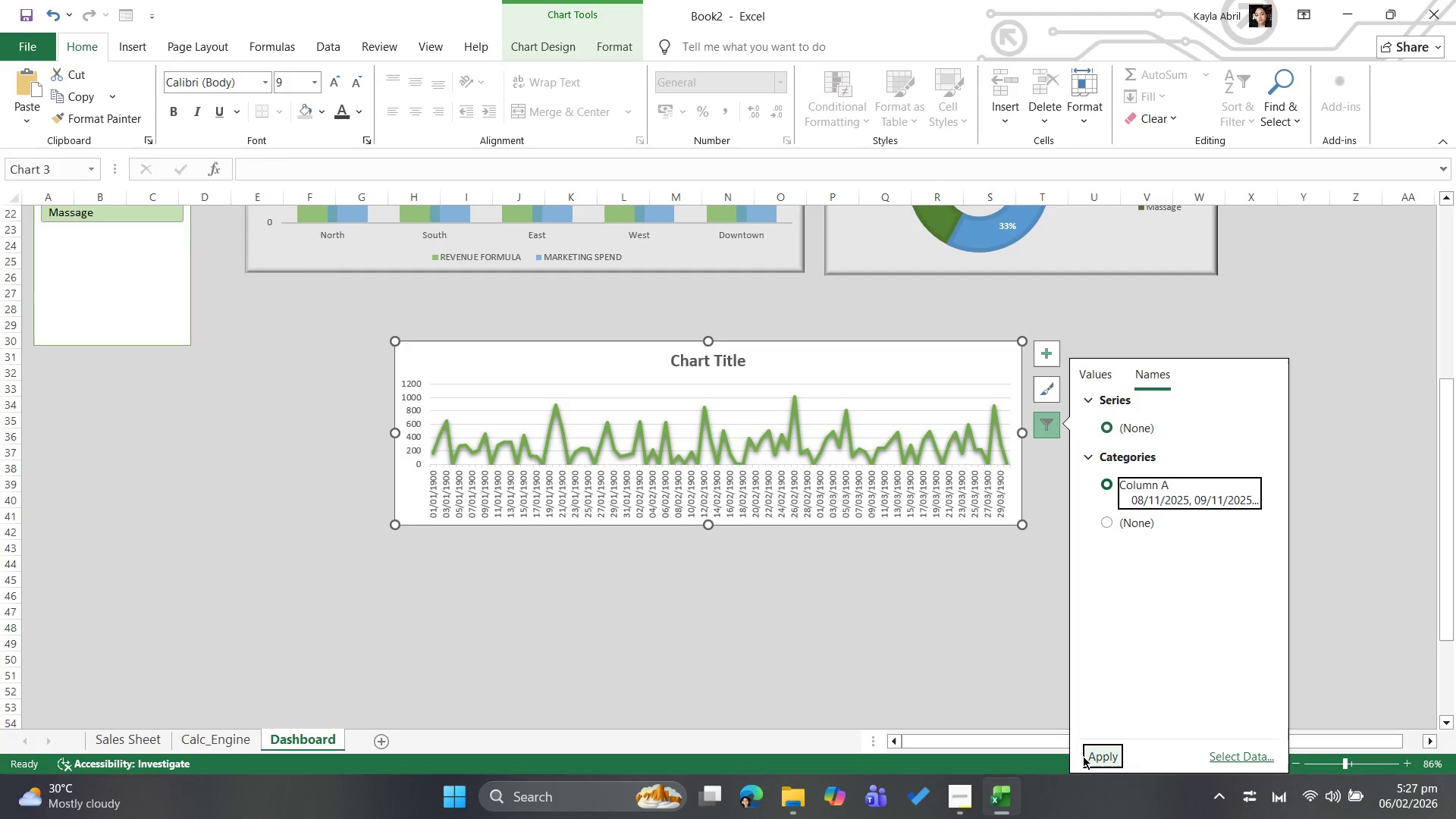 
left_click([1097, 755])
 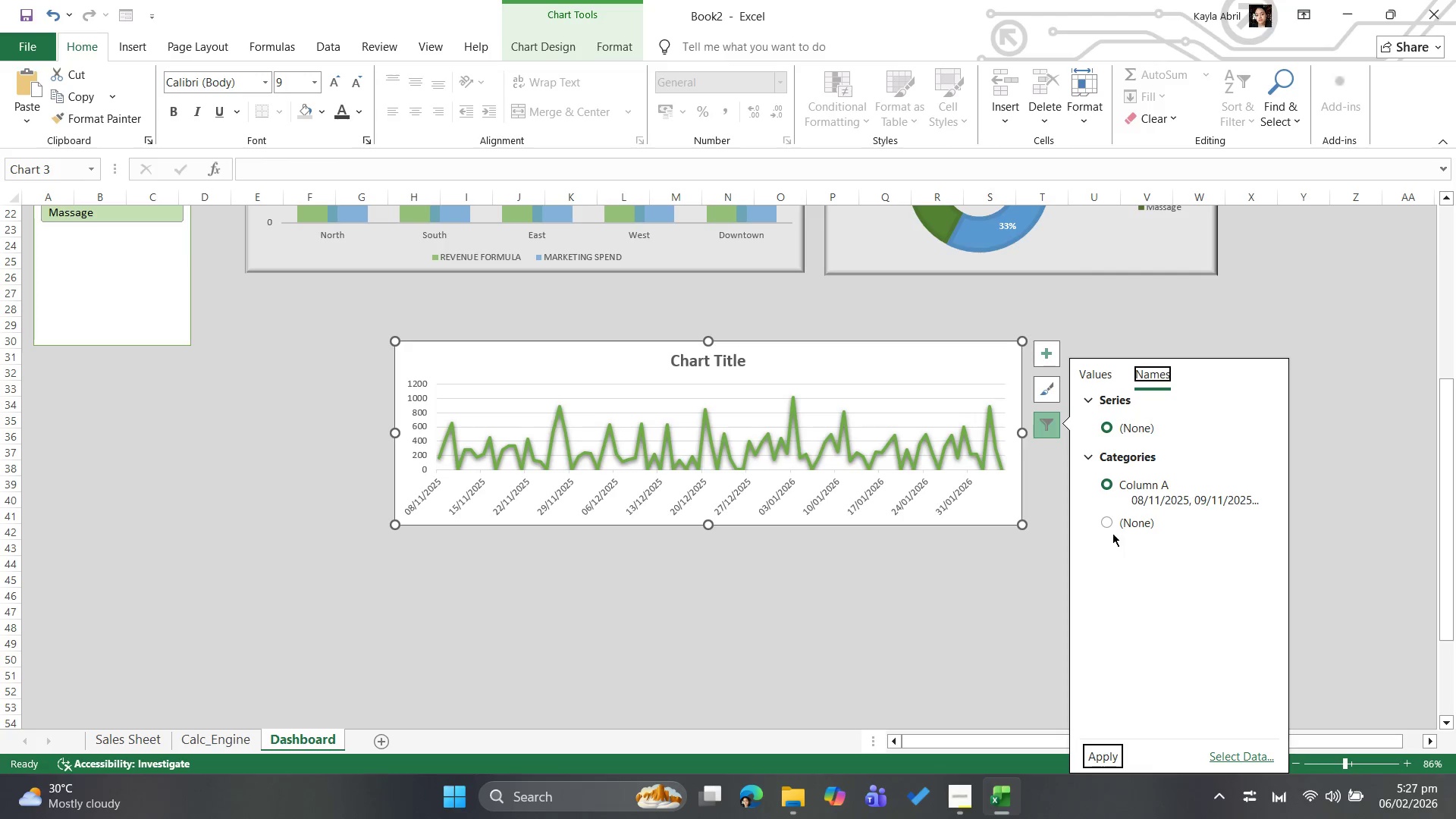 
left_click([1104, 516])
 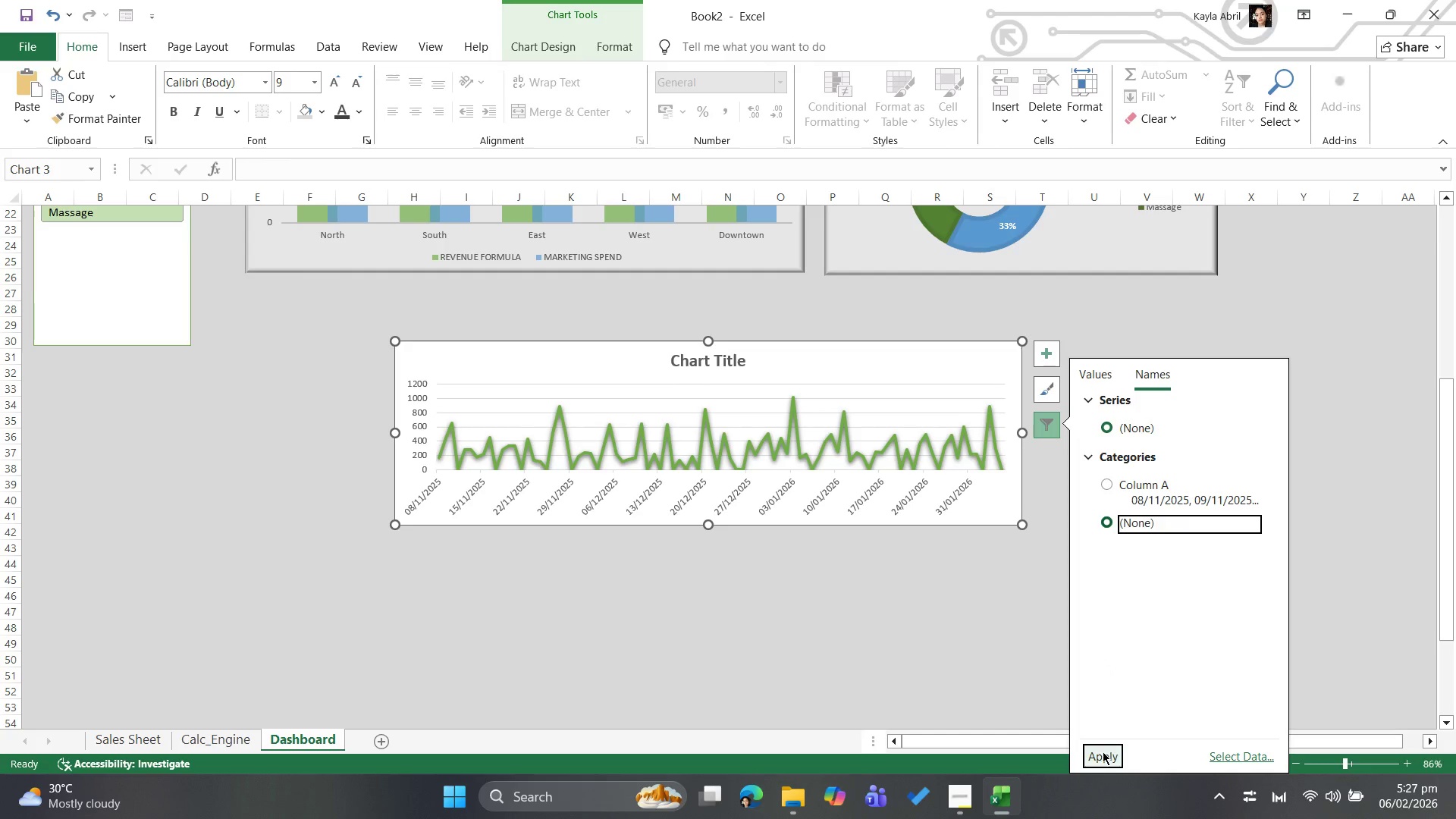 
left_click([1104, 752])
 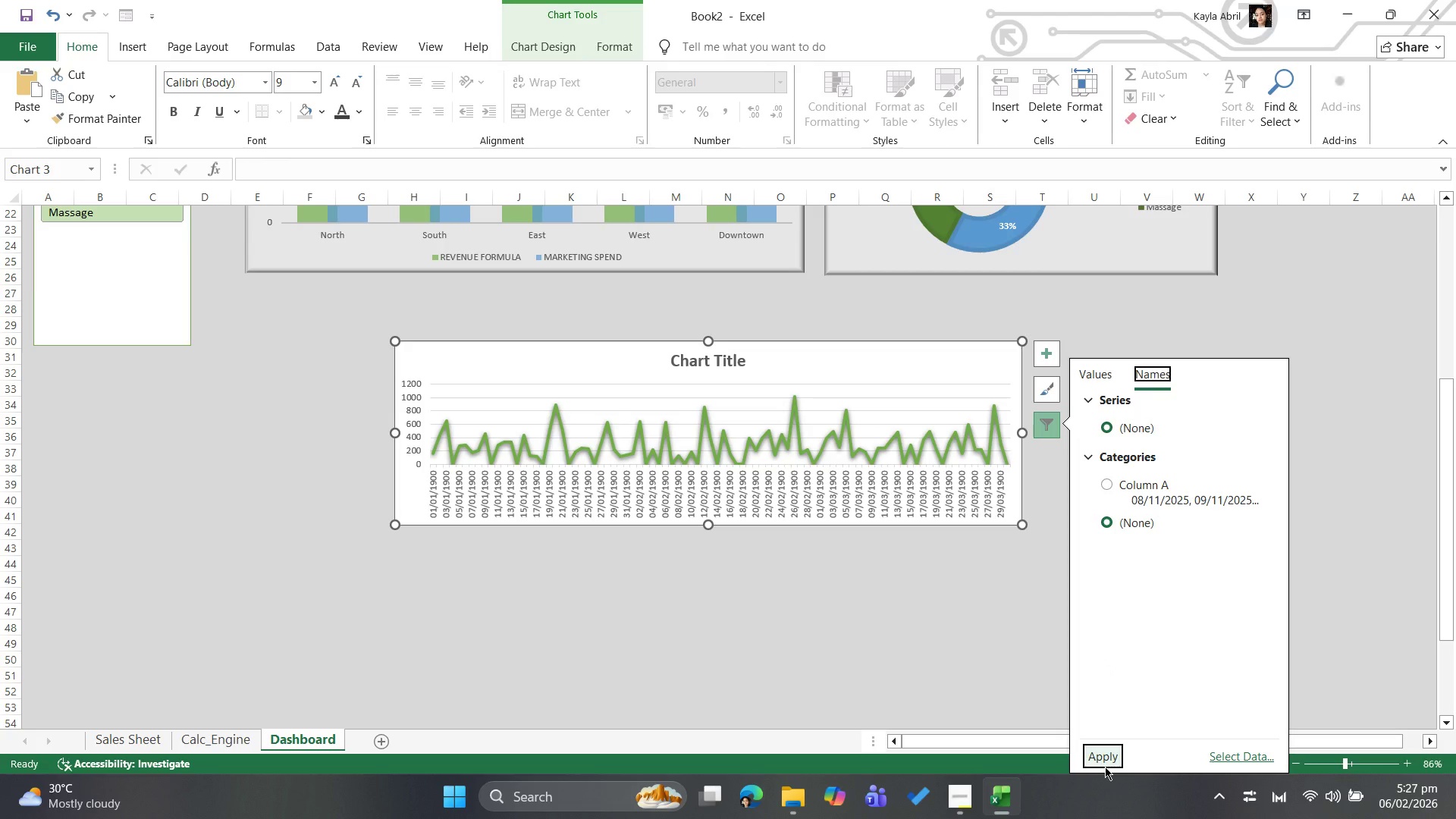 
wait(11.56)
 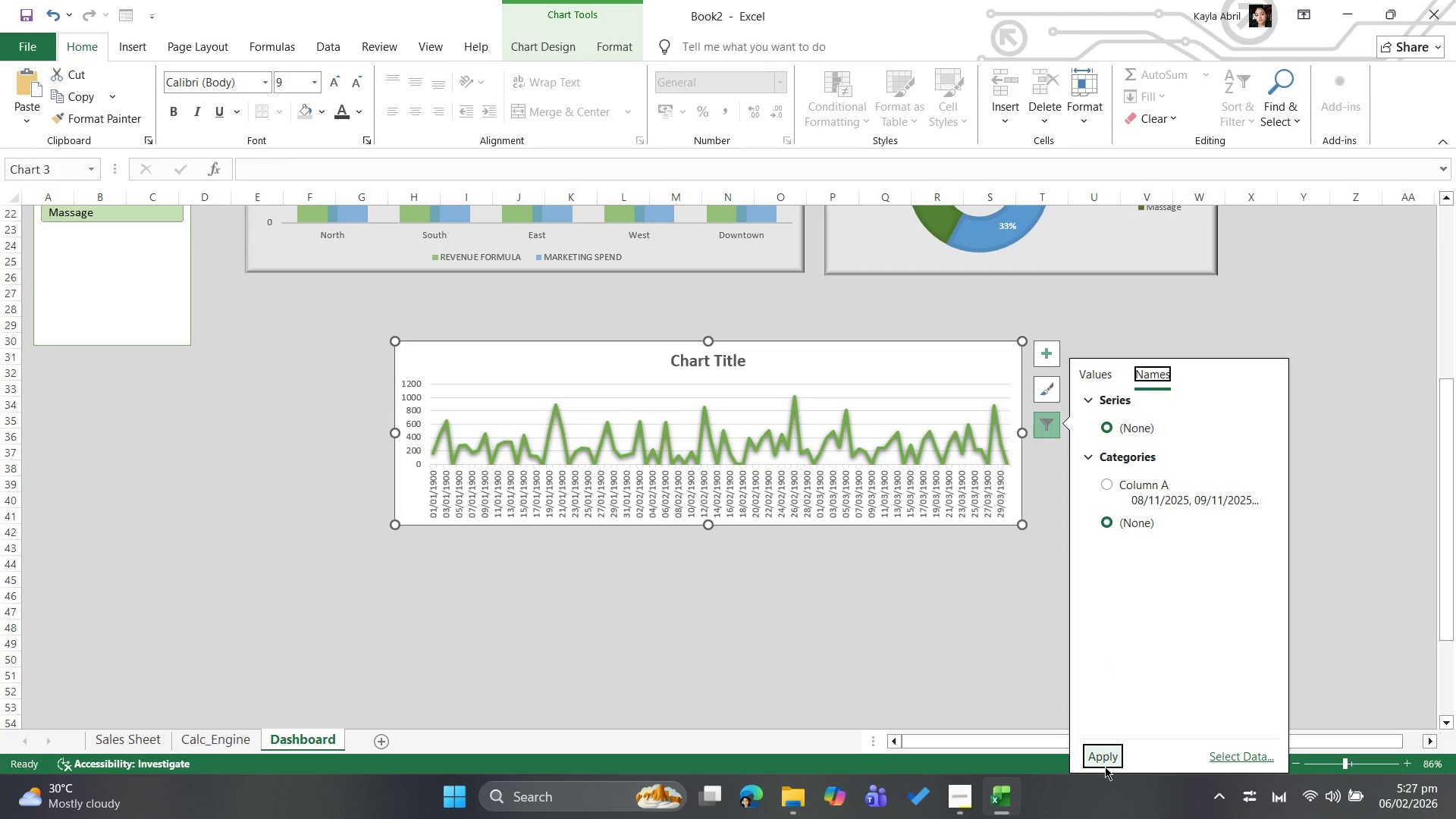 
left_click([1107, 751])
 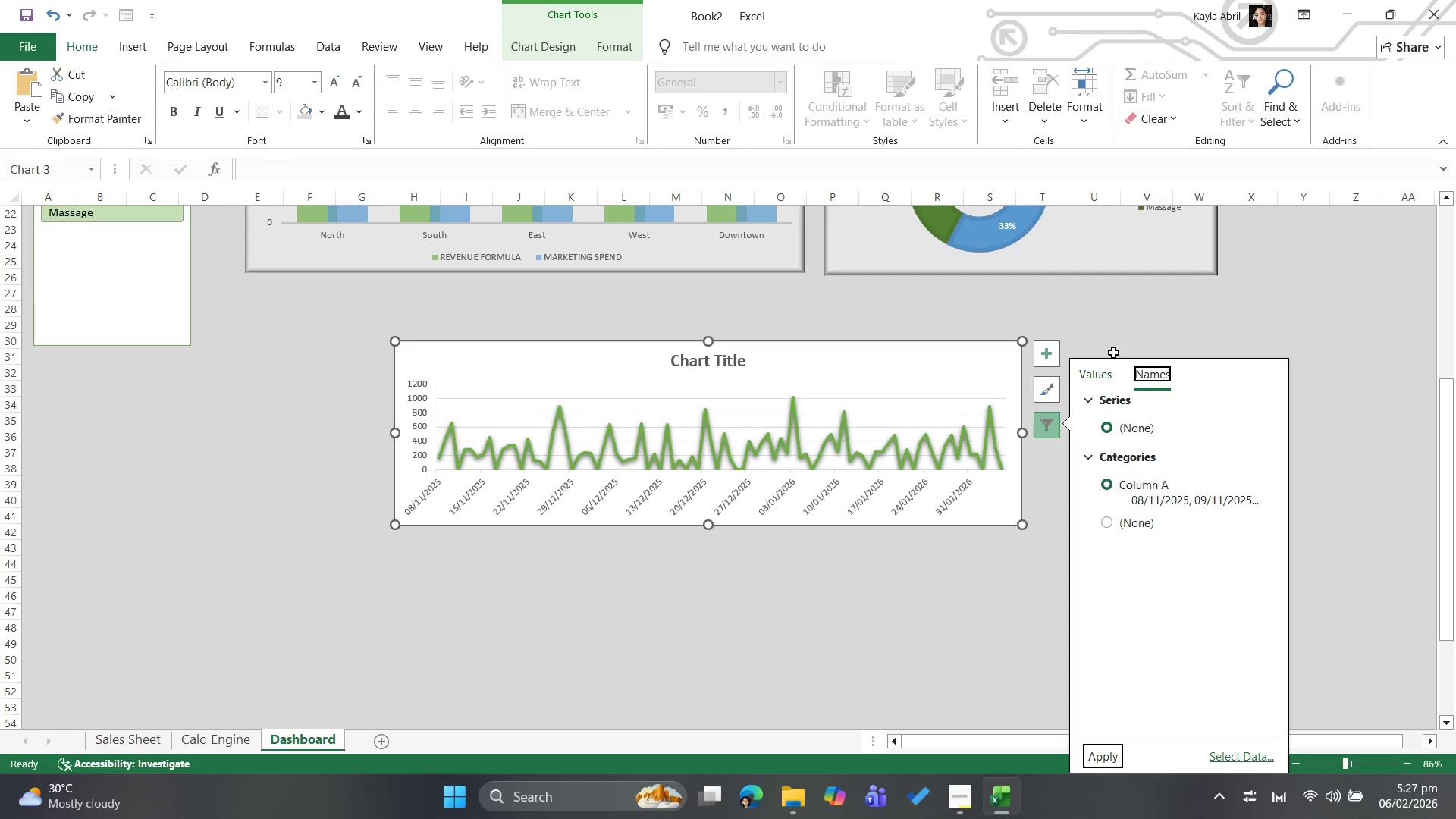 
left_click([1105, 380])
 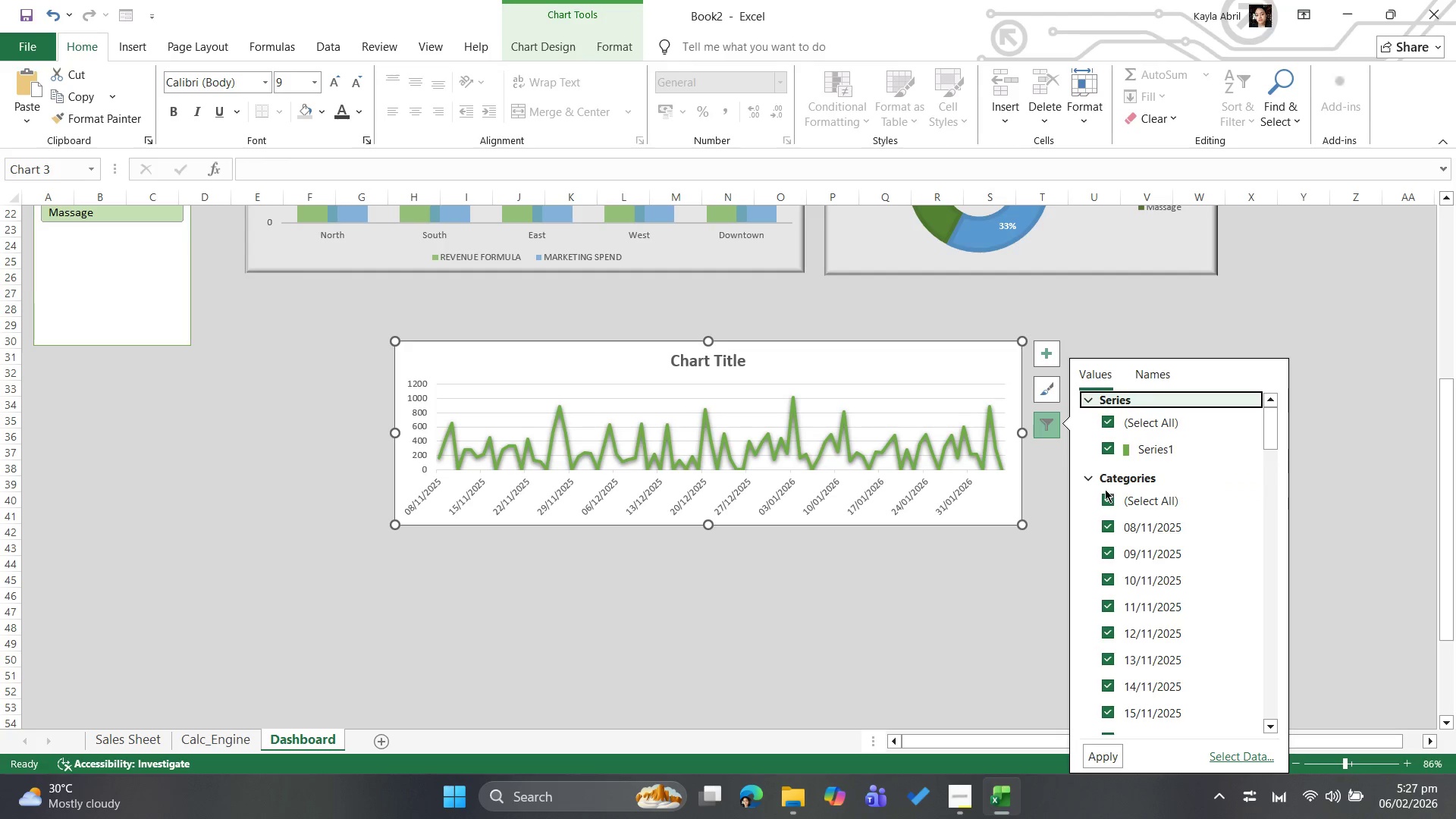 
wait(5.27)
 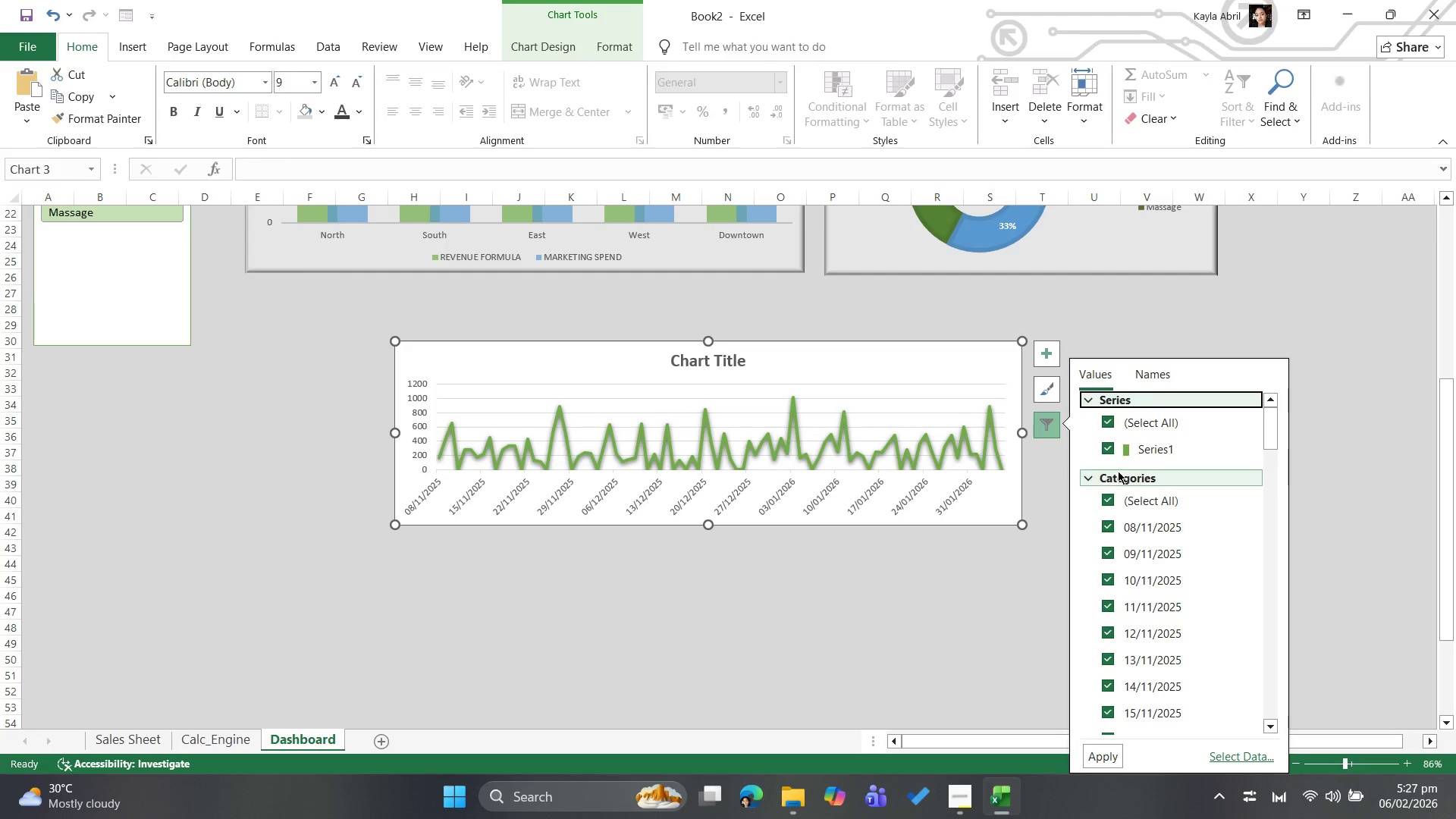 
left_click([1108, 421])
 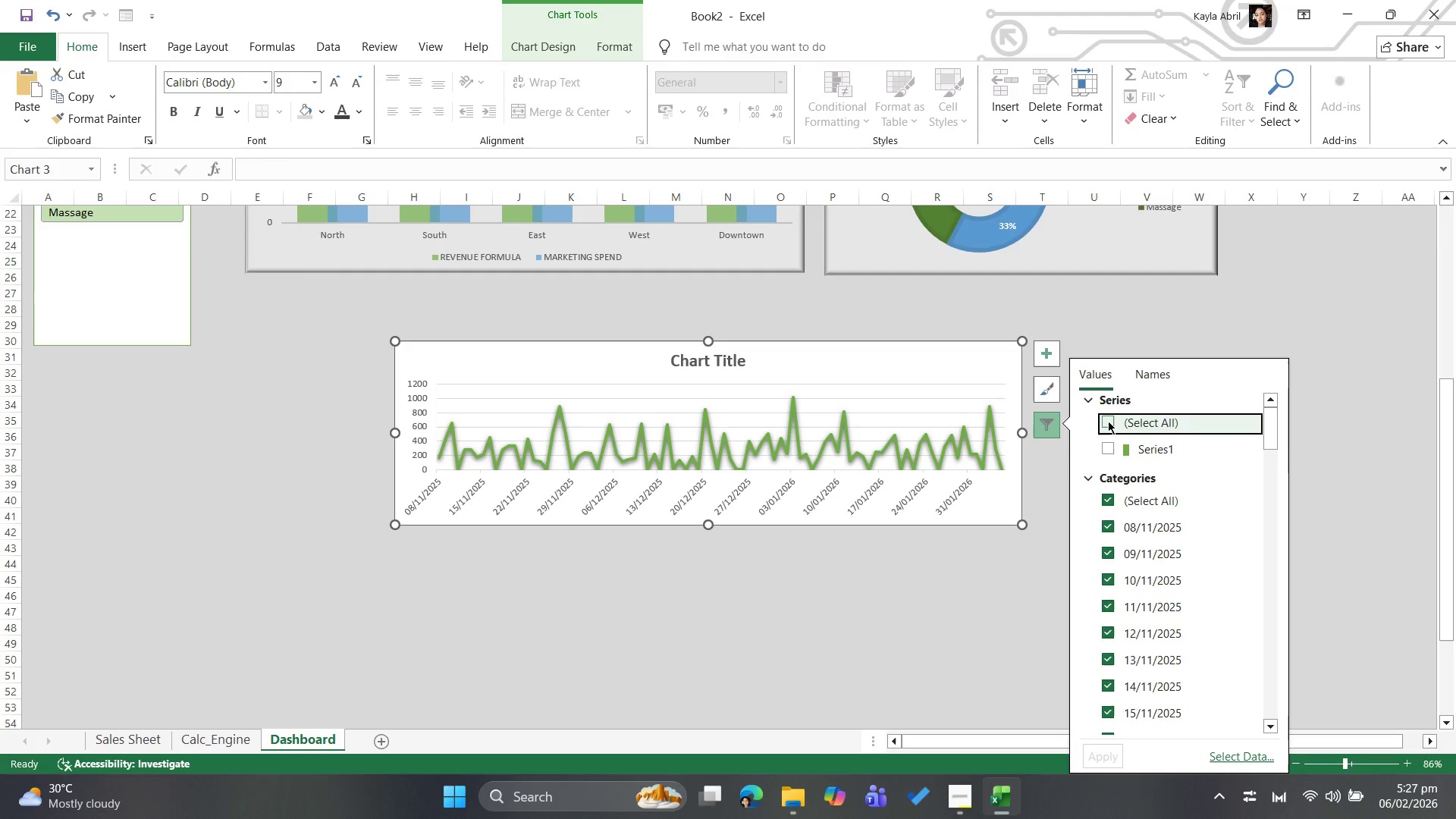 
left_click([1108, 421])
 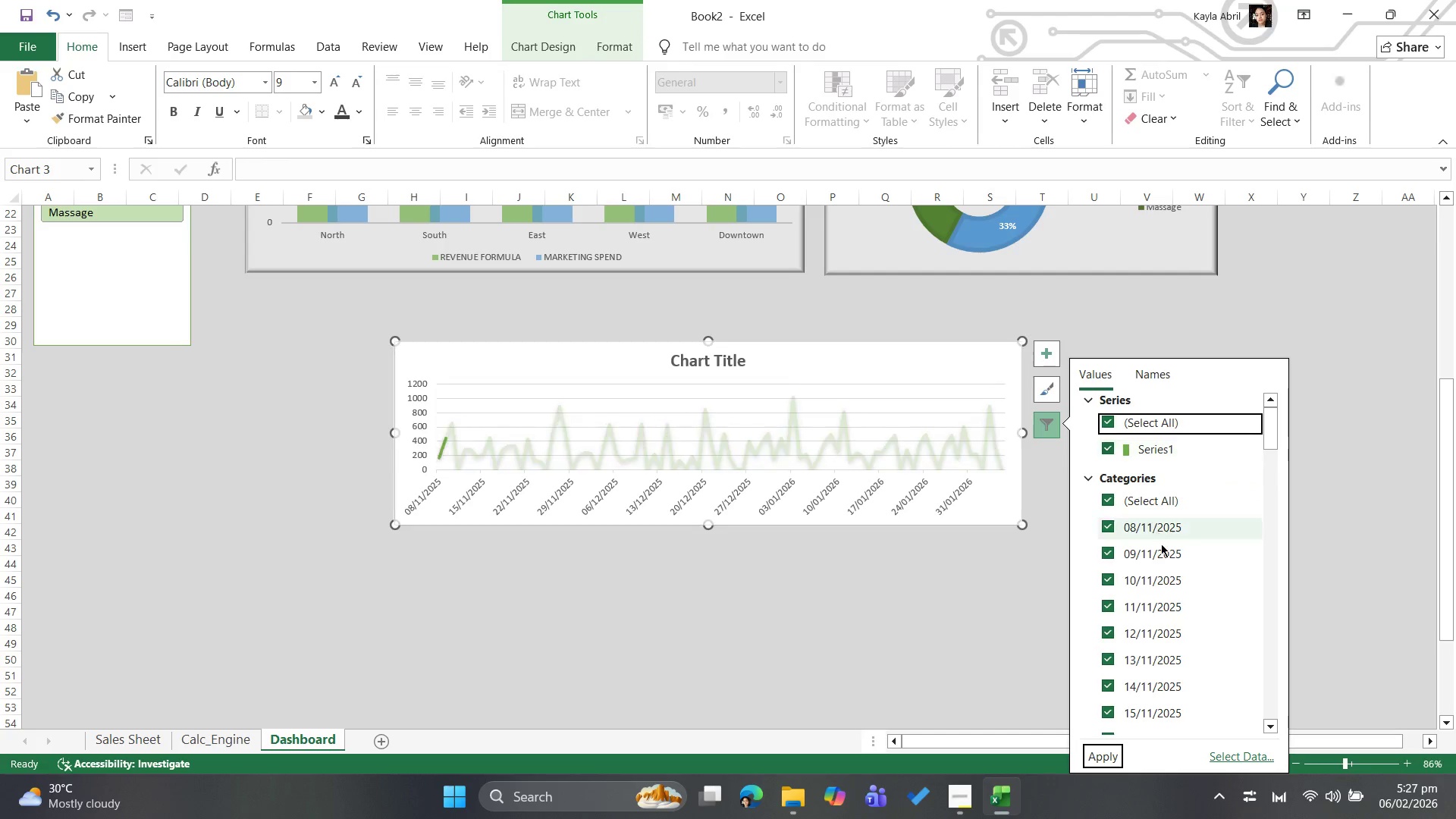 
scroll: coordinate [1175, 652], scroll_direction: down, amount: 2.0
 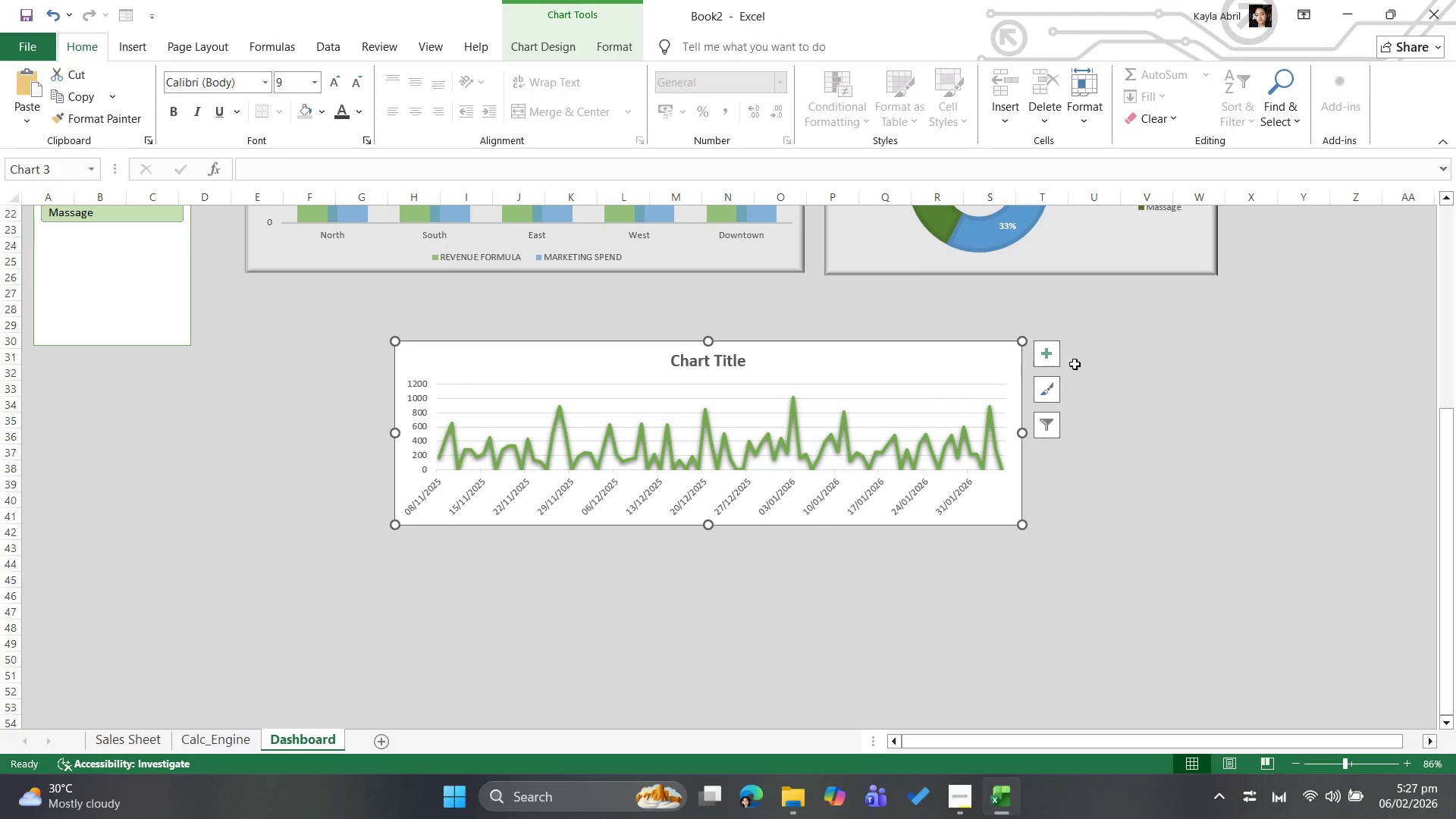 
left_click([1052, 391])
 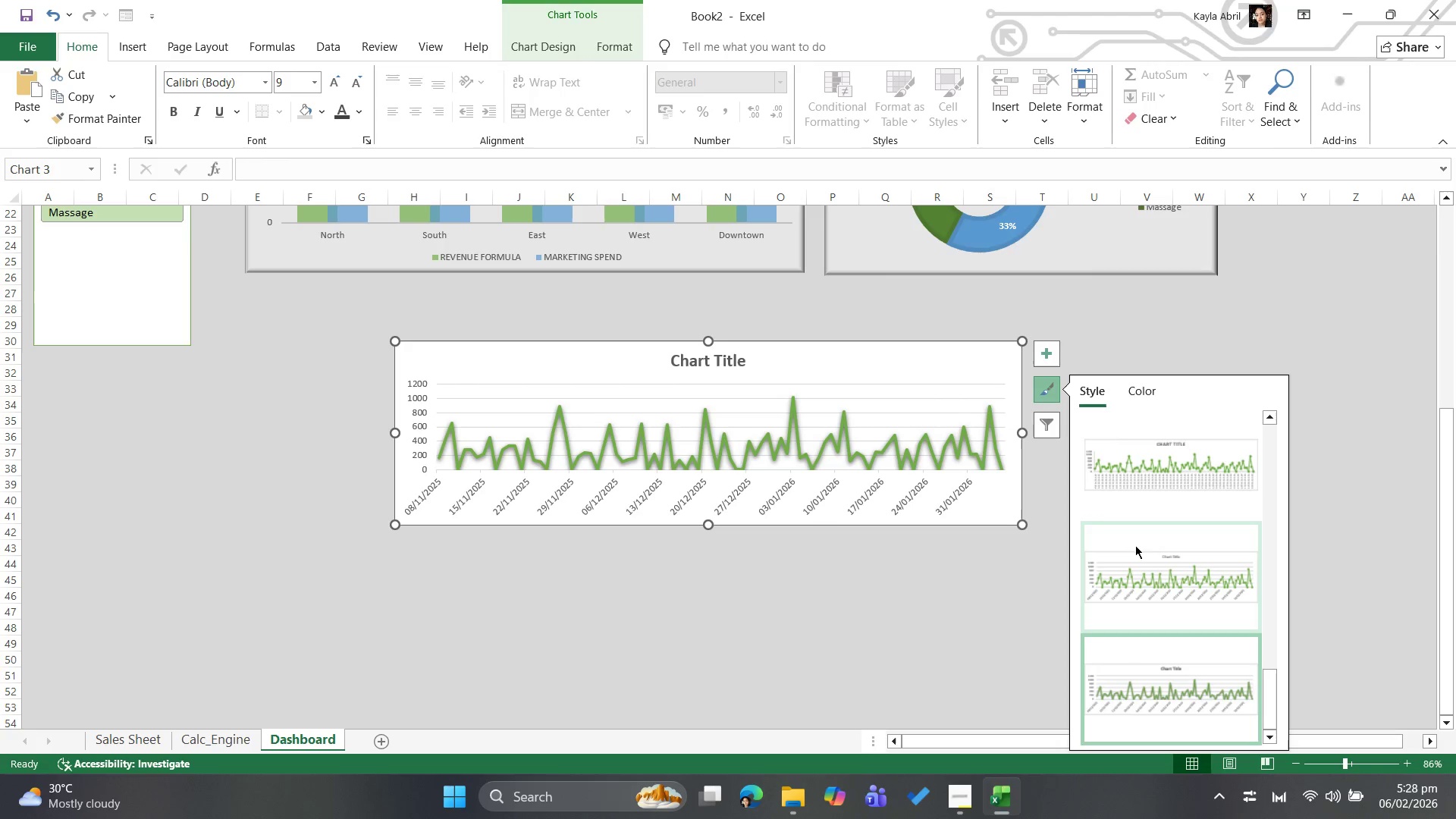 
mouse_move([1169, 511])
 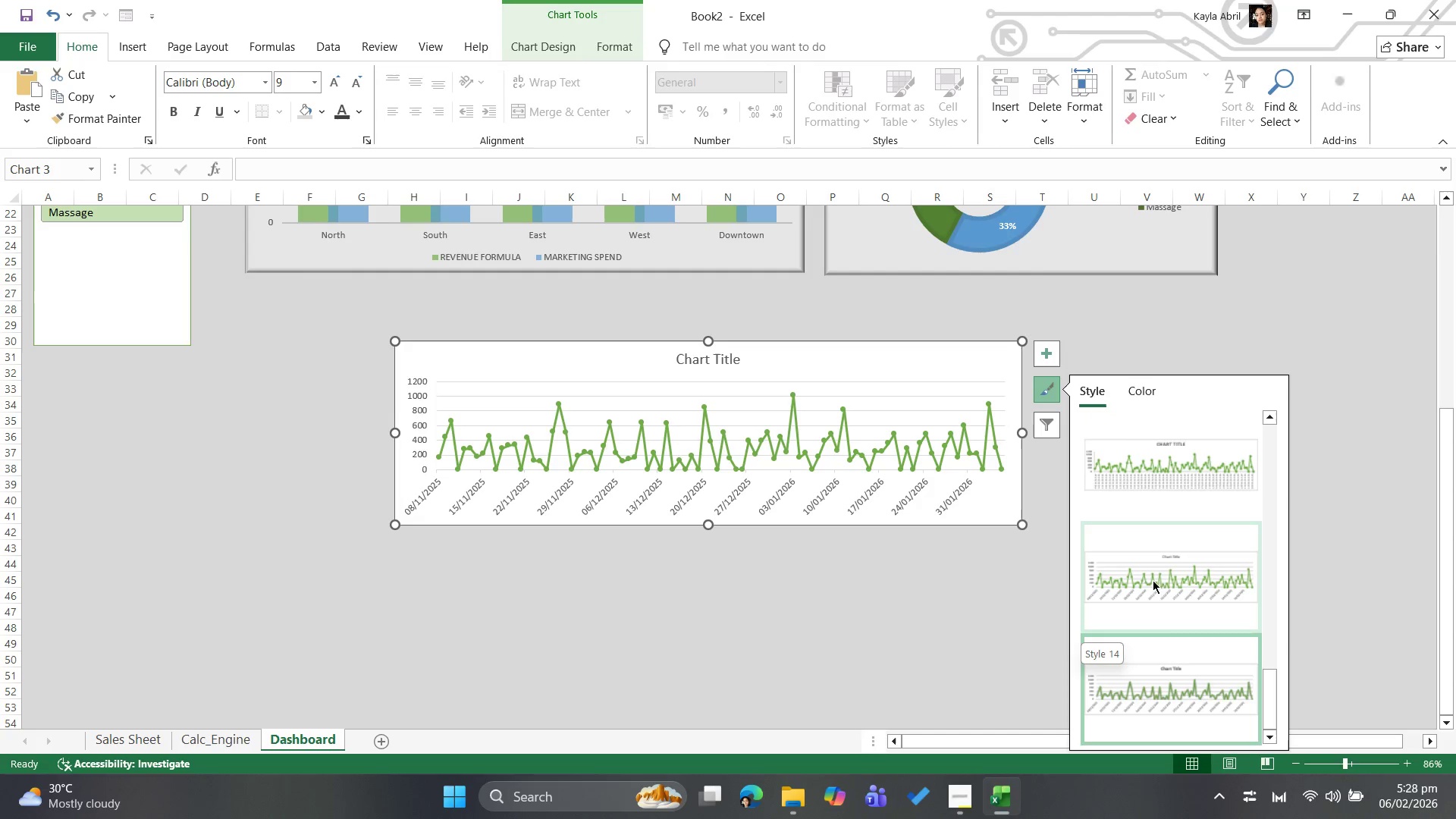 
scroll: coordinate [1149, 588], scroll_direction: down, amount: 4.0
 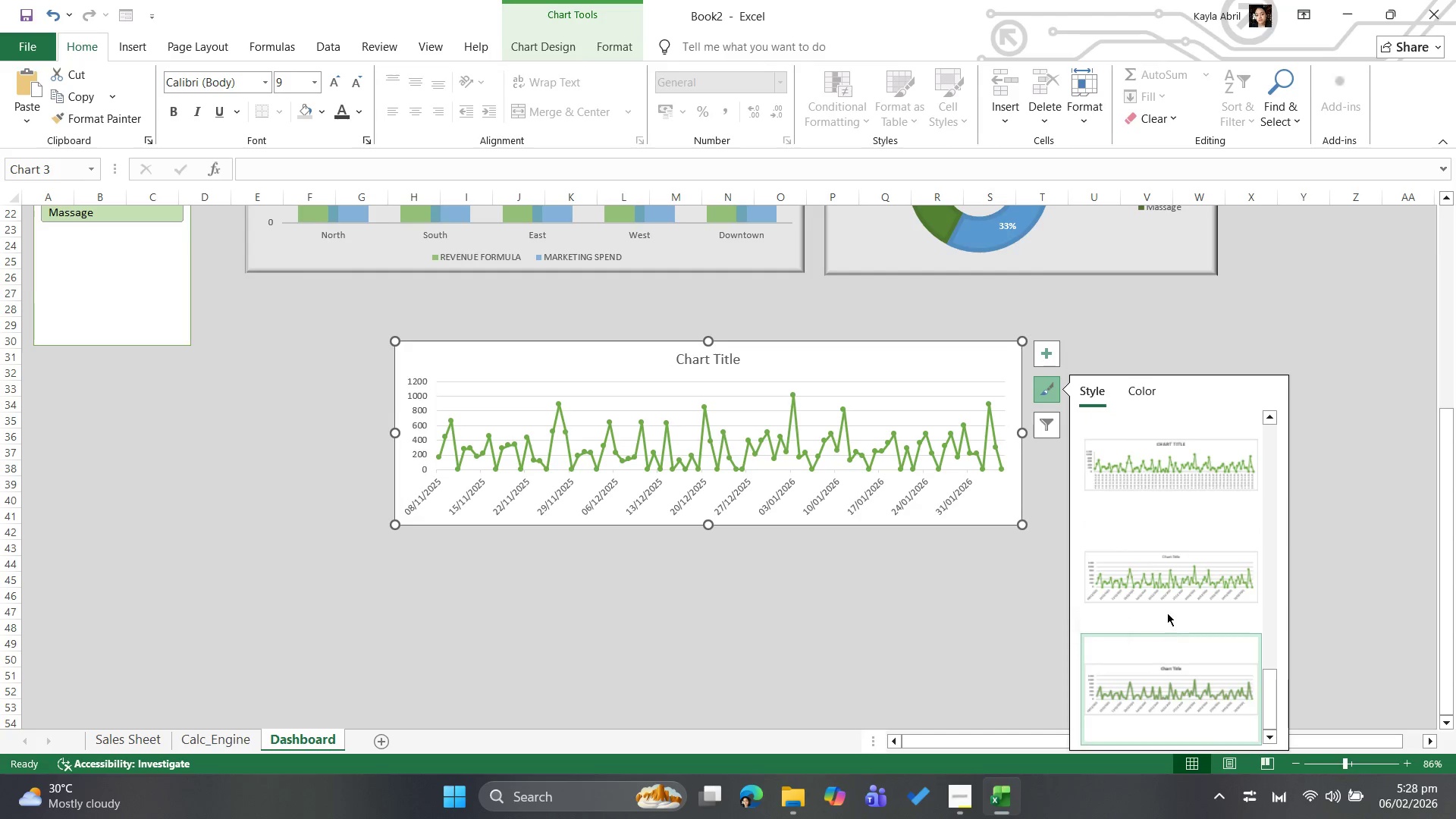 
scroll: coordinate [1178, 551], scroll_direction: up, amount: 7.0
 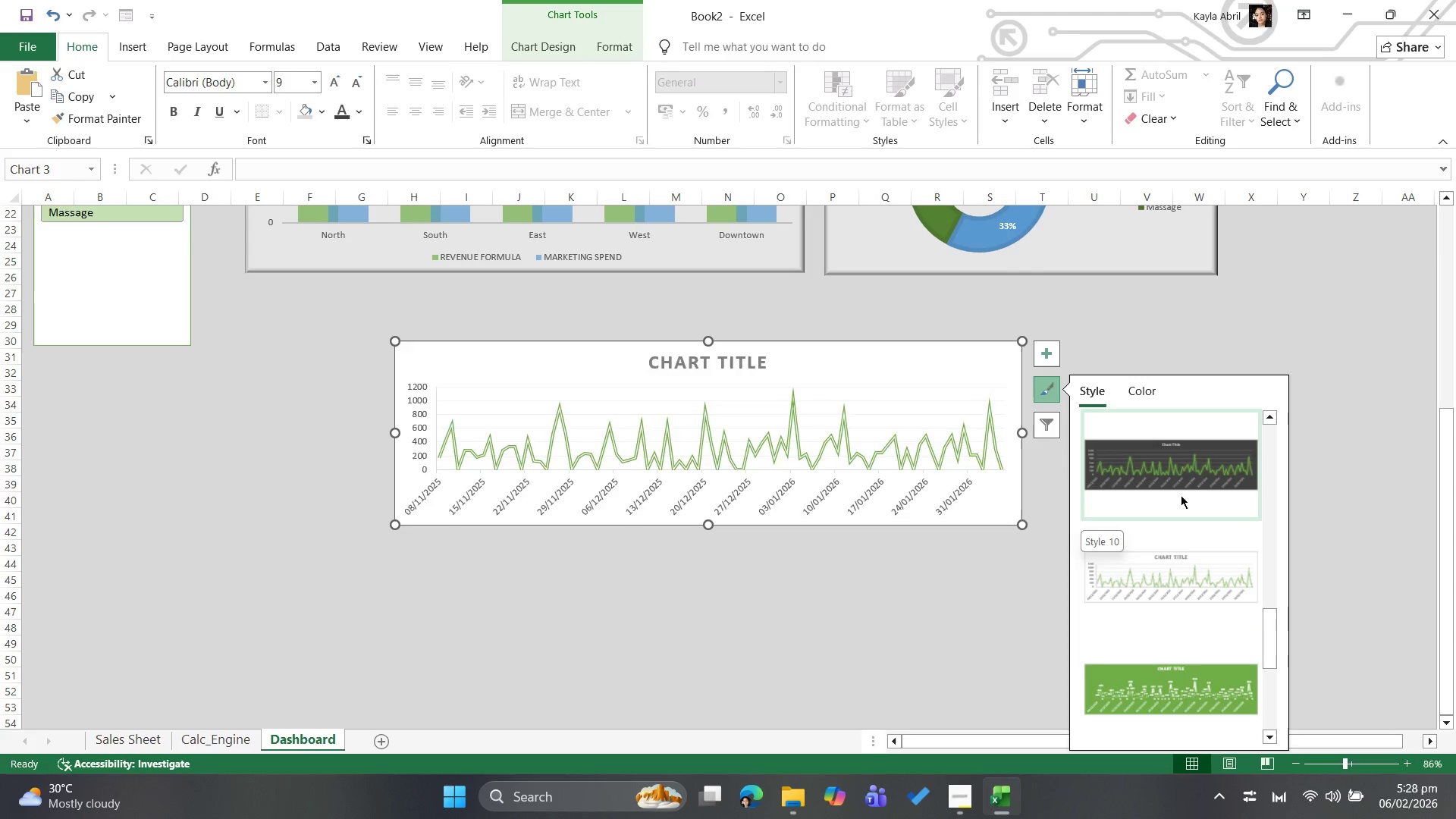 
scroll: coordinate [1155, 642], scroll_direction: down, amount: 2.0
 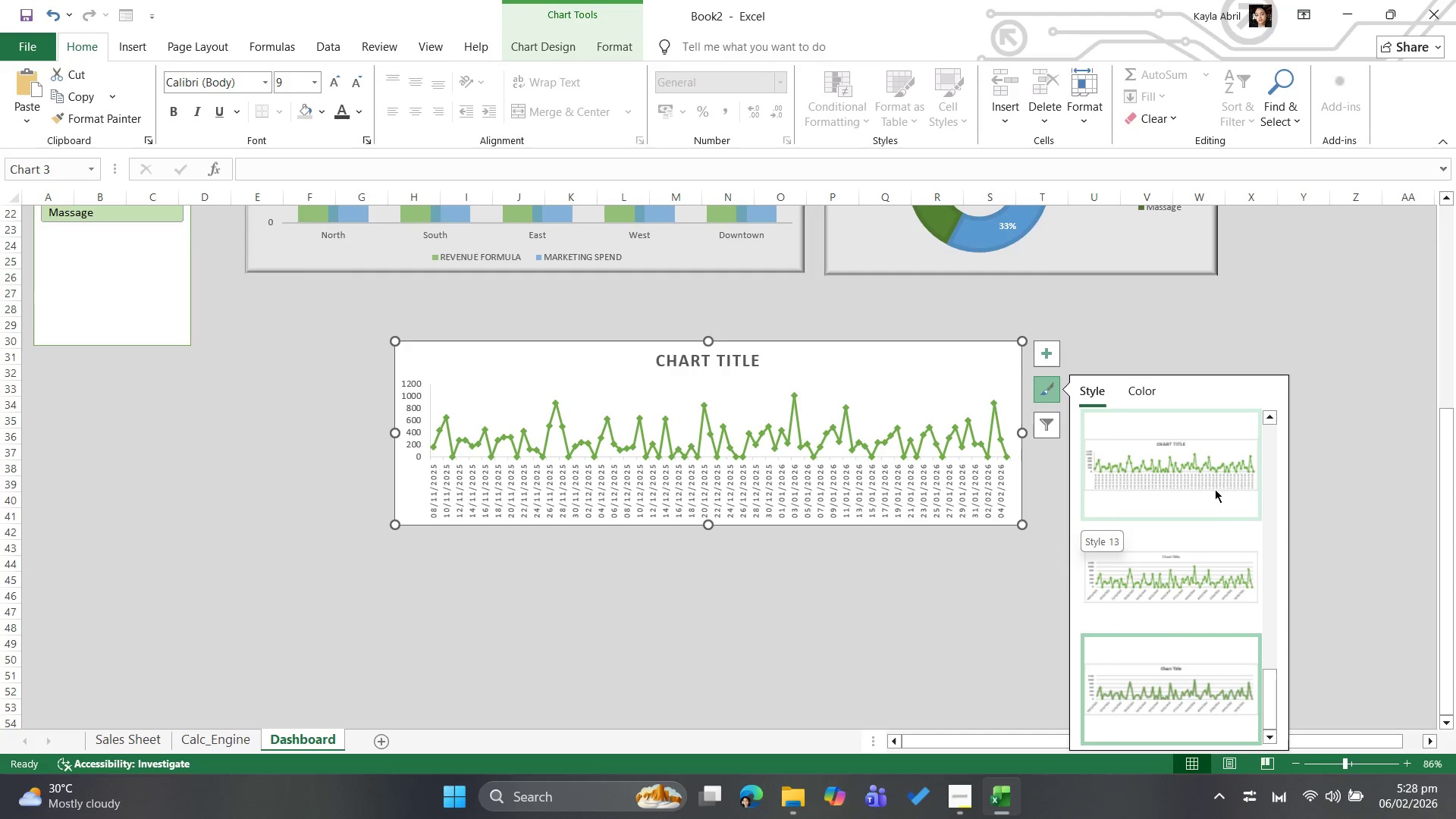 
left_click([1215, 489])
 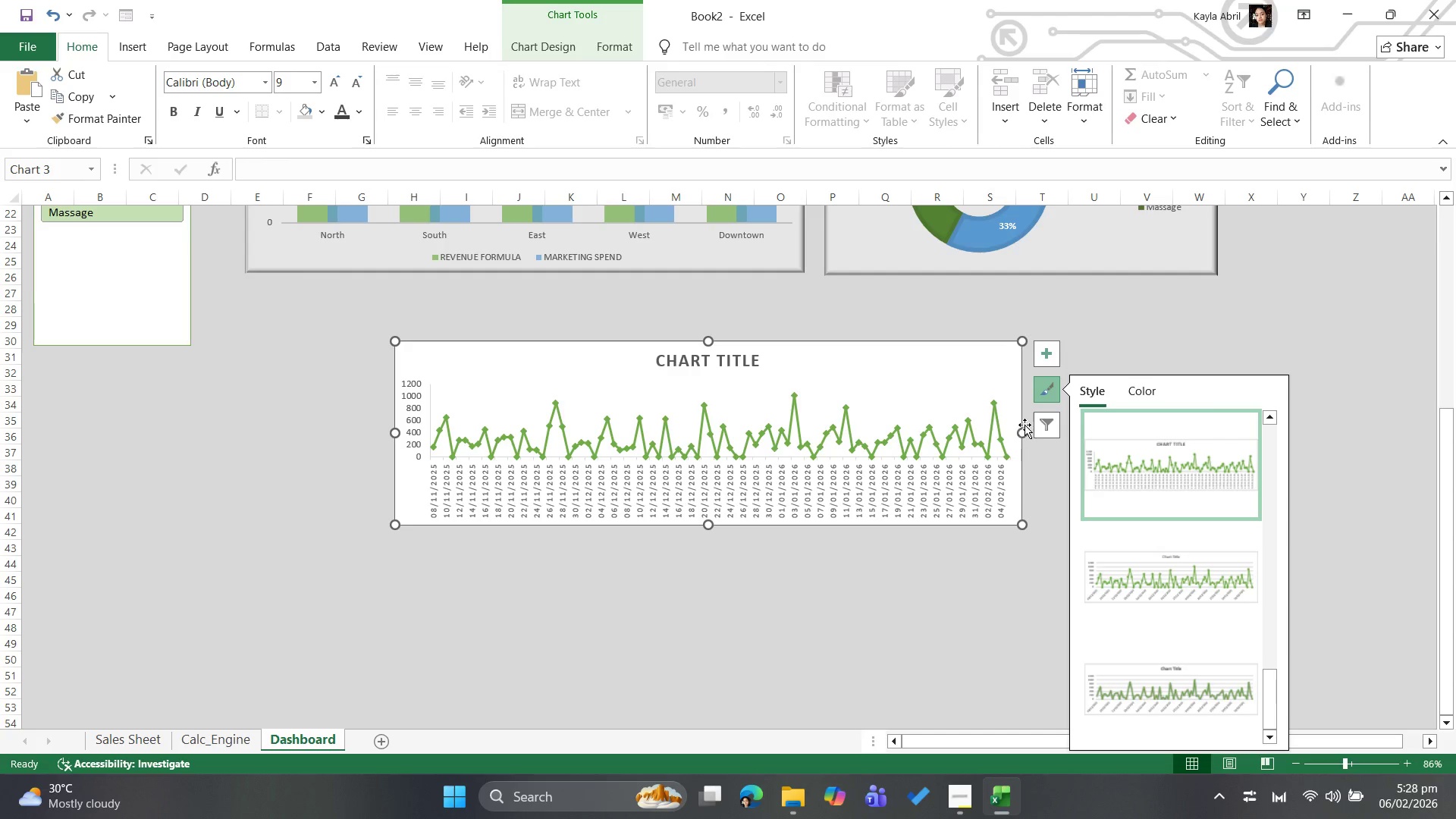 
left_click_drag(start_coordinate=[1025, 432], to_coordinate=[1216, 398])
 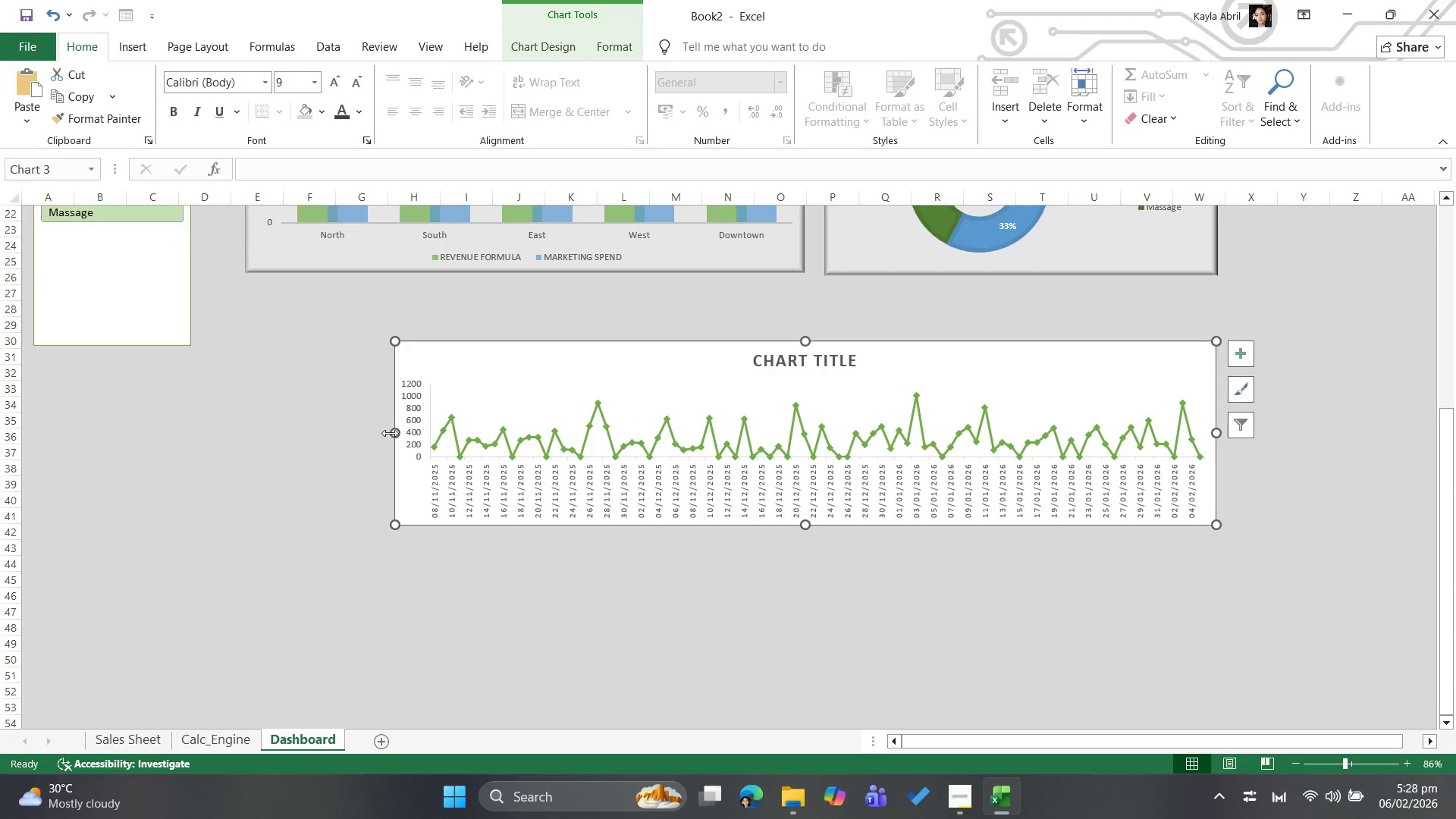 
left_click_drag(start_coordinate=[391, 433], to_coordinate=[244, 371])
 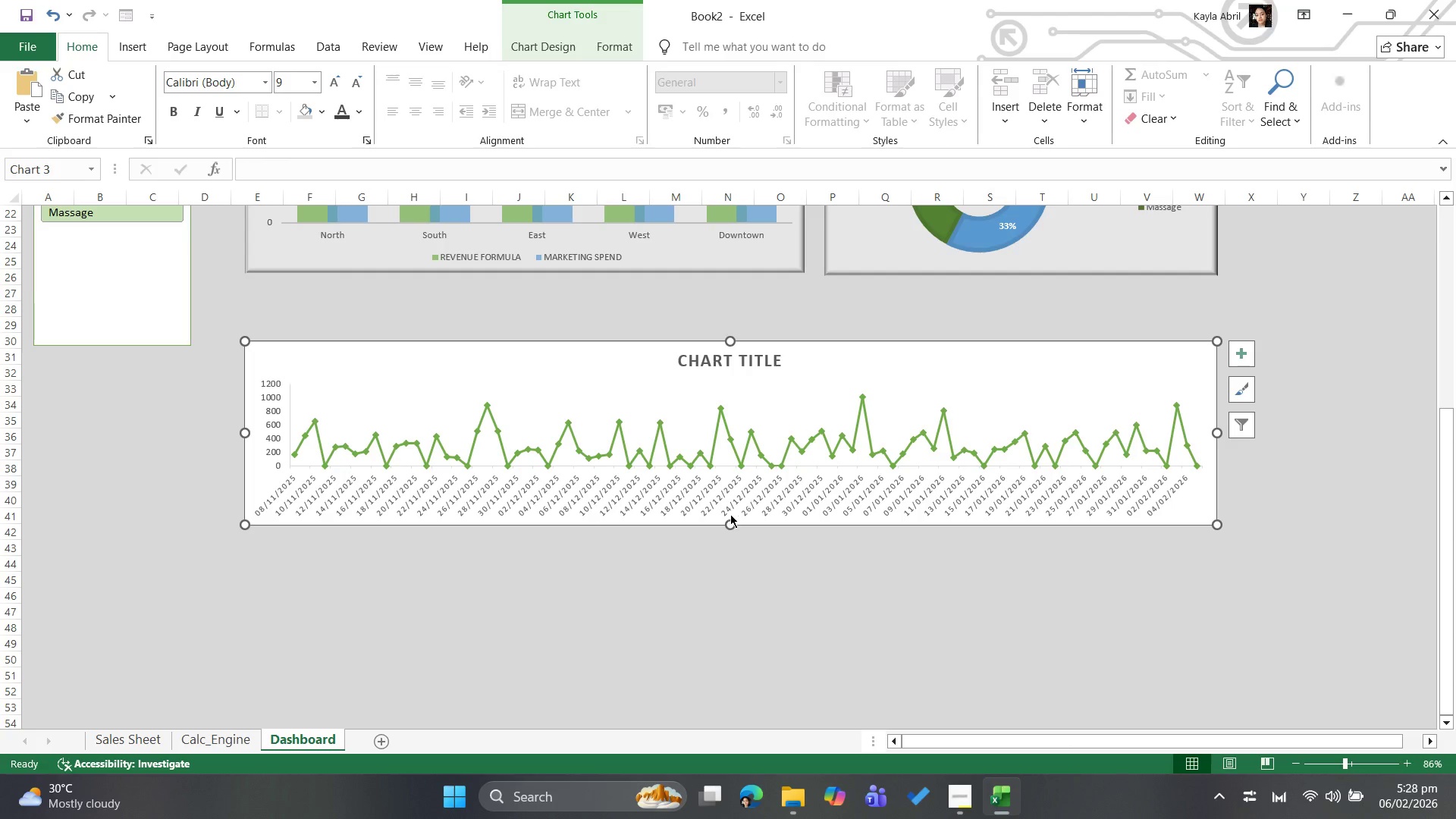 
left_click_drag(start_coordinate=[728, 524], to_coordinate=[748, 469])
 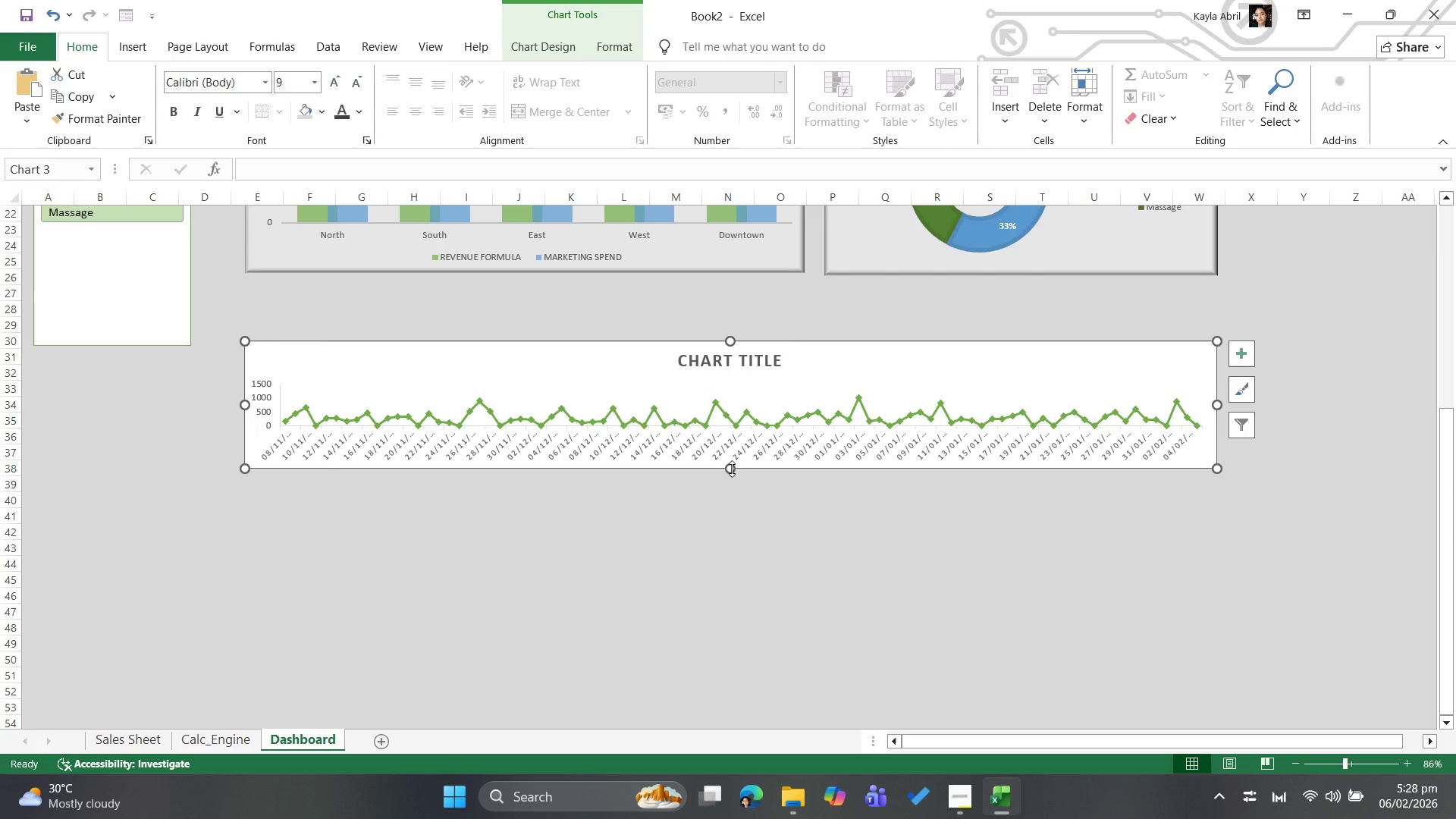 
scroll: coordinate [819, 639], scroll_direction: up, amount: 9.0
 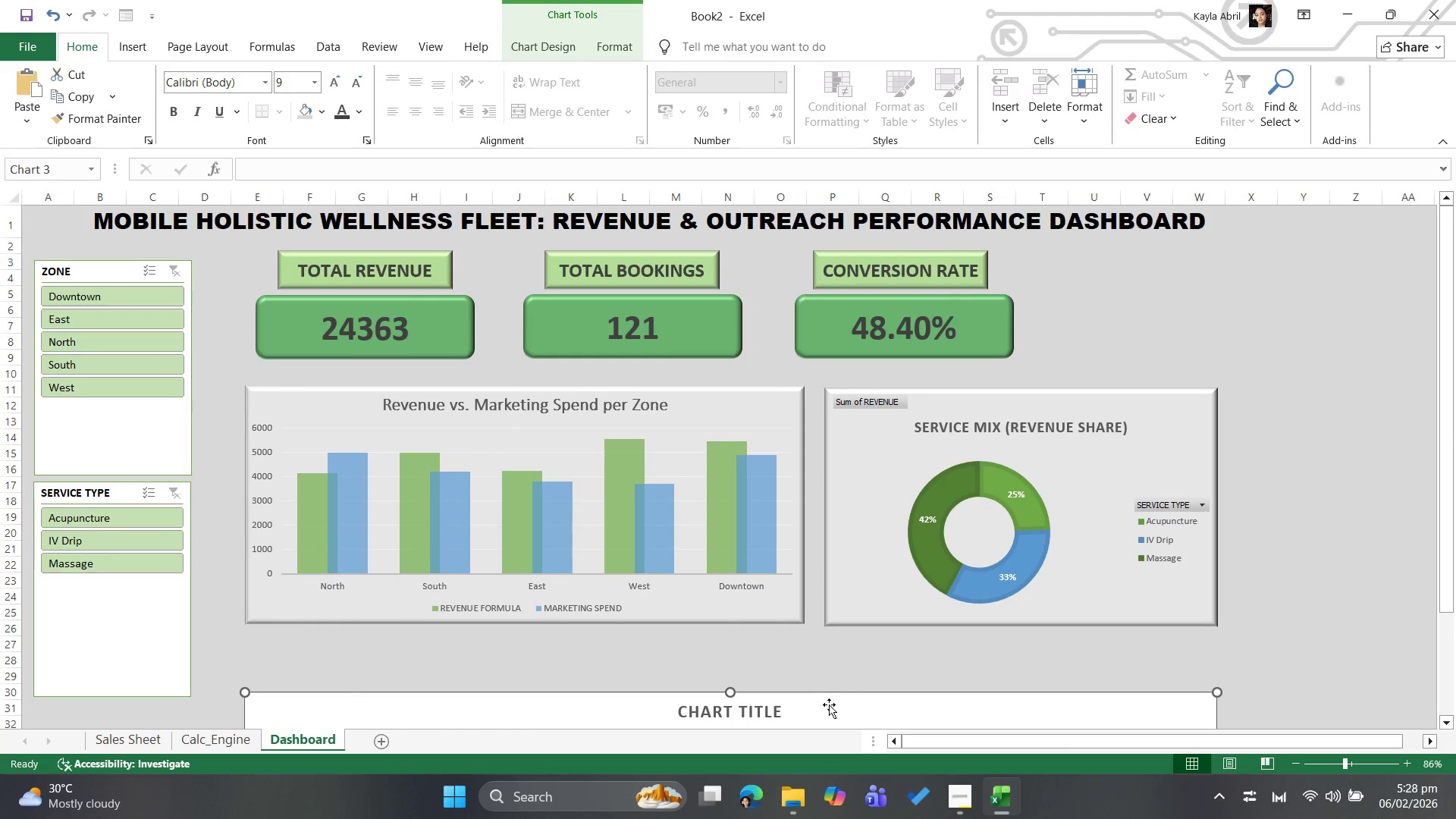 
left_click_drag(start_coordinate=[829, 707], to_coordinate=[830, 643])
 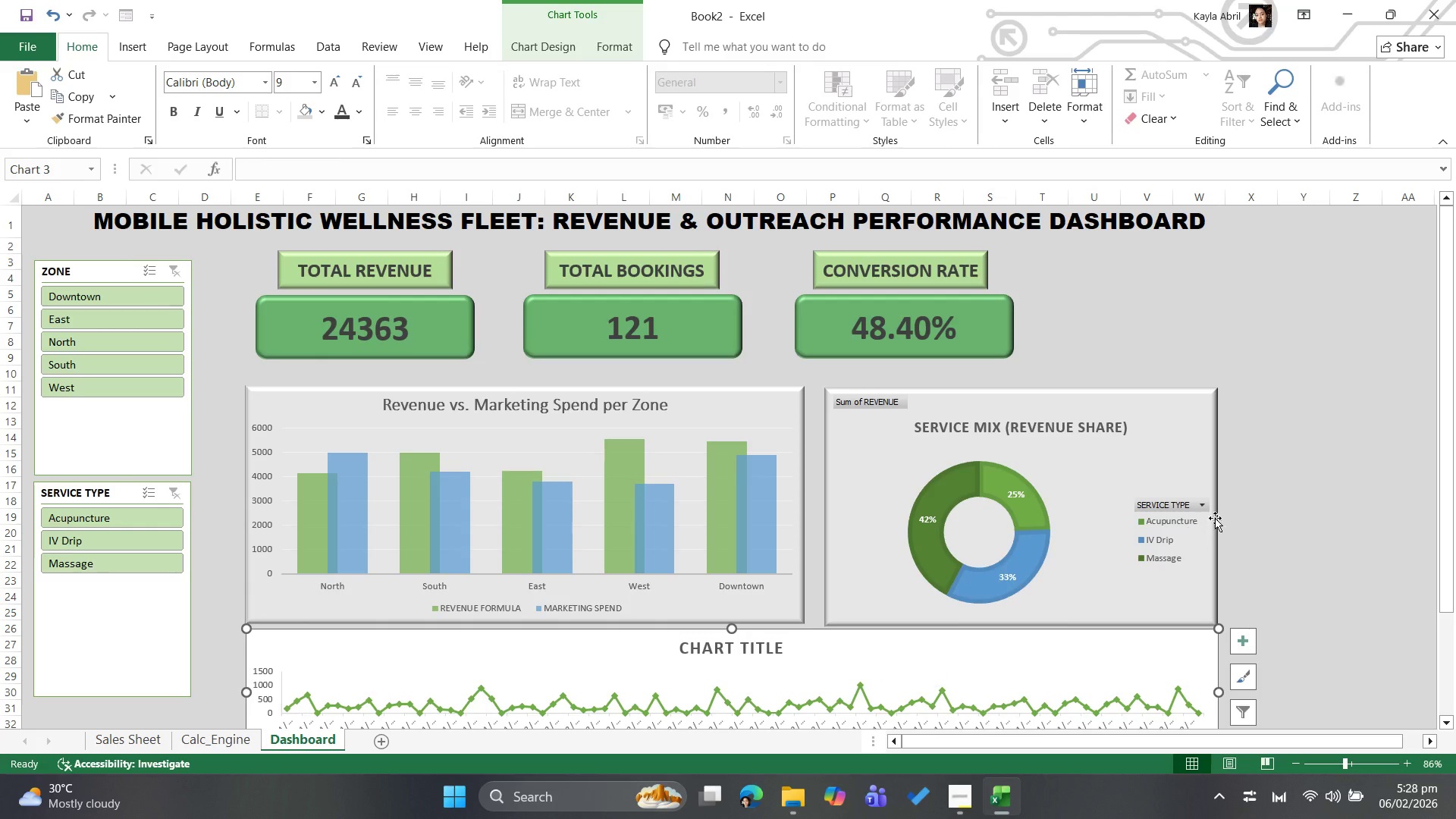 
scroll: coordinate [1293, 519], scroll_direction: down, amount: 1.0
 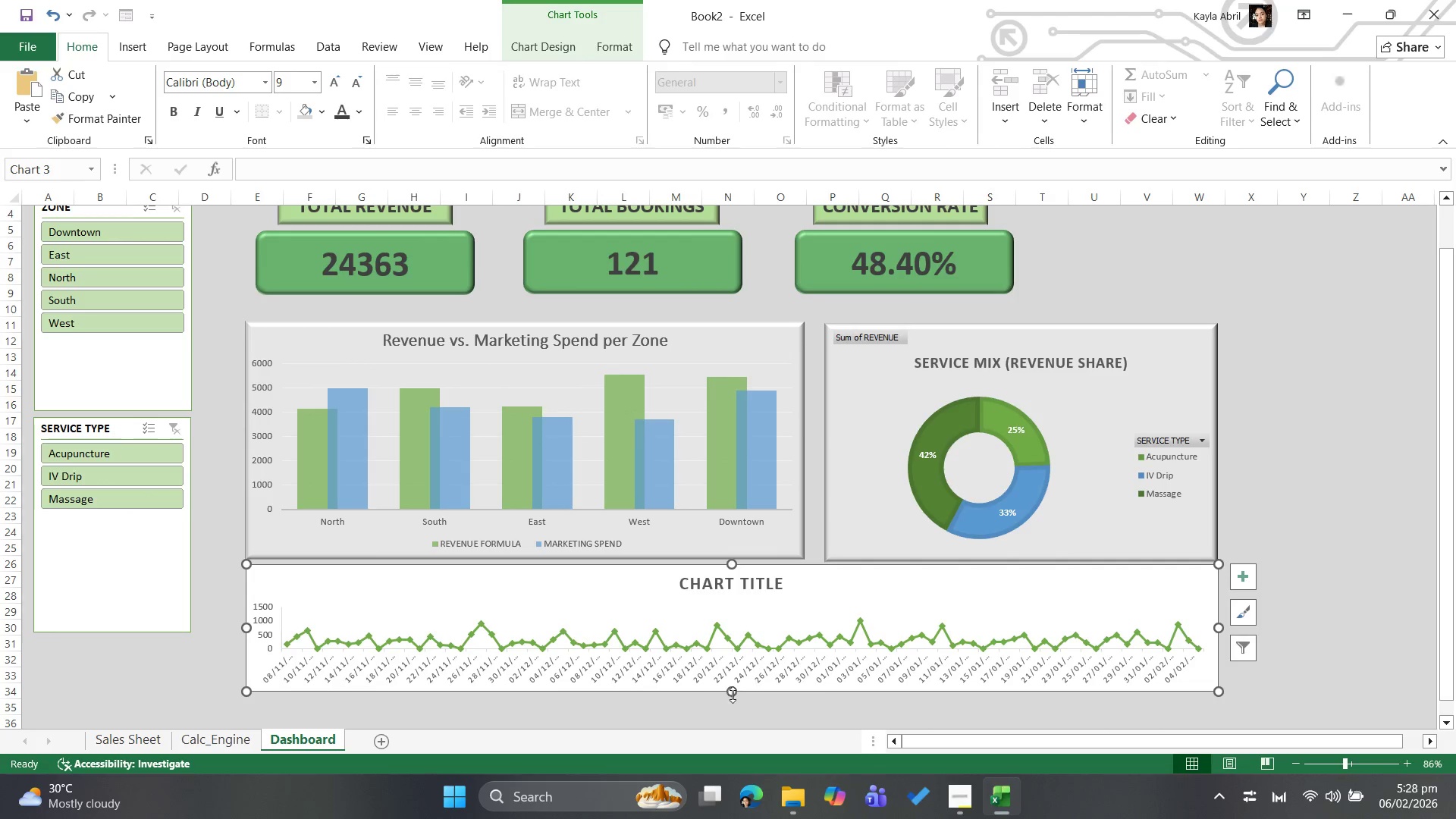 
left_click_drag(start_coordinate=[733, 693], to_coordinate=[736, 659])
 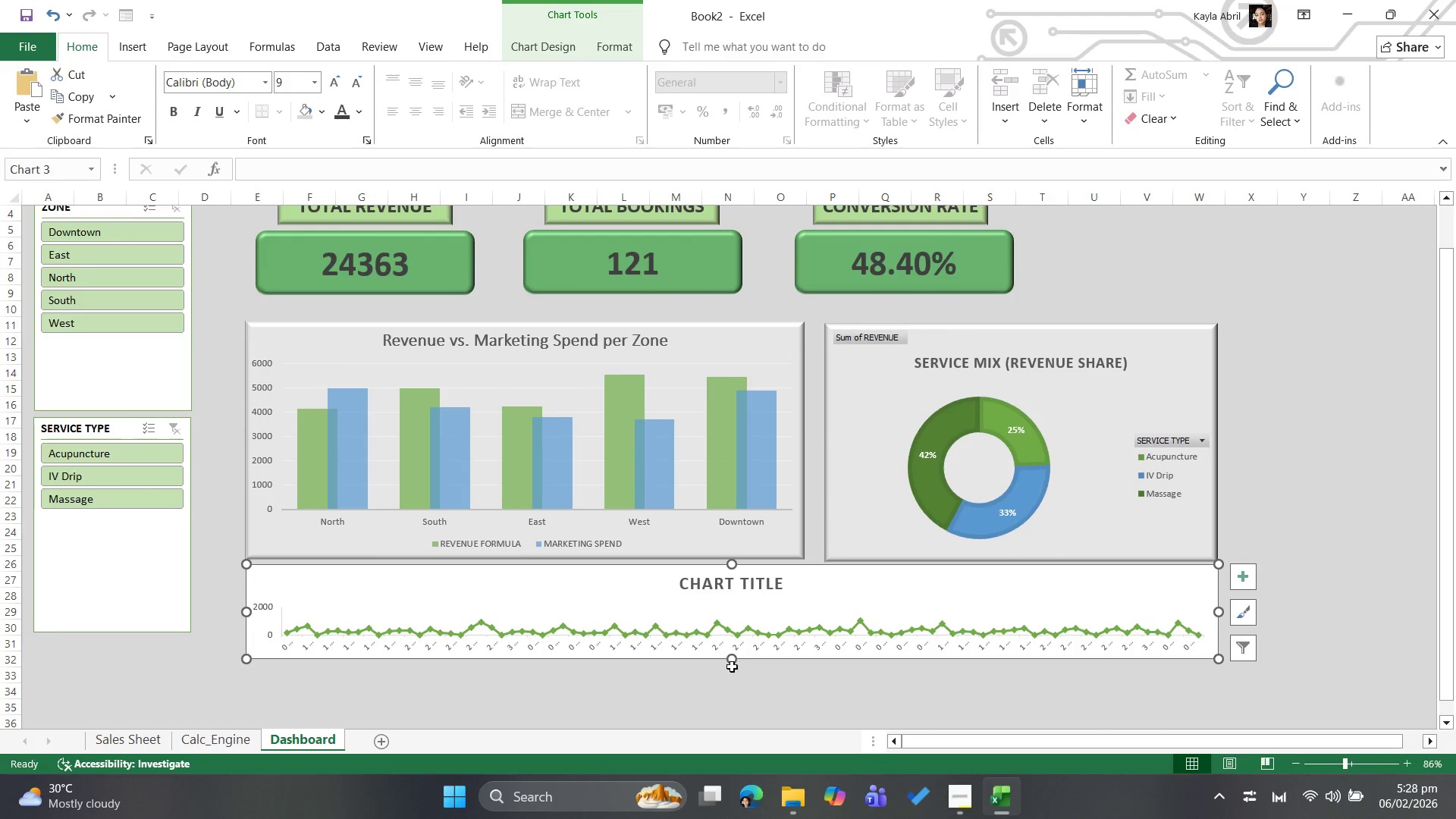 
left_click_drag(start_coordinate=[733, 660], to_coordinate=[730, 705])
 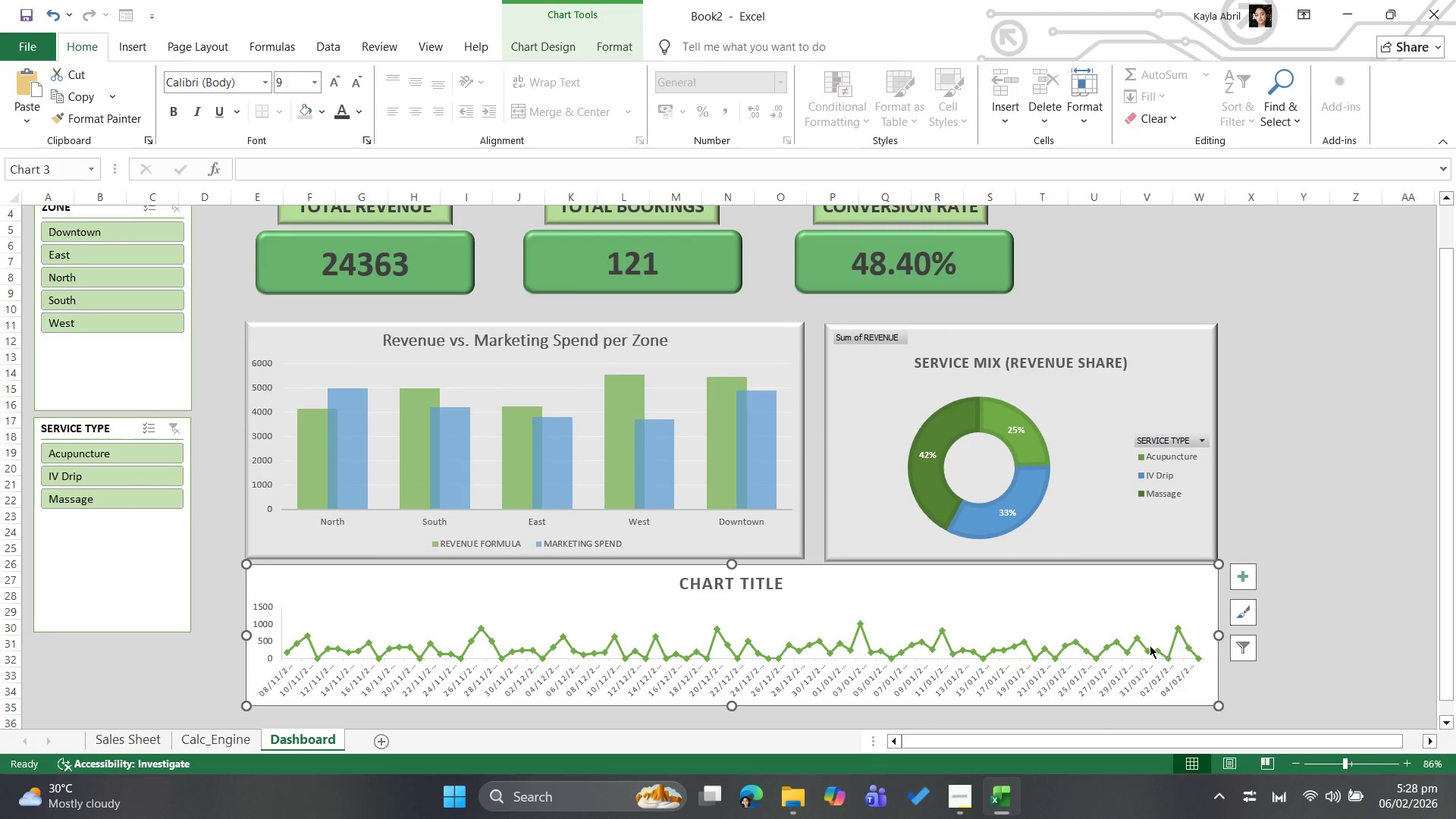 
mouse_move([1257, 609])
 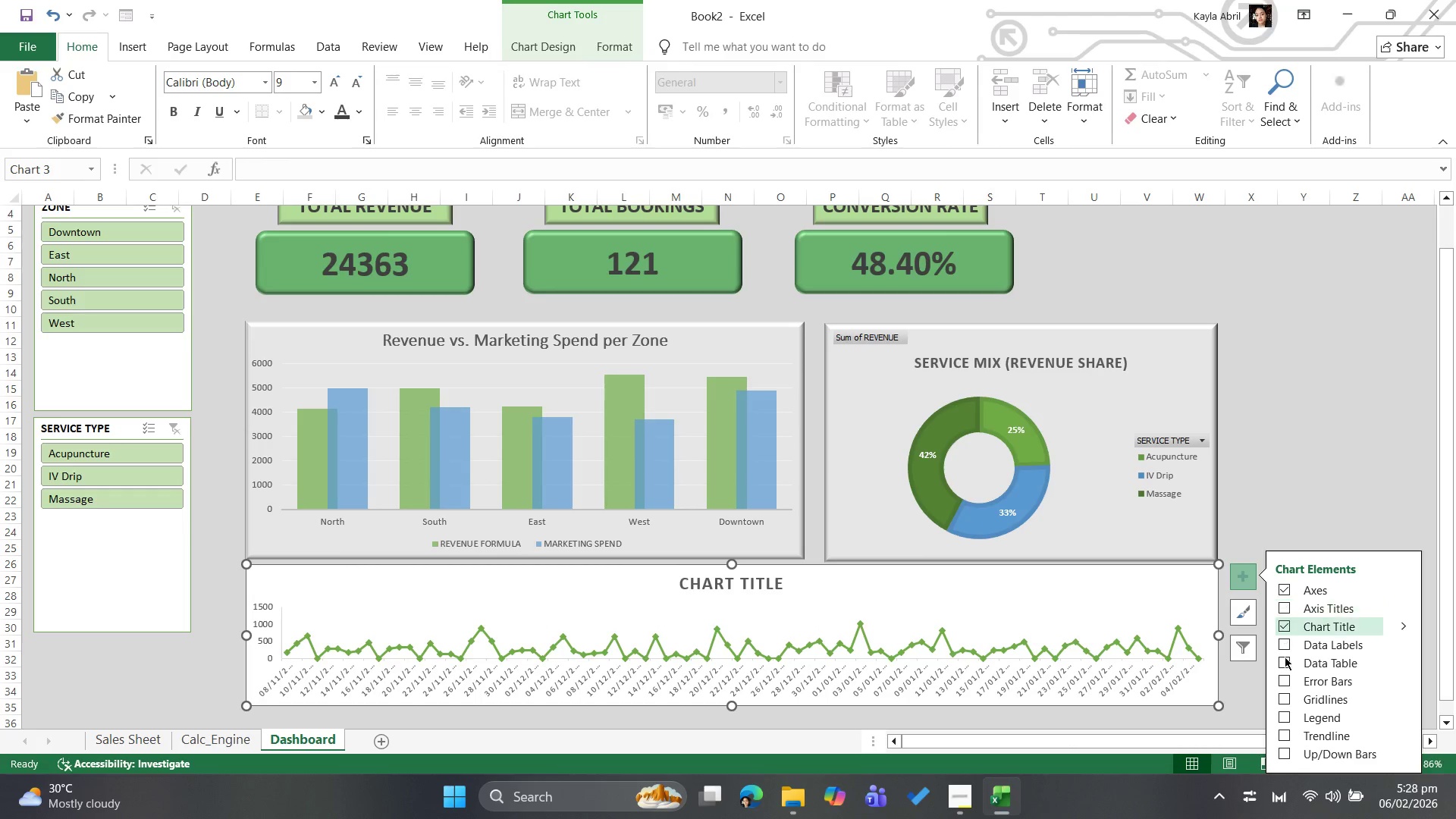 
scroll: coordinate [1291, 718], scroll_direction: down, amount: 3.0
 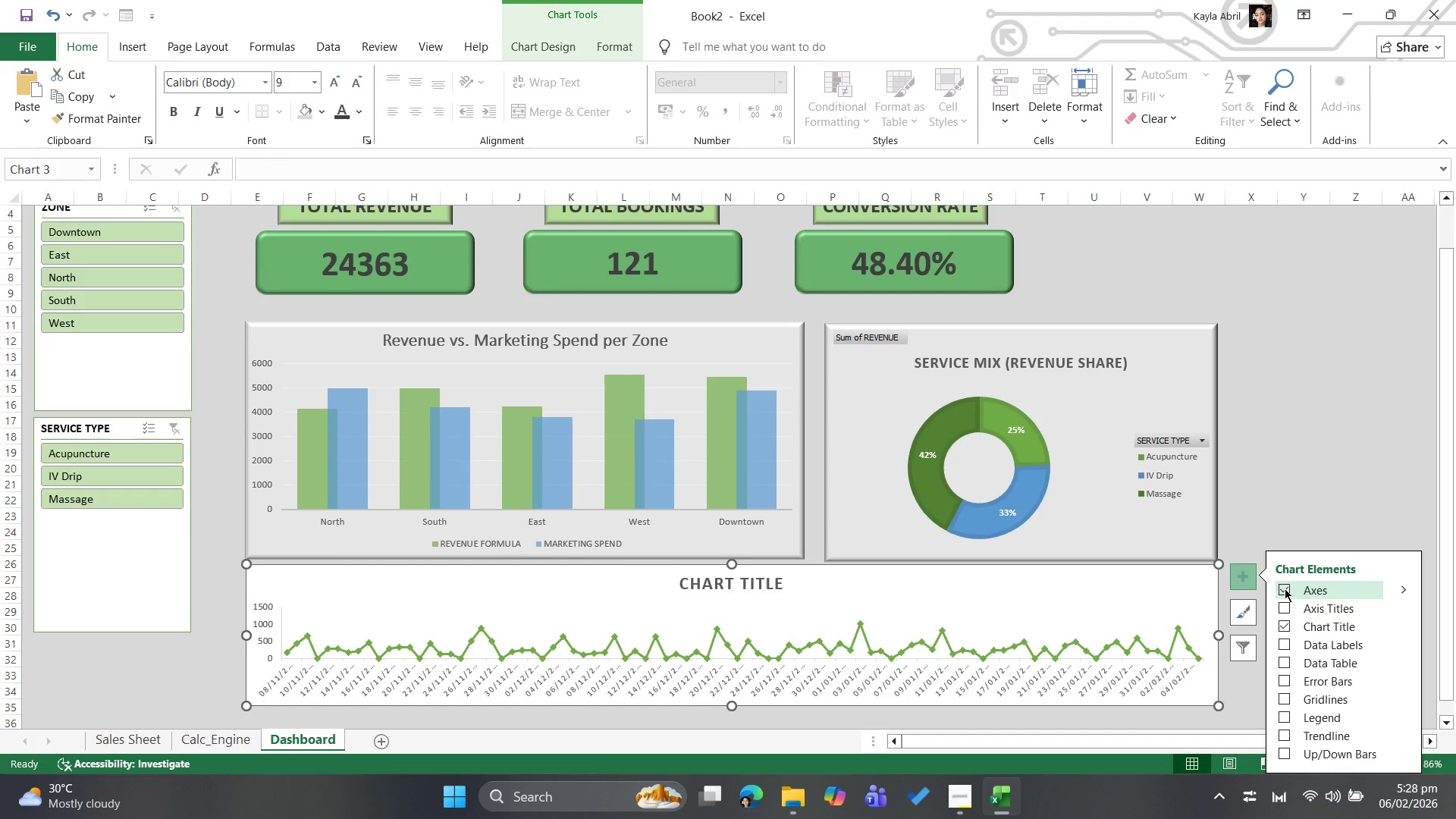 
left_click([1285, 586])
 